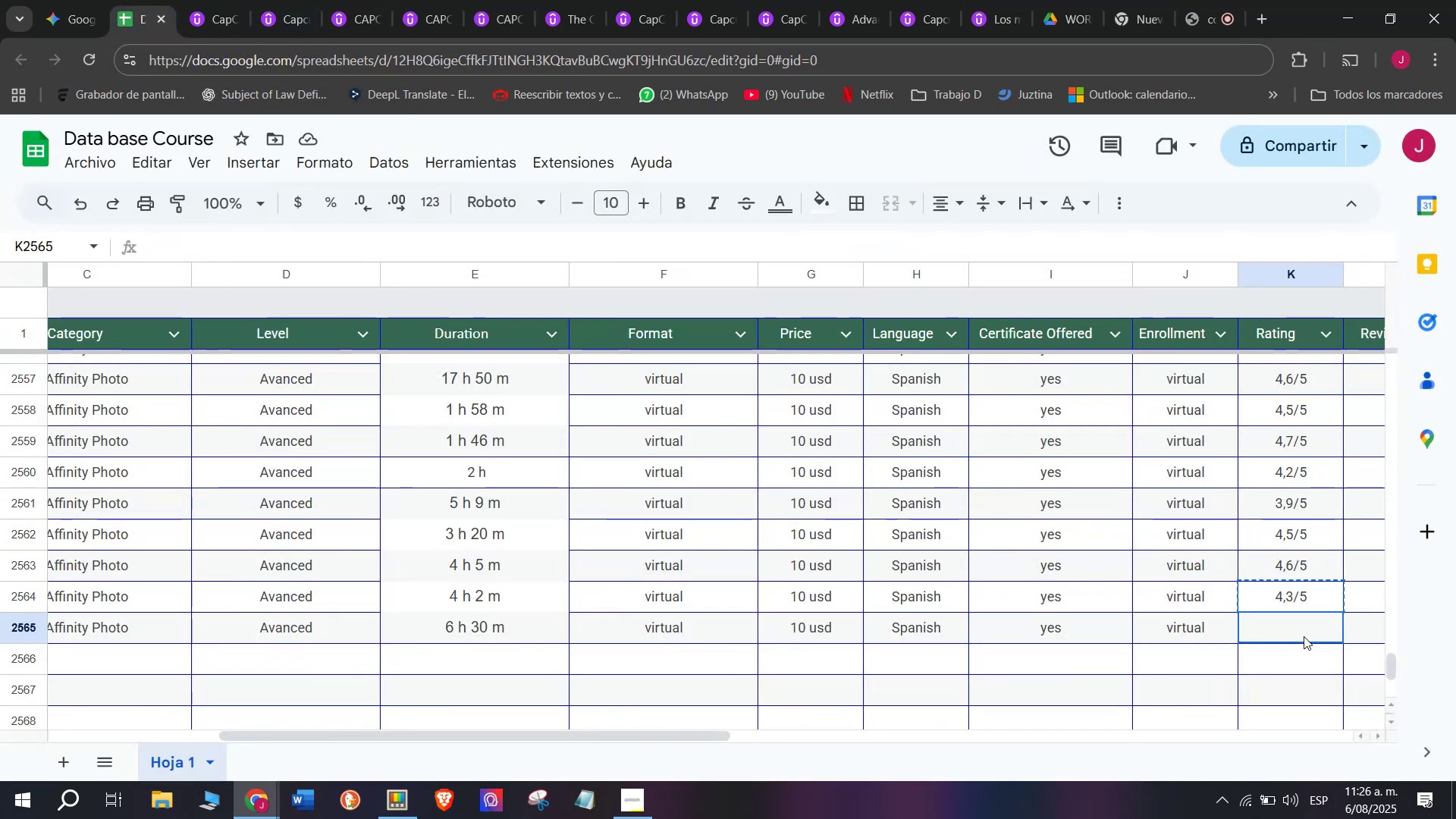 
key(Z)
 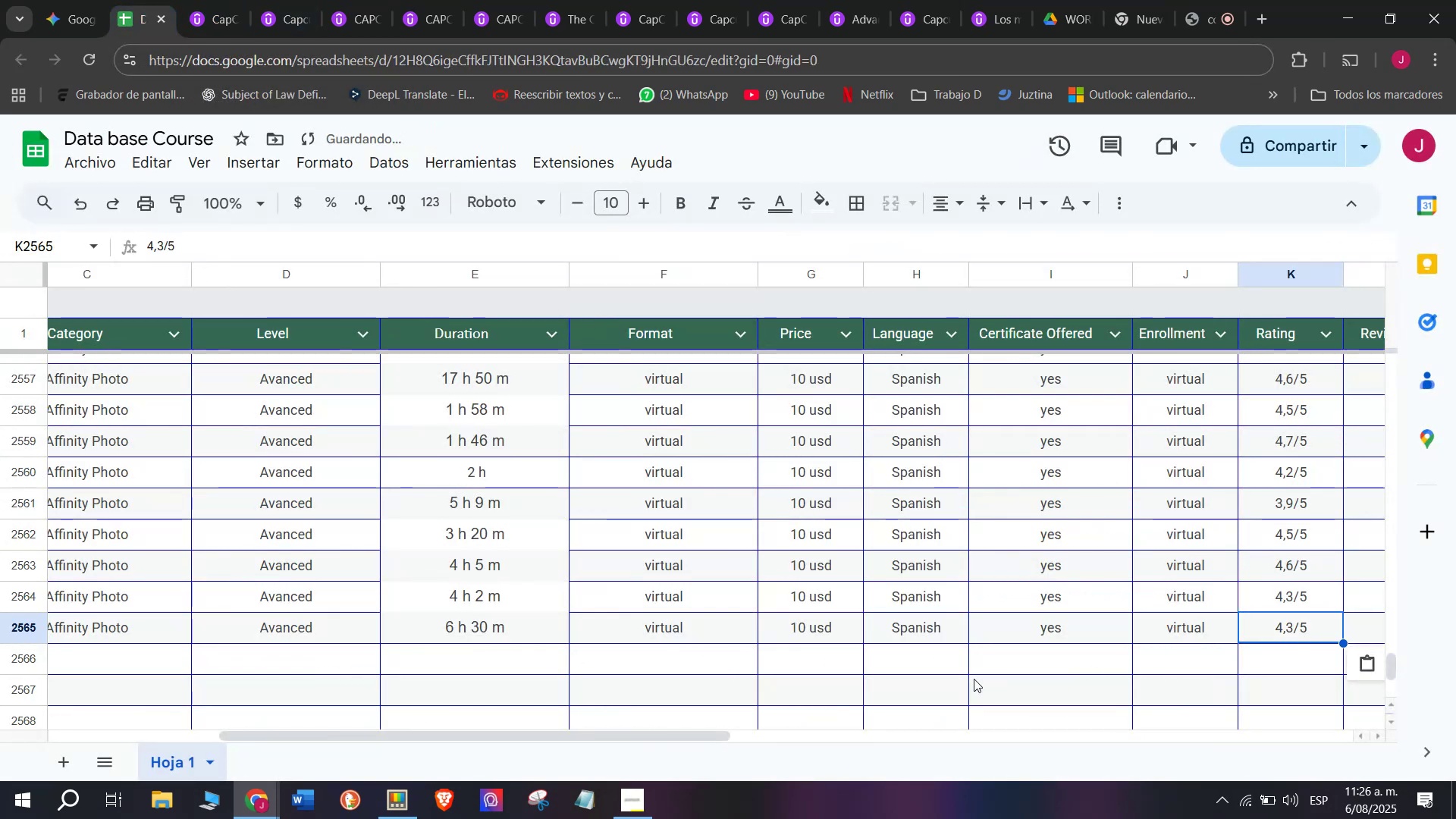 
key(Control+ControlLeft)
 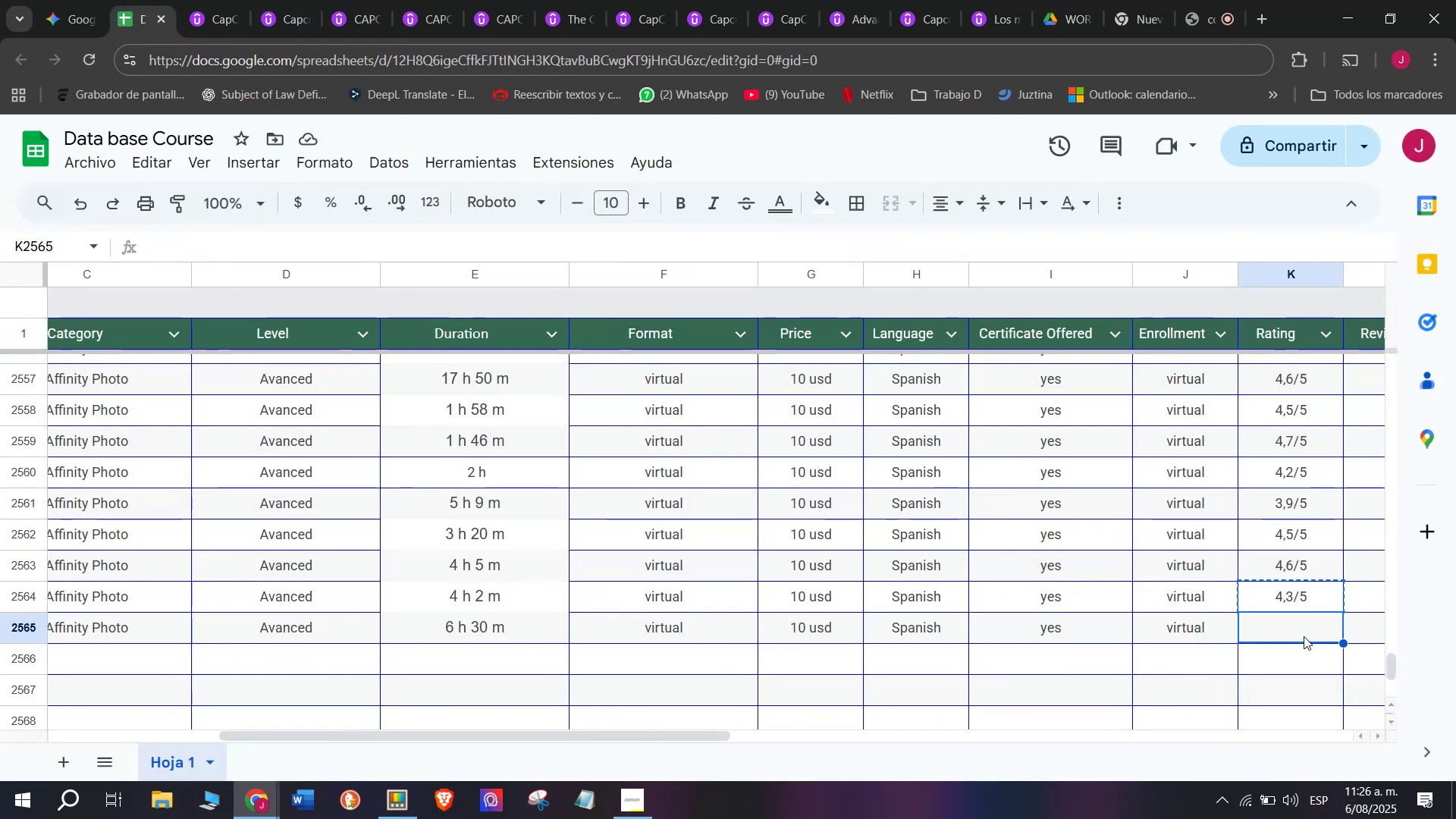 
key(Control+V)
 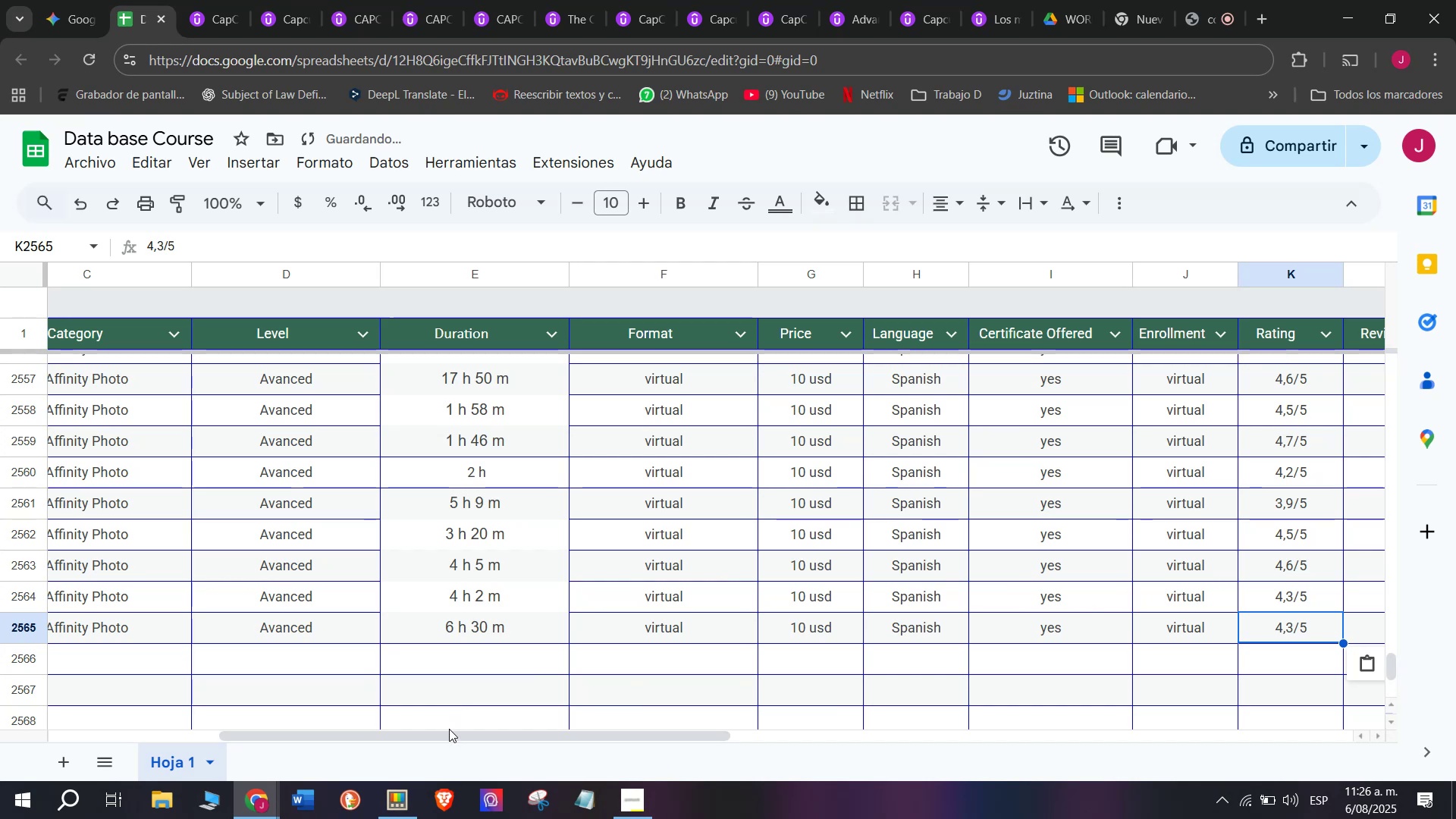 
left_click_drag(start_coordinate=[463, 739], to_coordinate=[701, 736])
 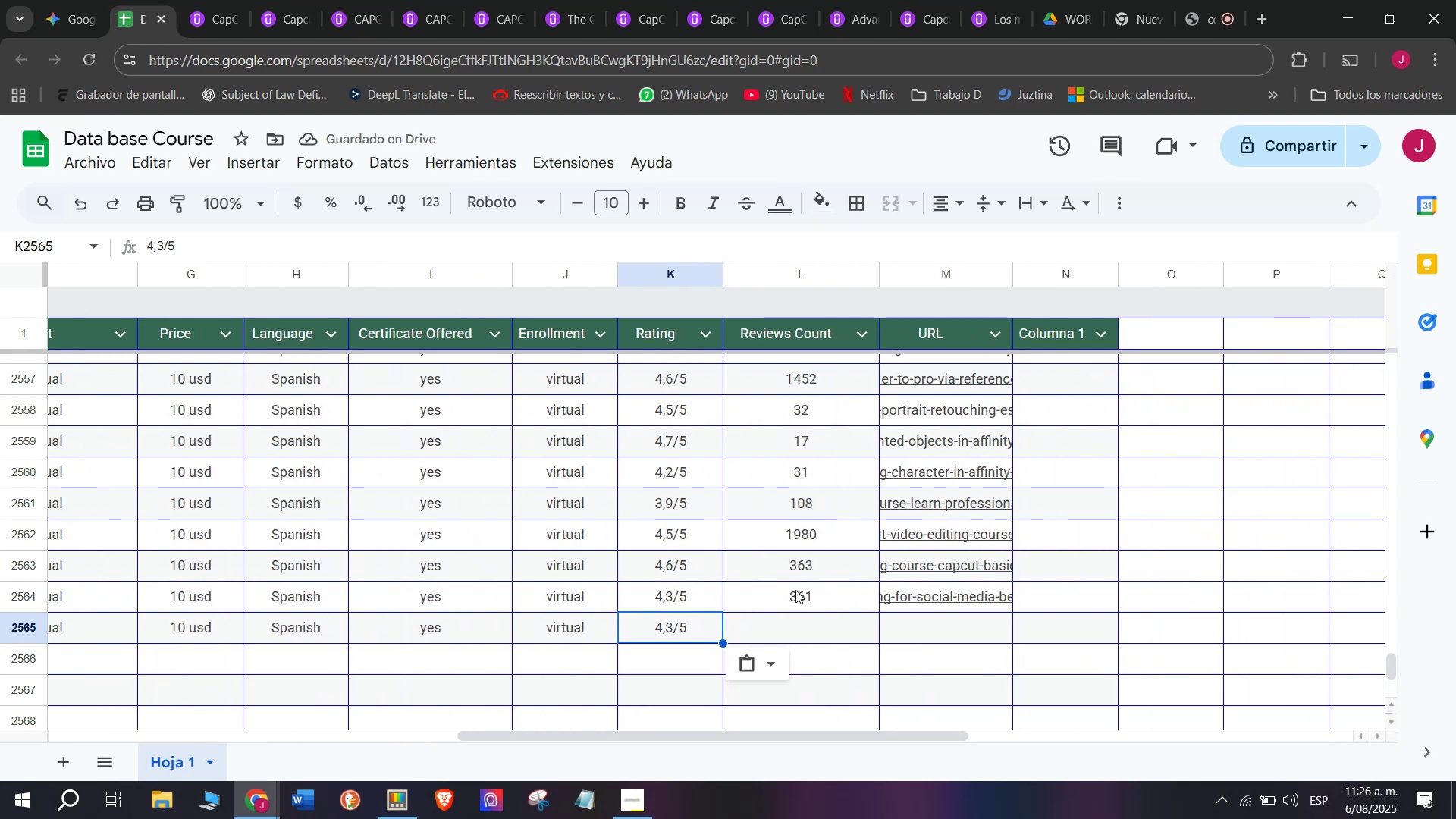 
key(Control+C)
 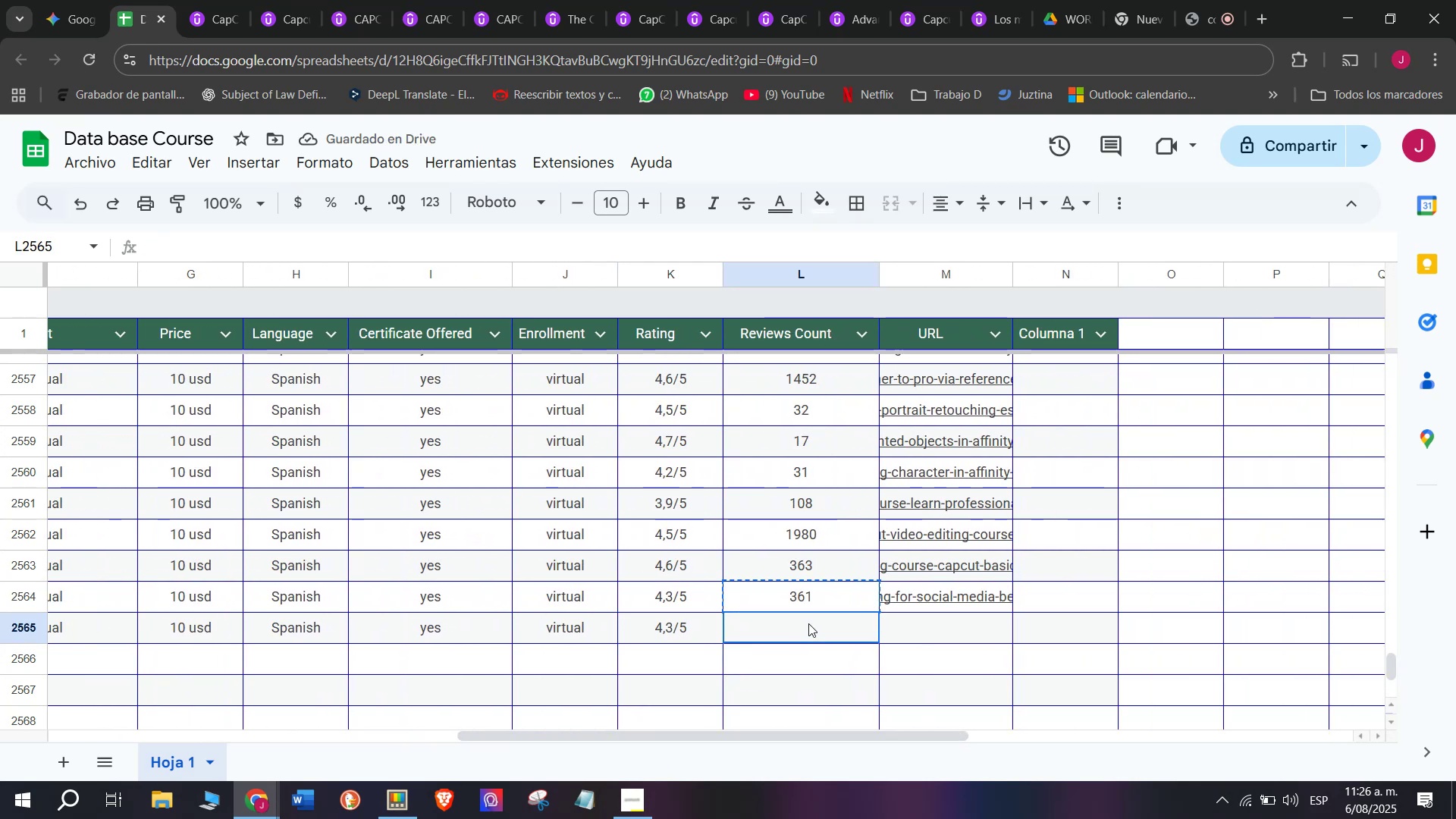 
key(Control+ControlLeft)
 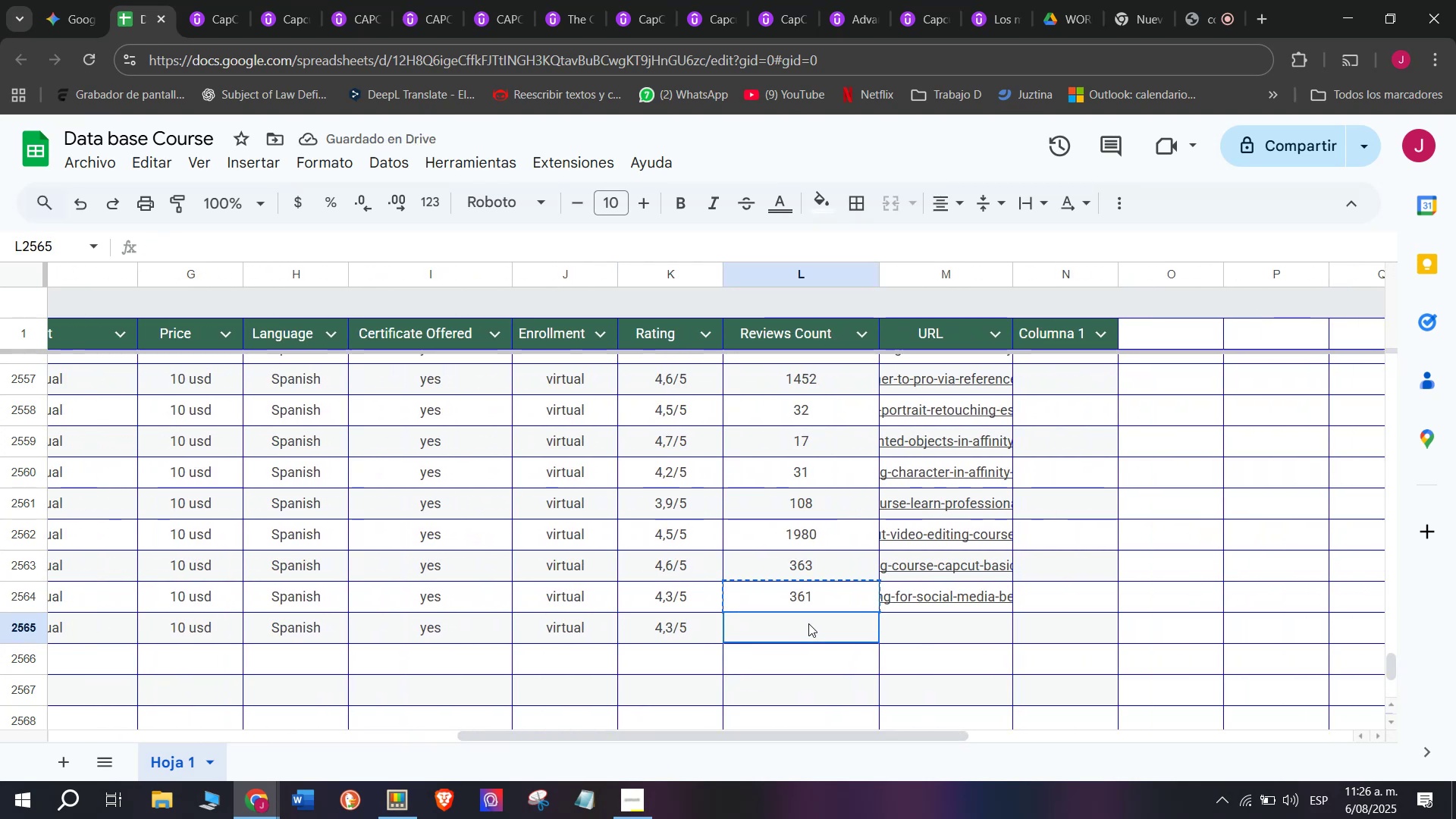 
key(Break)
 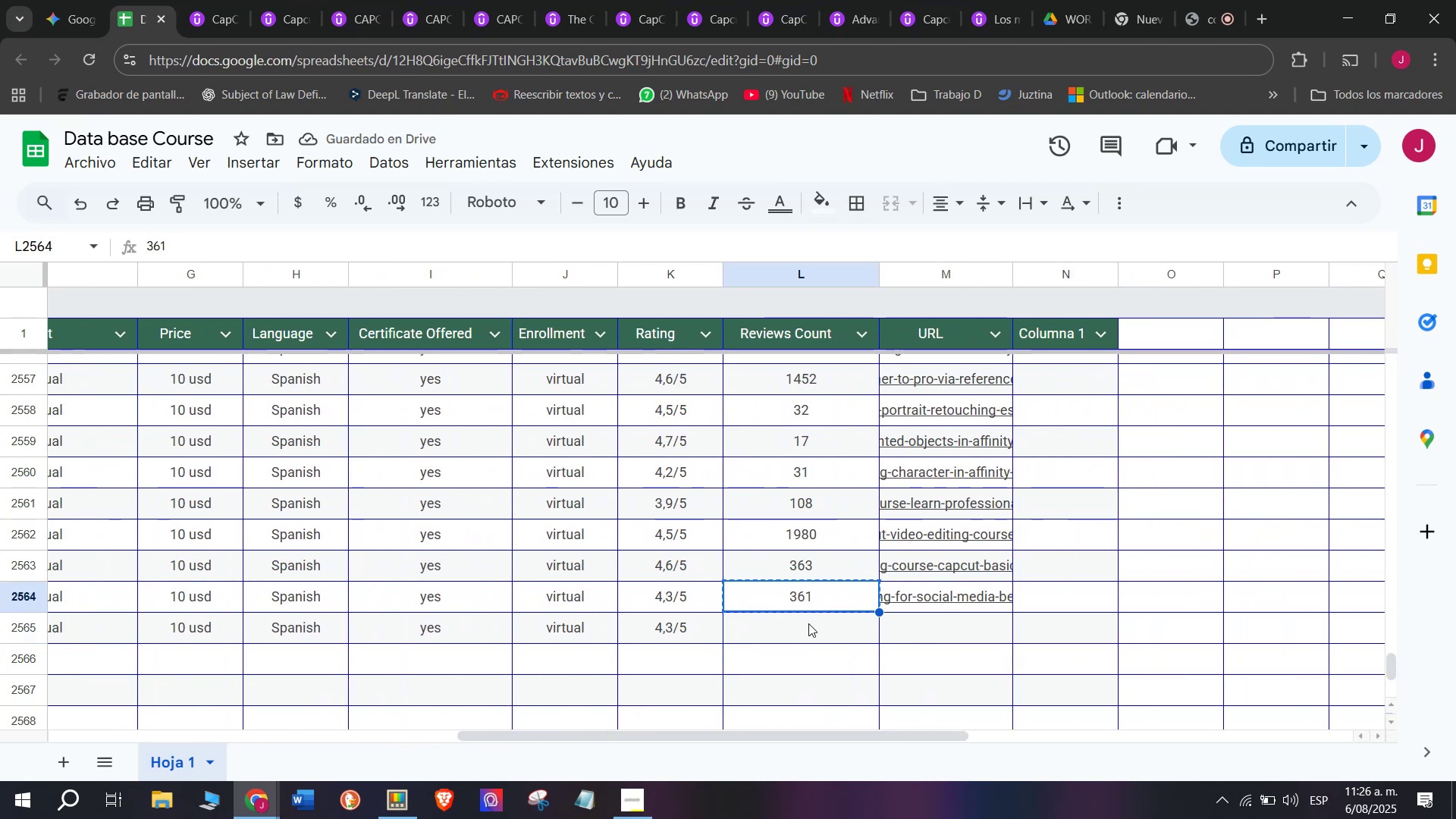 
left_click([808, 623])
 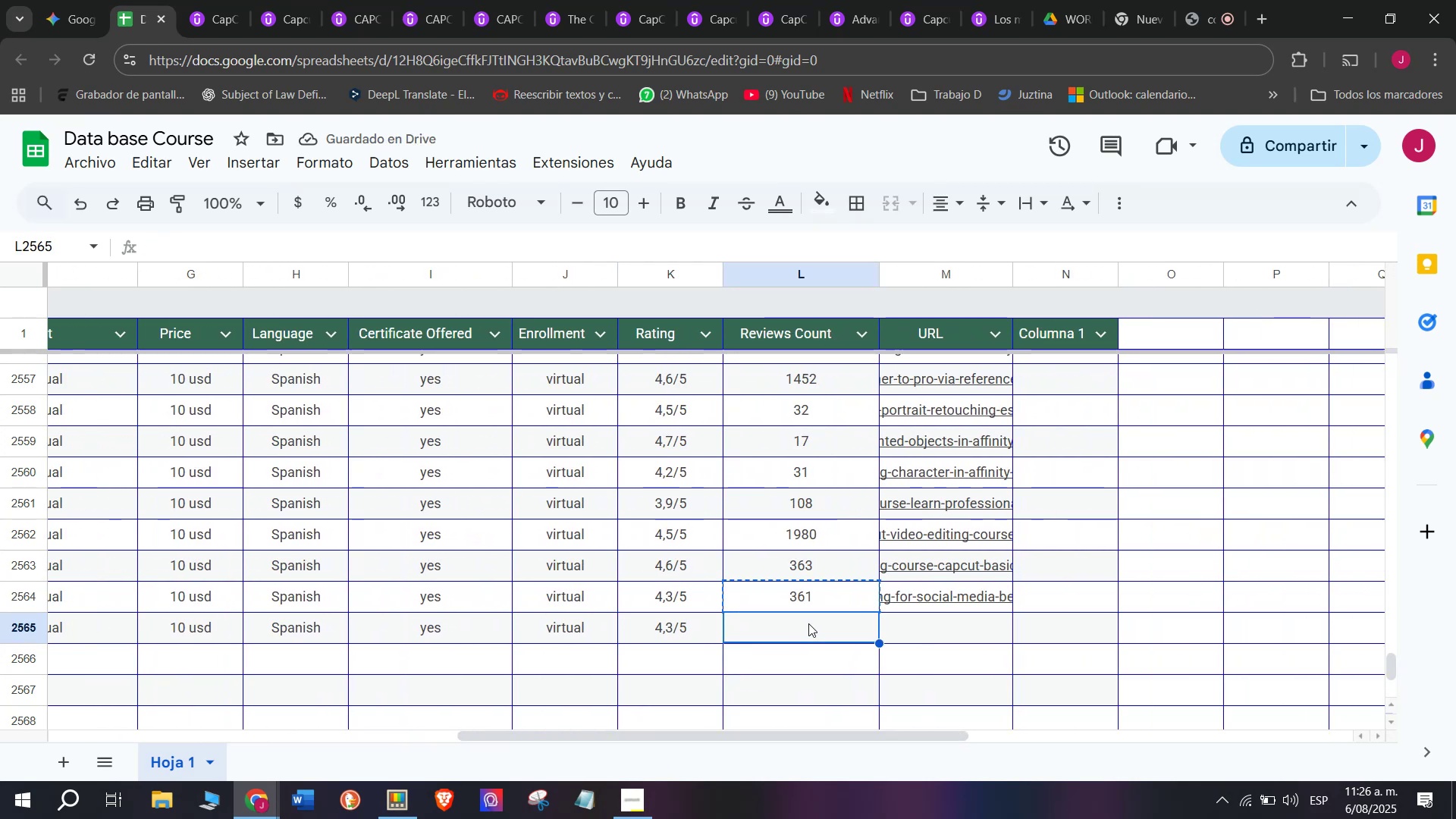 
key(Control+ControlLeft)
 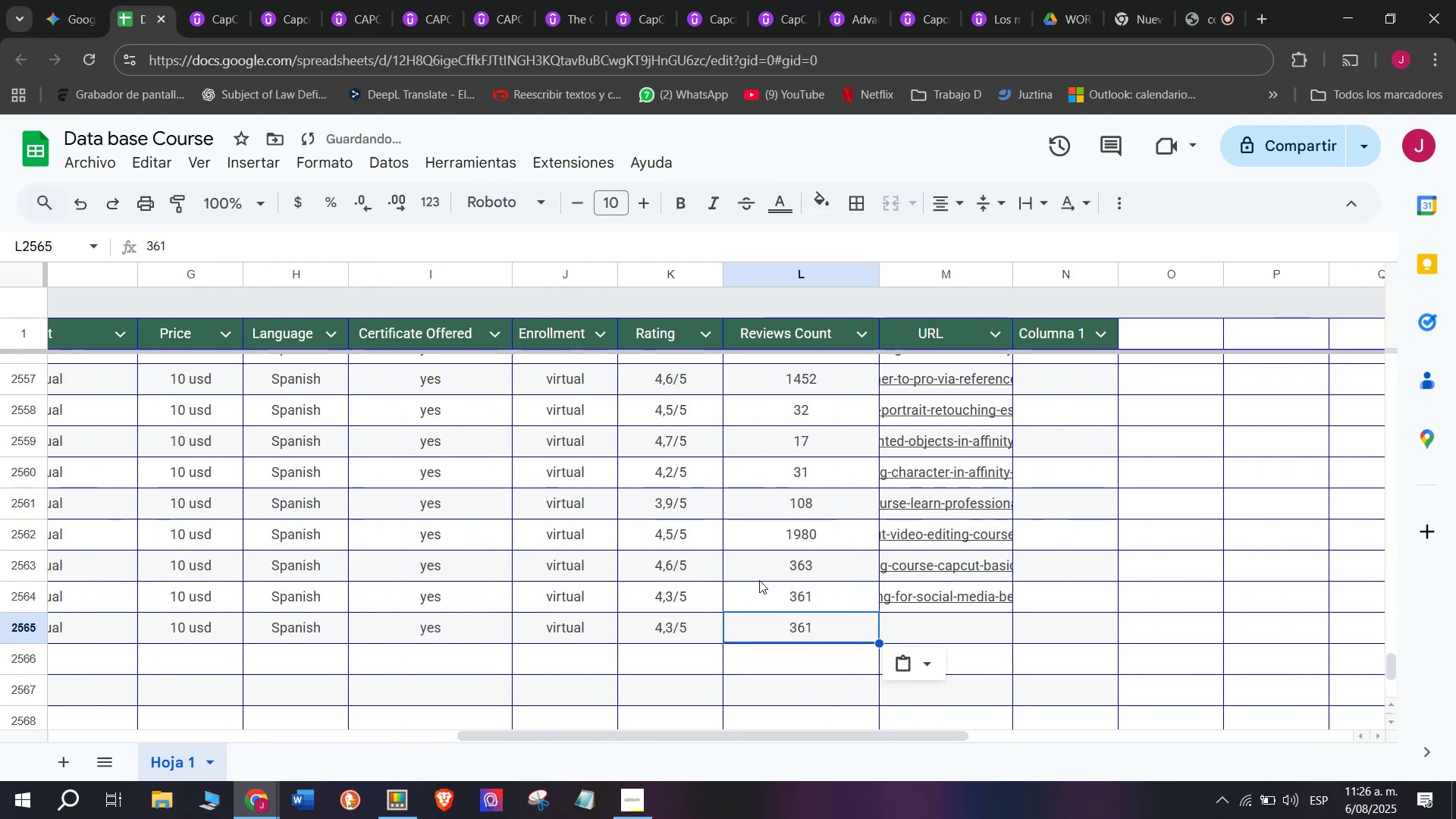 
key(Z)
 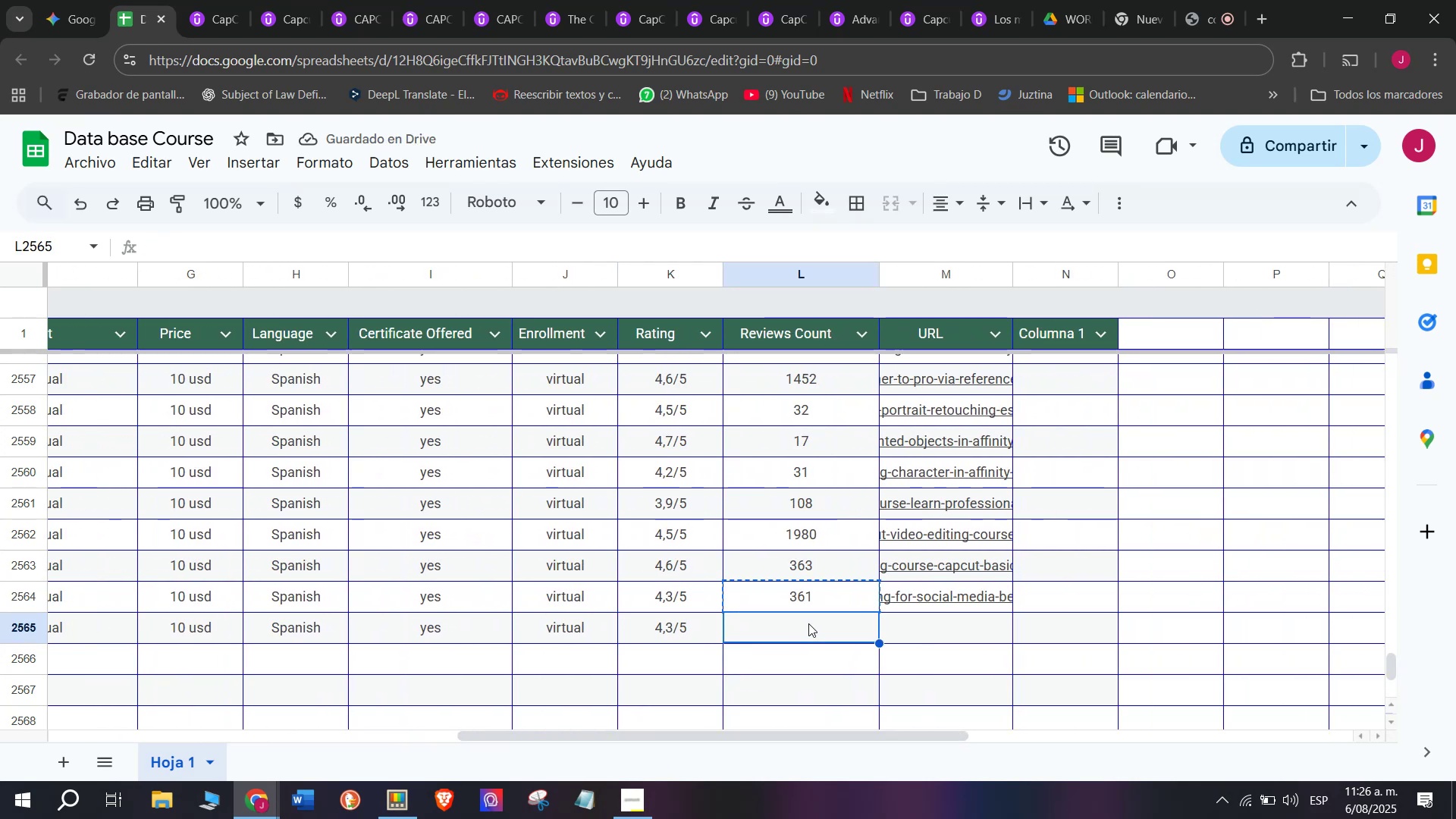 
key(Control+V)
 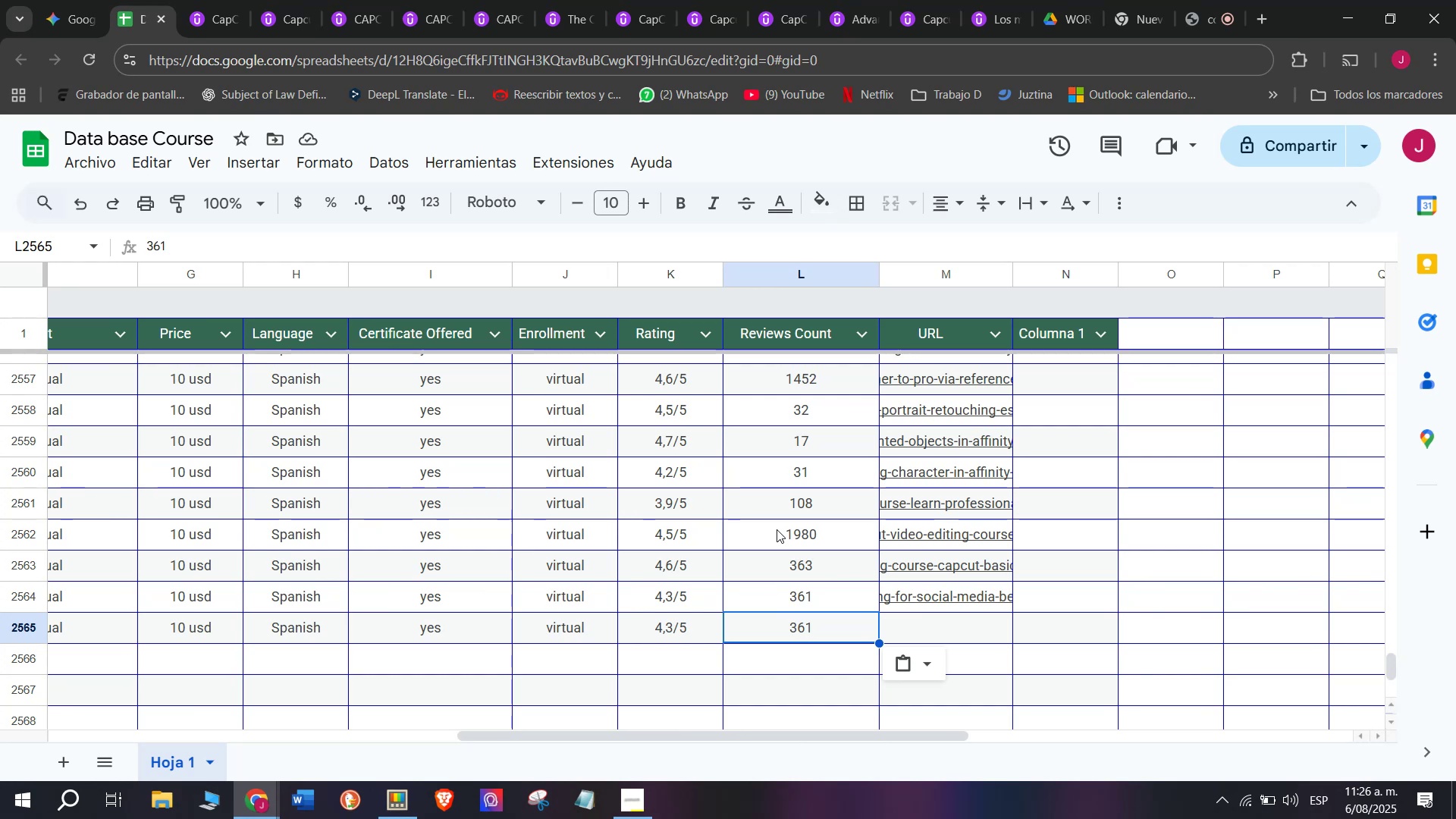 
wait(13.67)
 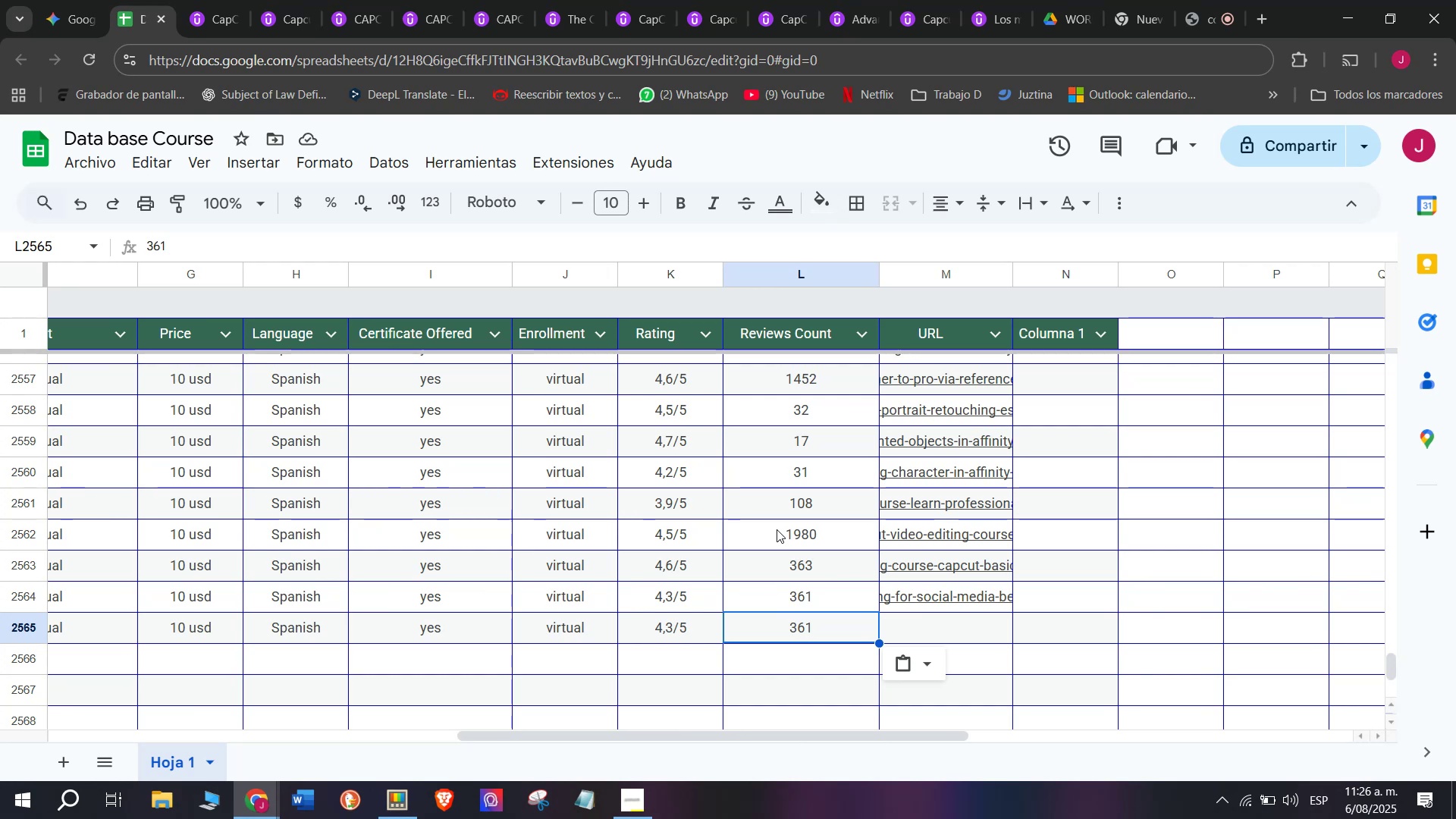 
left_click([923, 639])
 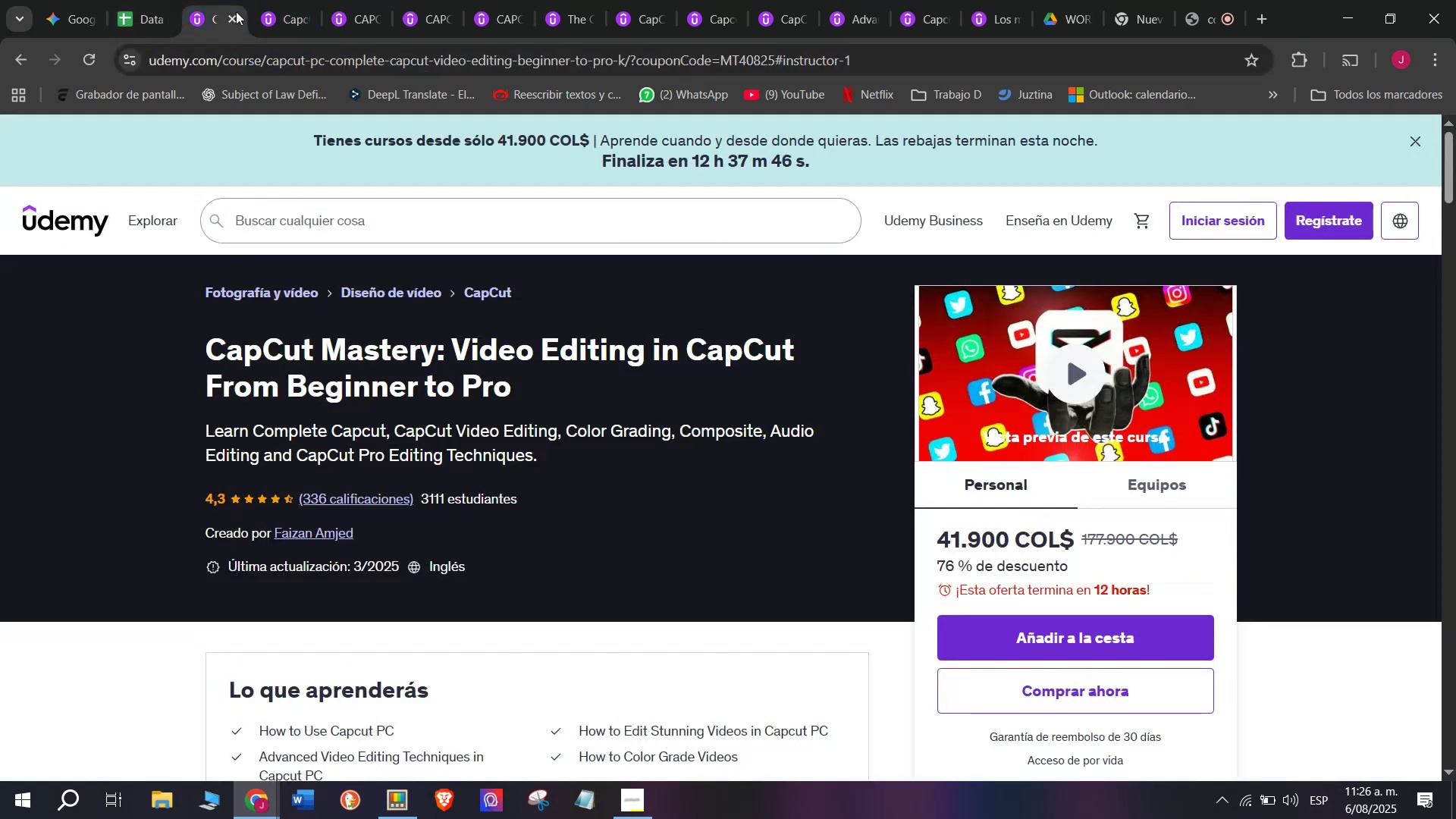 
double_click([284, 62])
 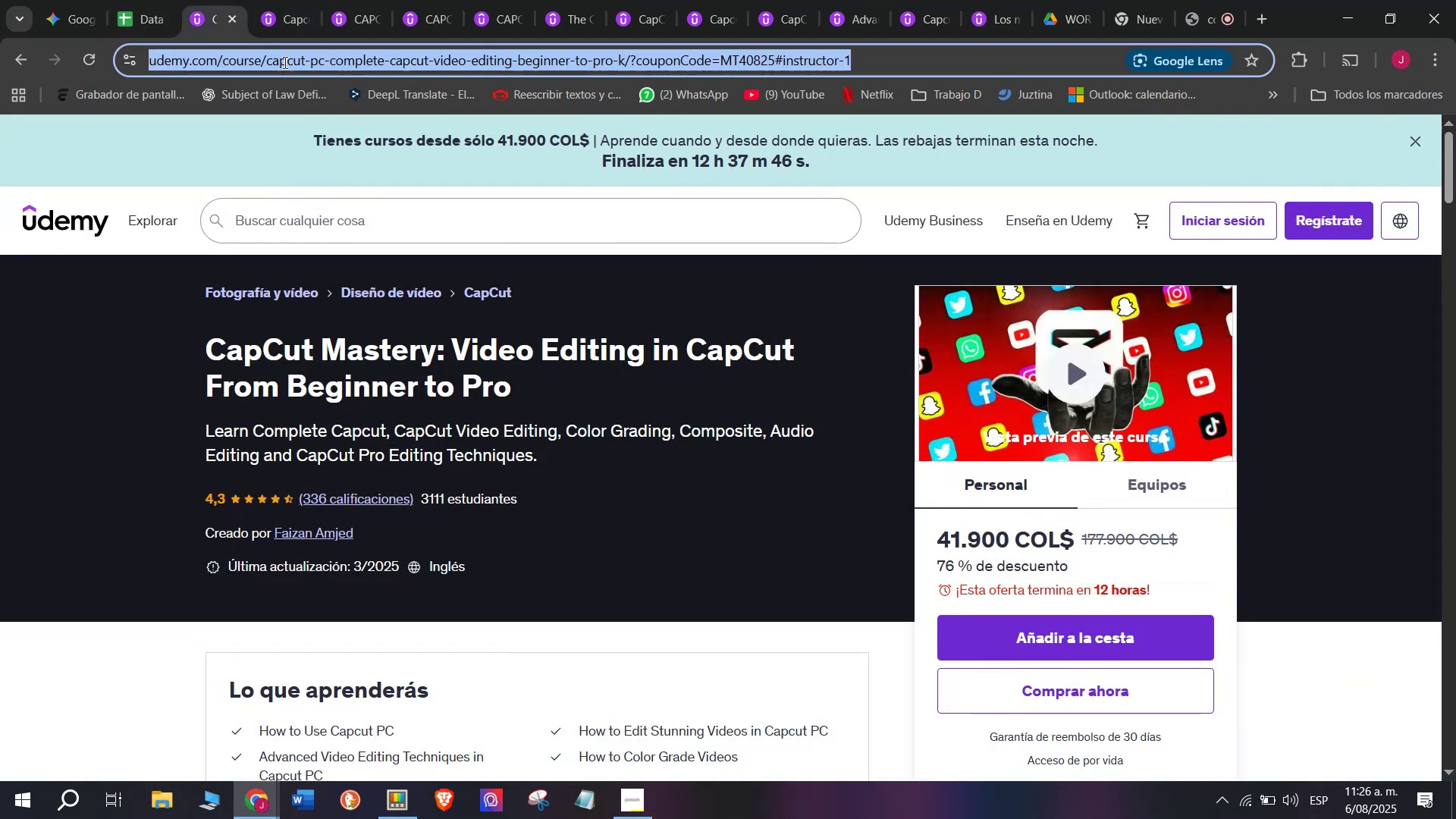 
triple_click([284, 62])
 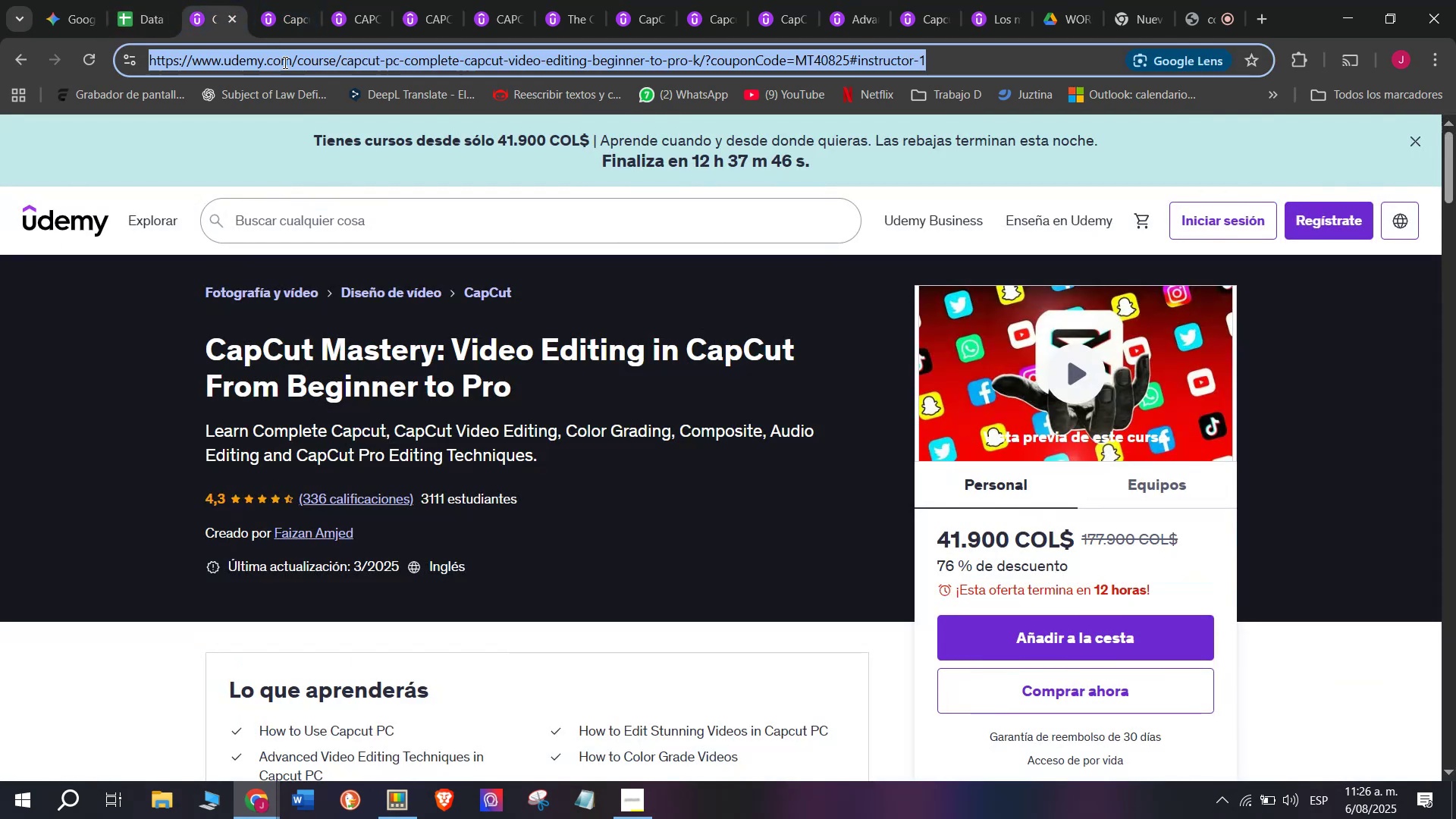 
triple_click([284, 62])
 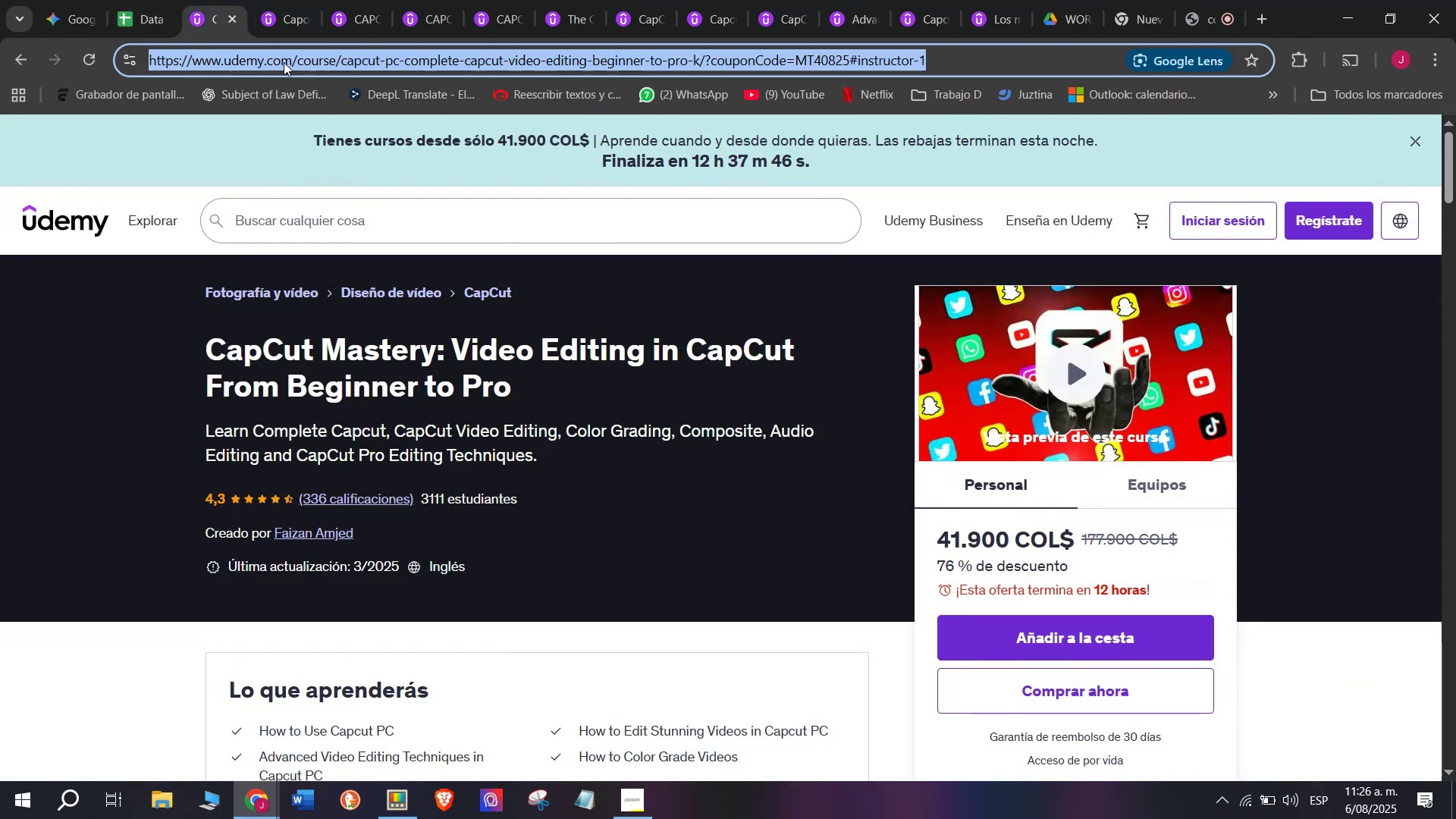 
key(Break)
 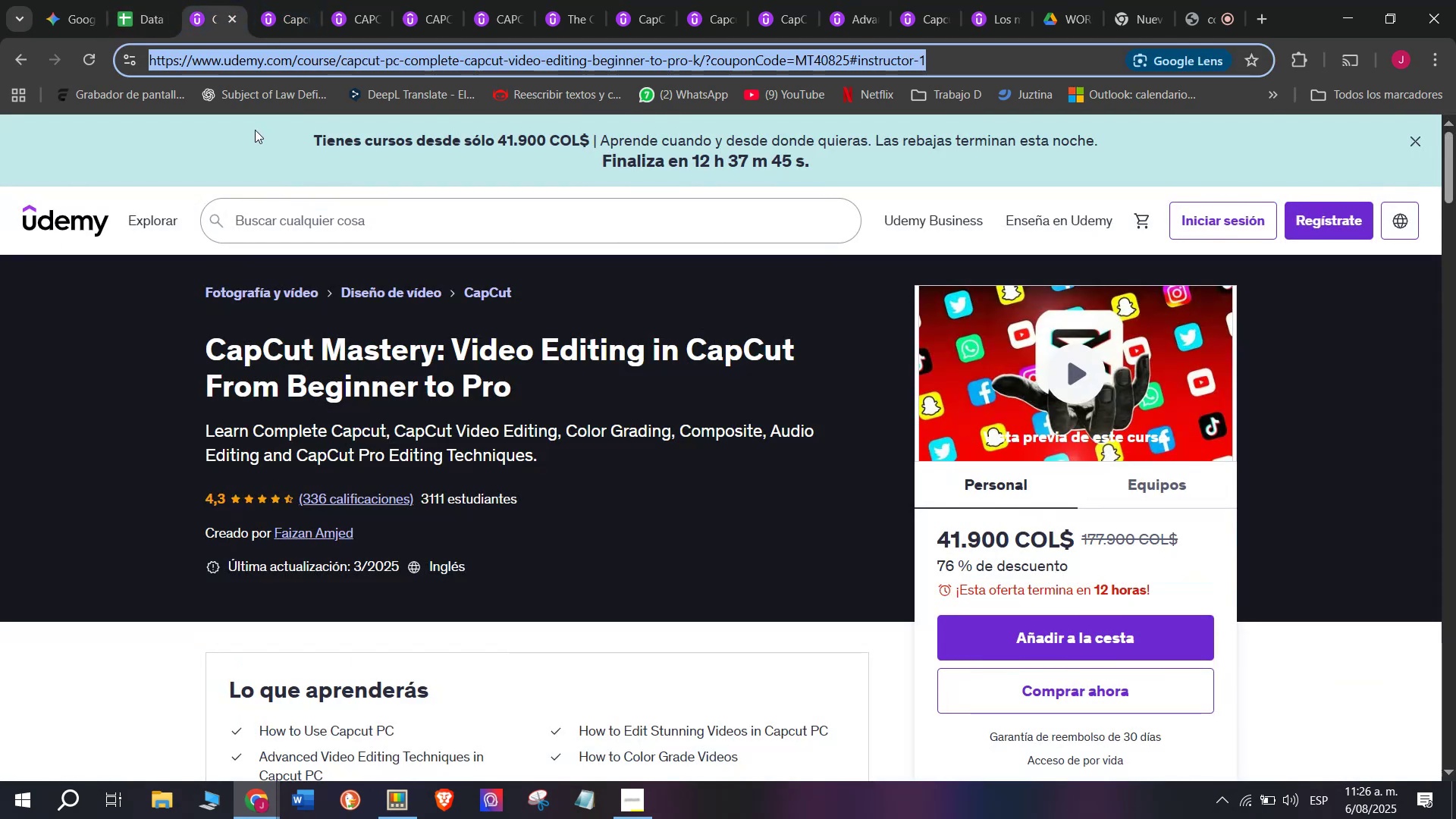 
key(Control+ControlLeft)
 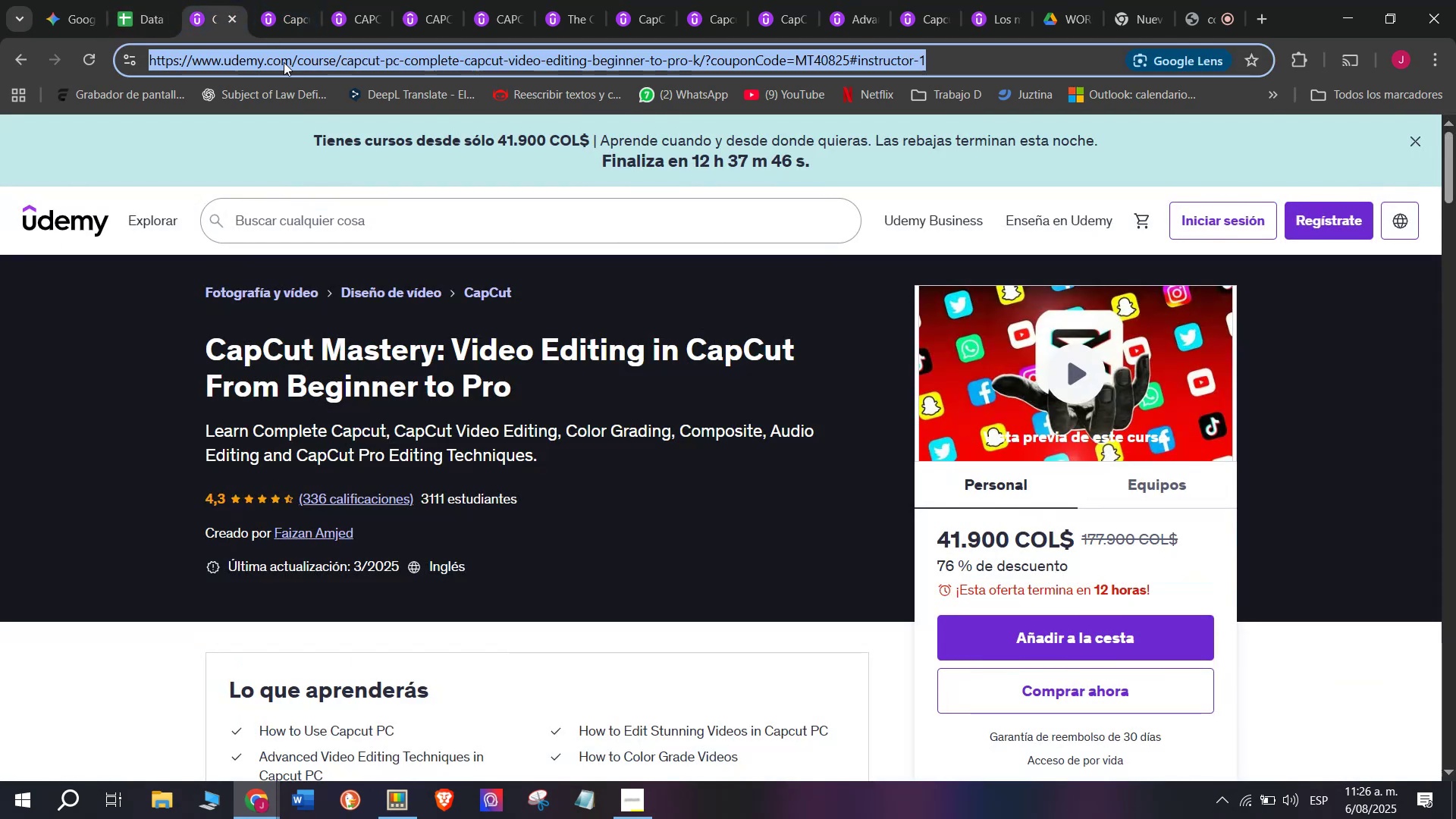 
key(Control+C)
 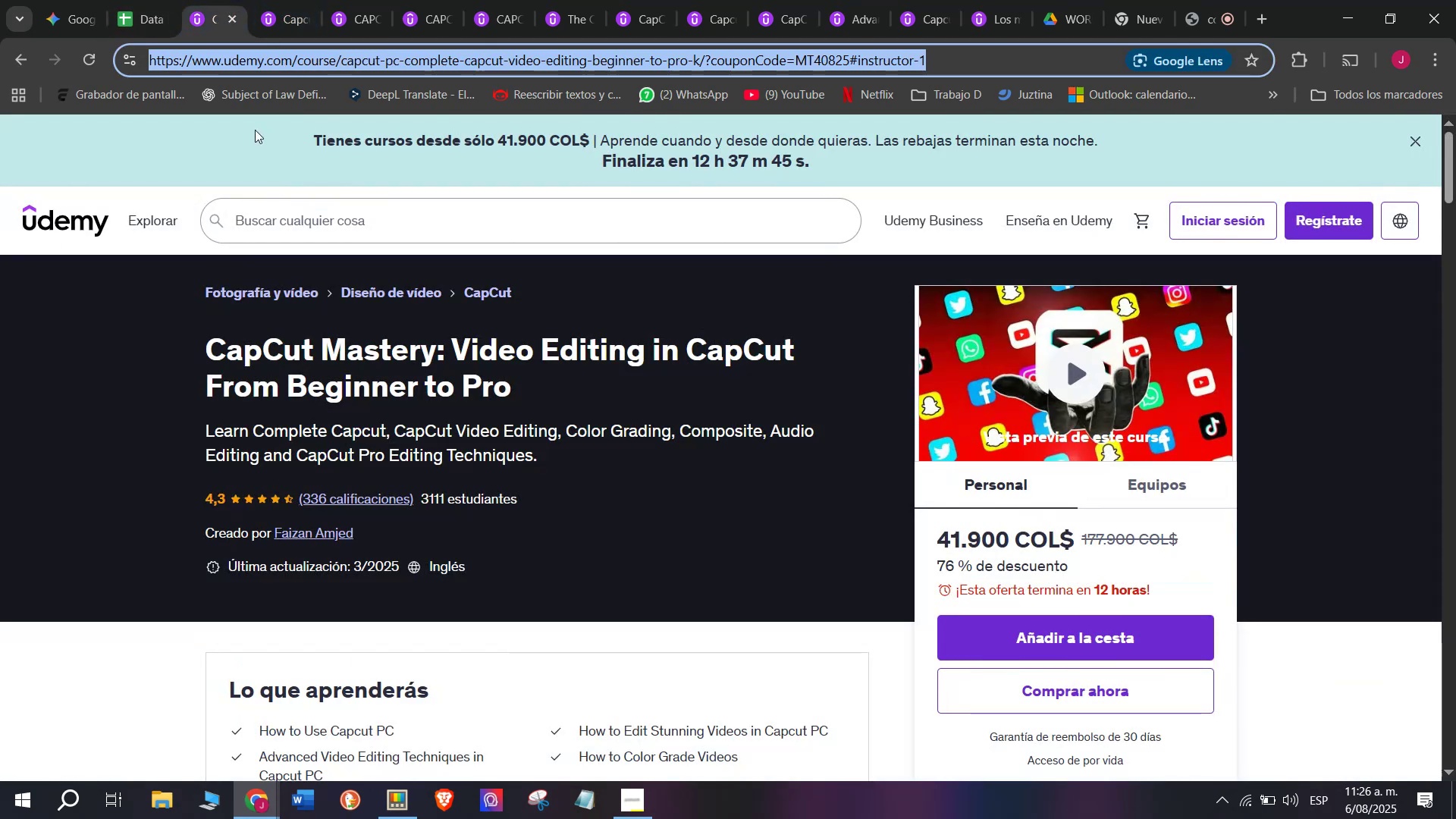 
key(Break)
 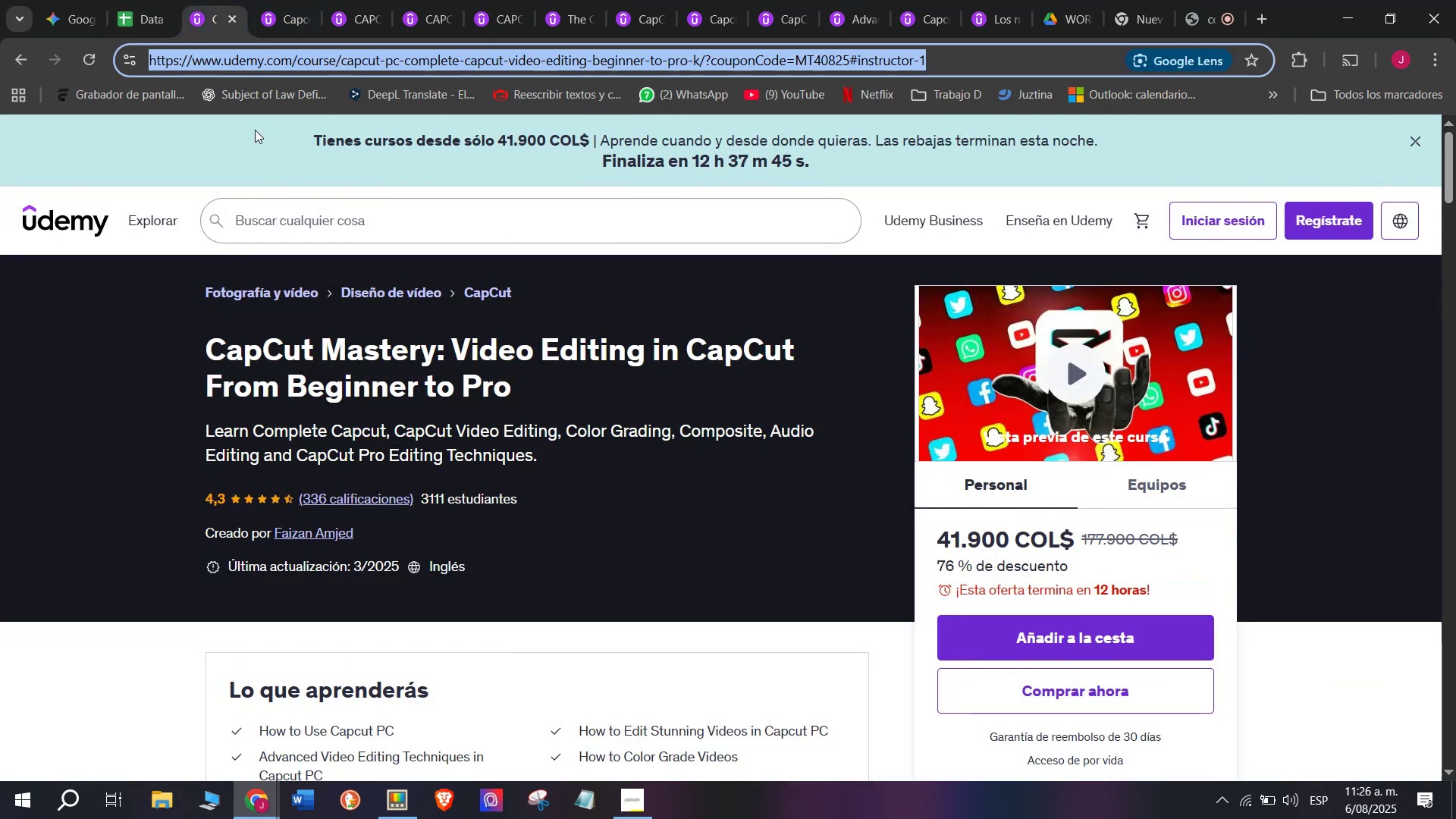 
key(Control+ControlLeft)
 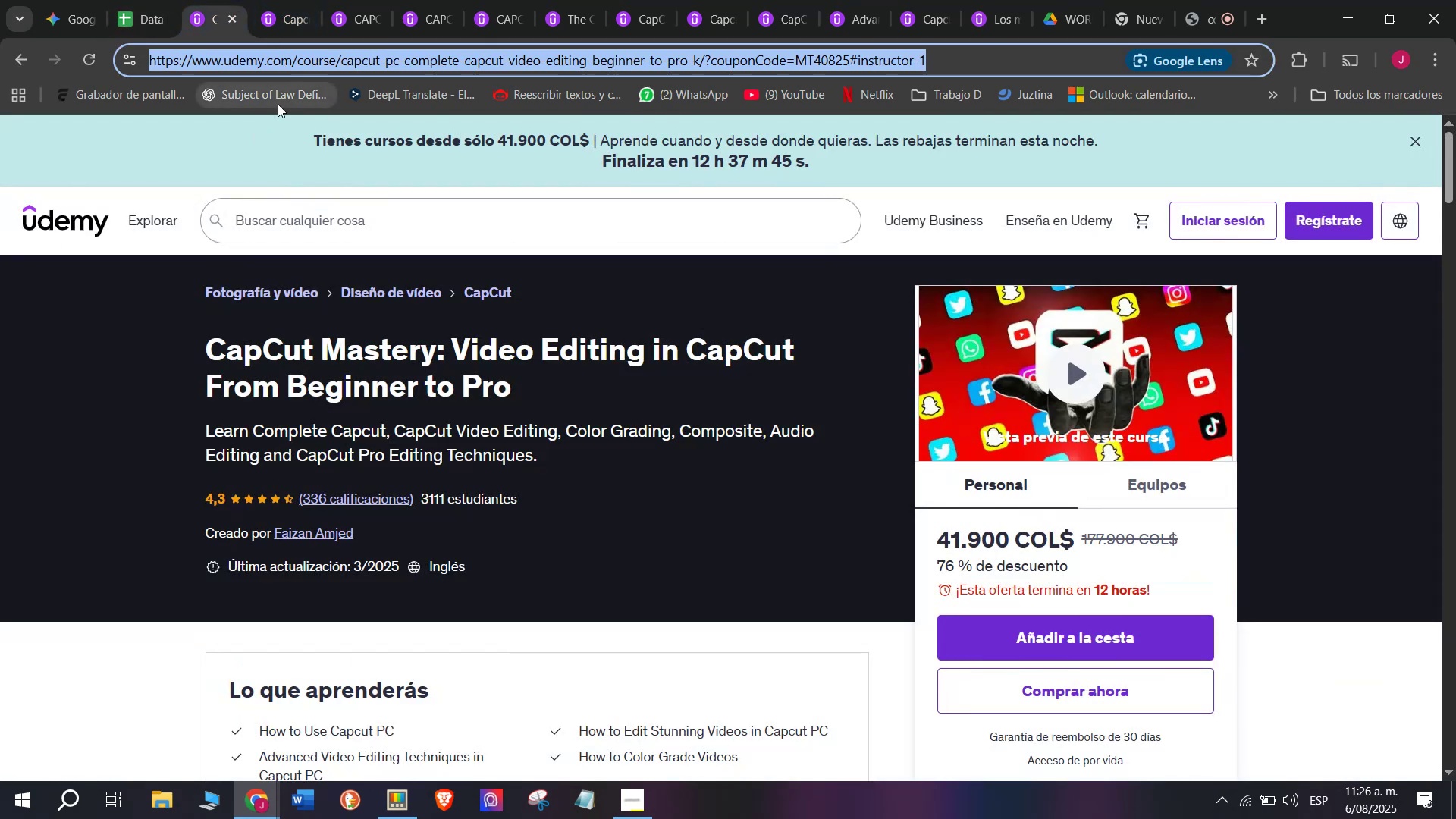 
key(Control+C)
 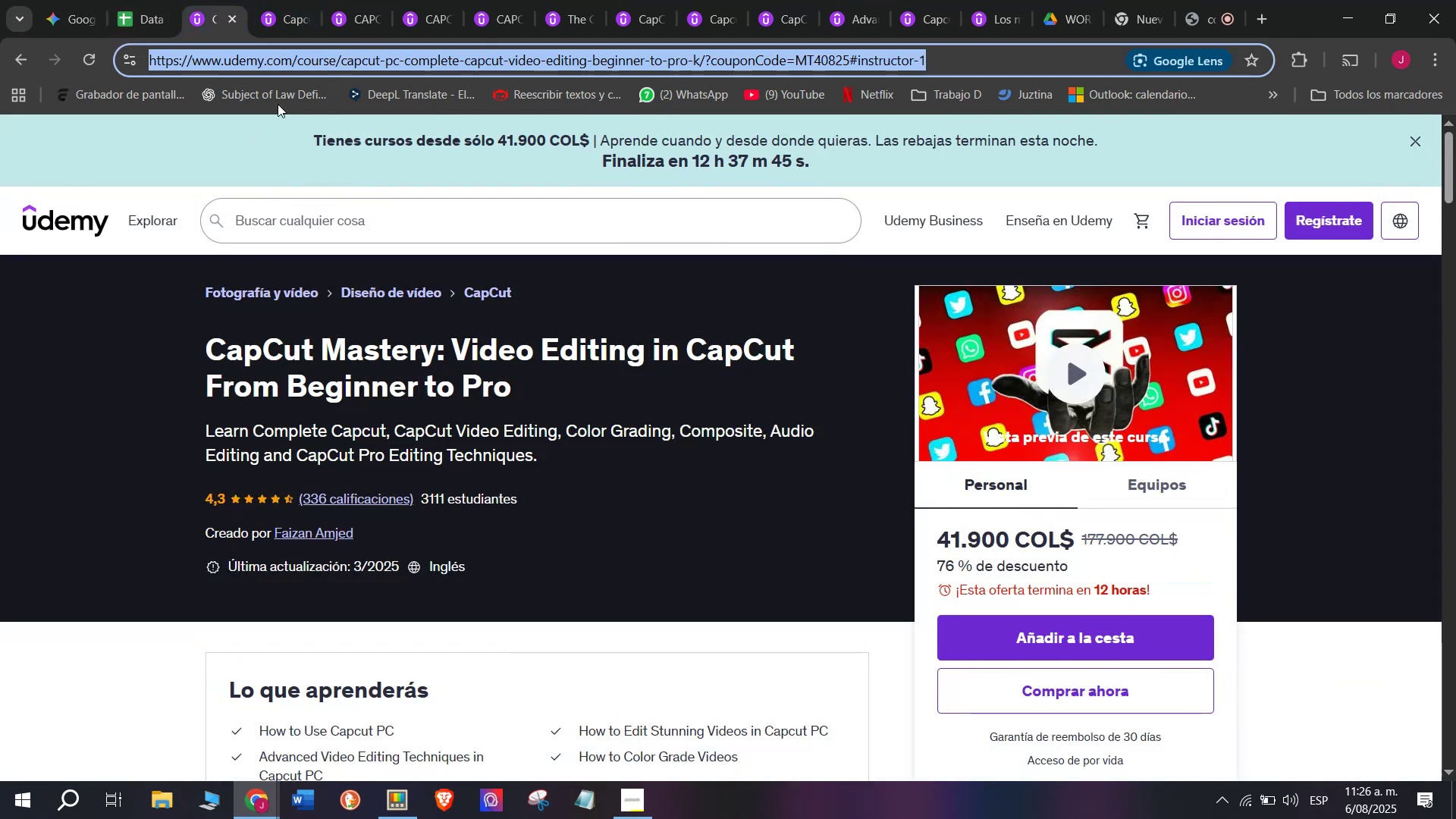 
key(Break)
 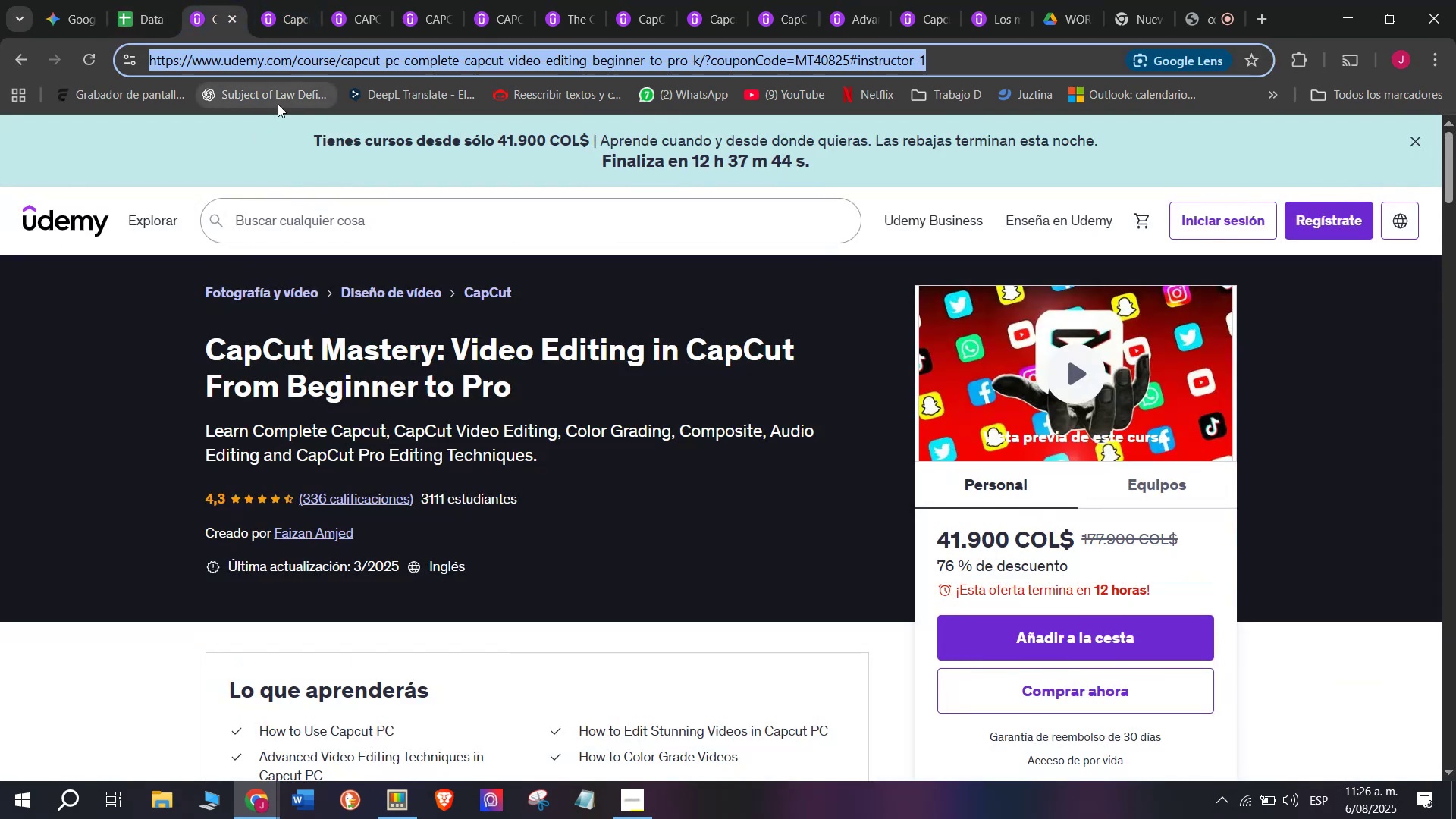 
key(Control+ControlLeft)
 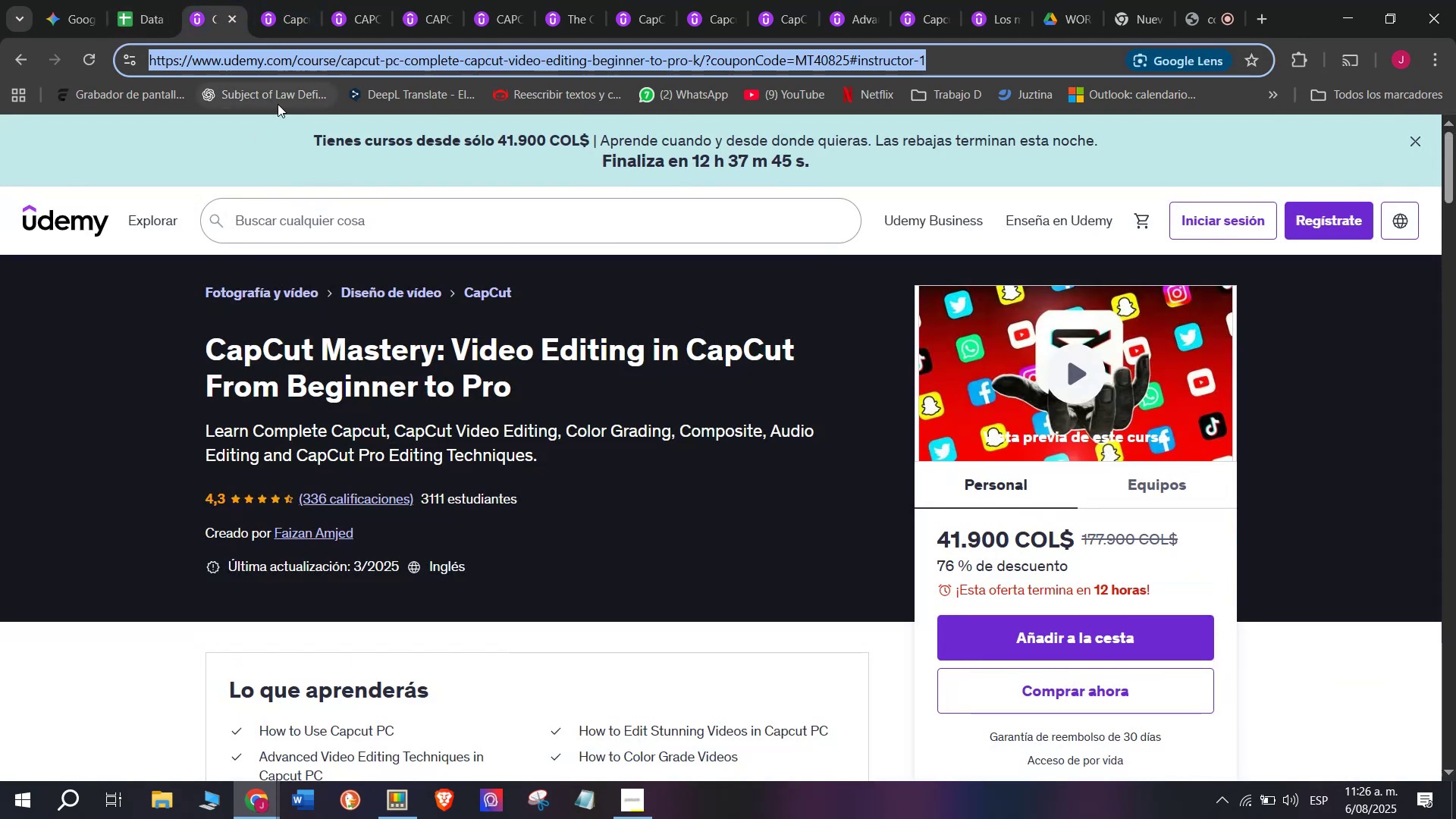 
key(Control+C)
 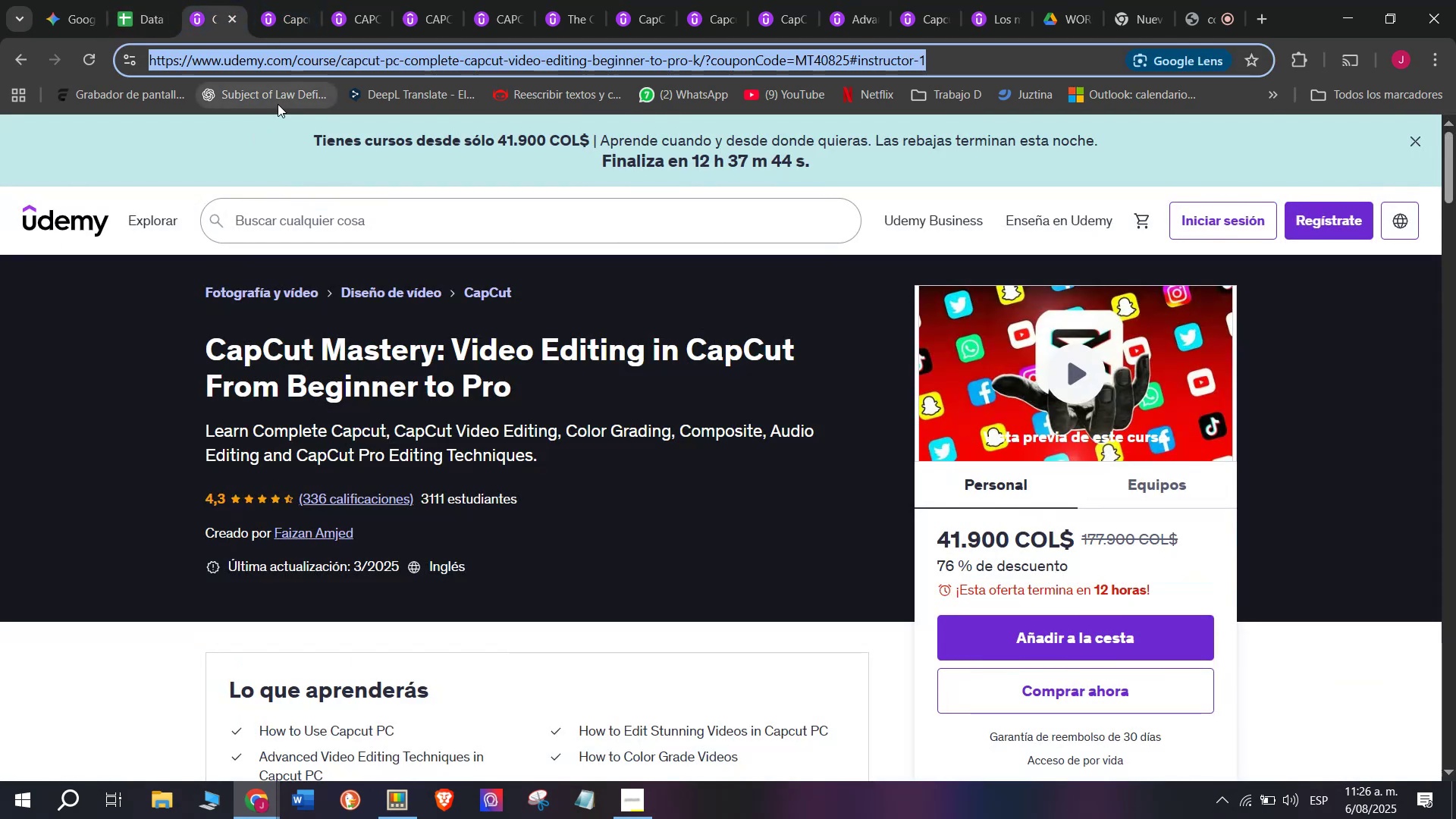 
key(Break)
 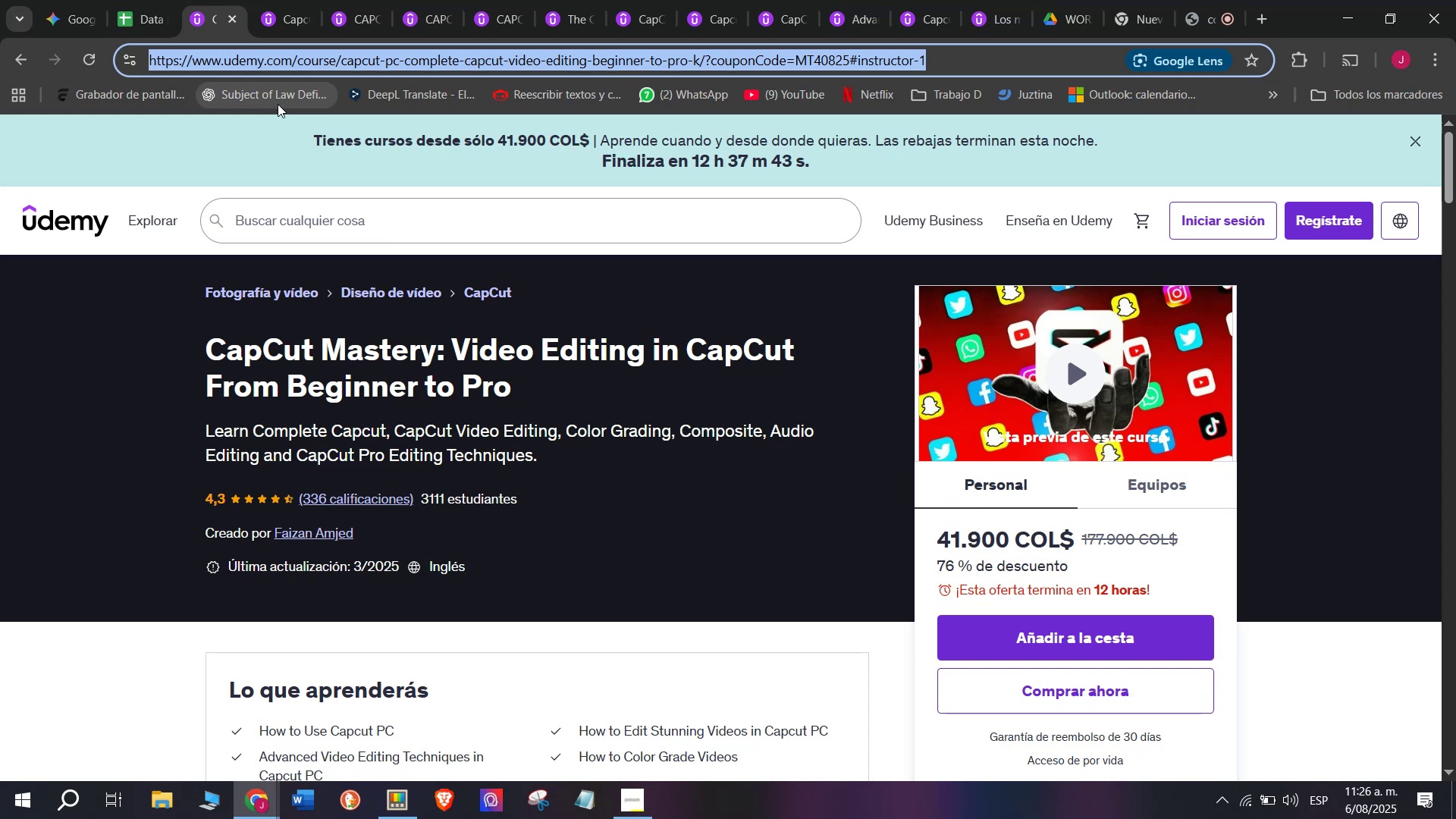 
key(Control+ControlLeft)
 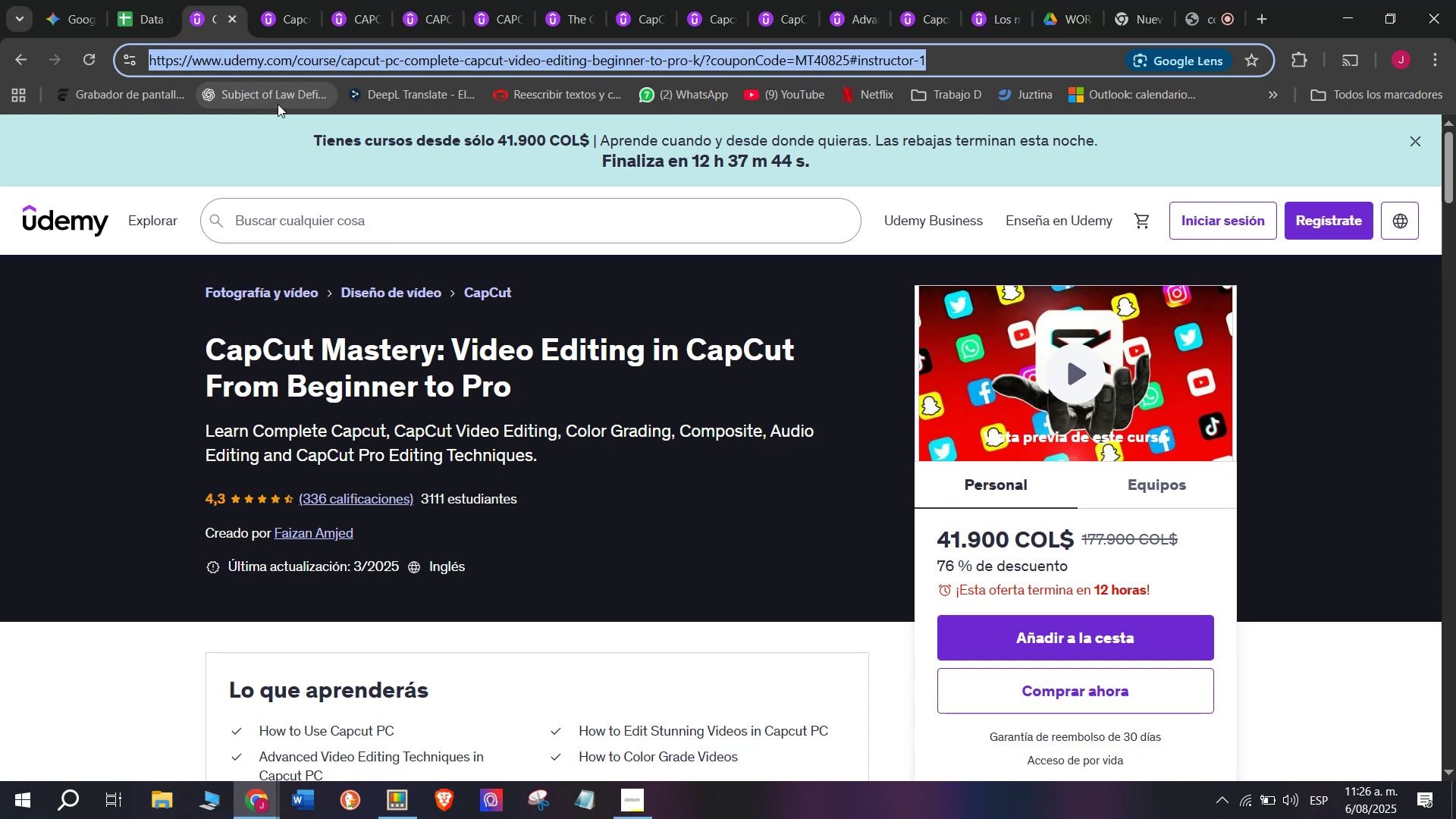 
key(Control+C)
 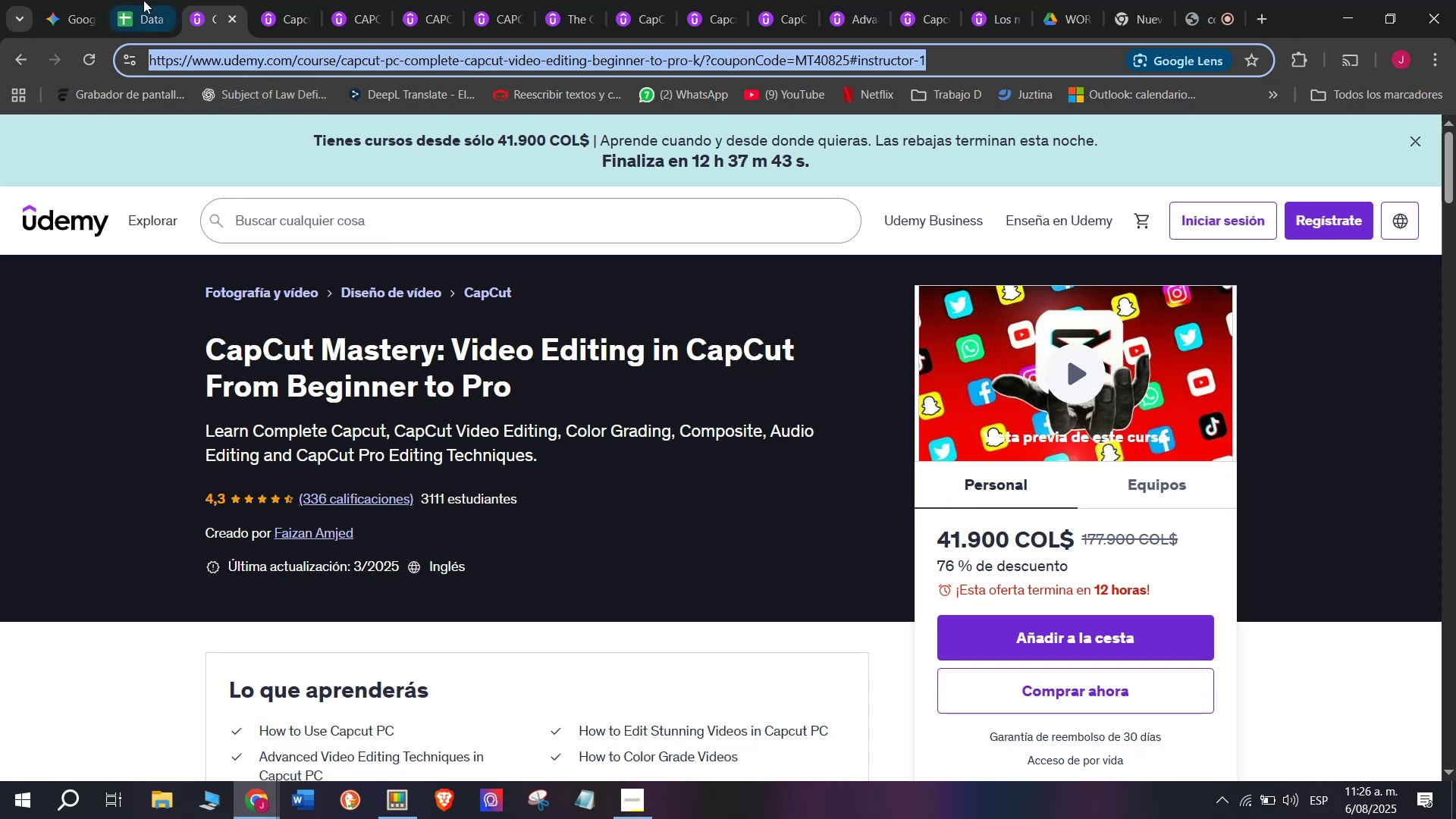 
left_click([143, 0])
 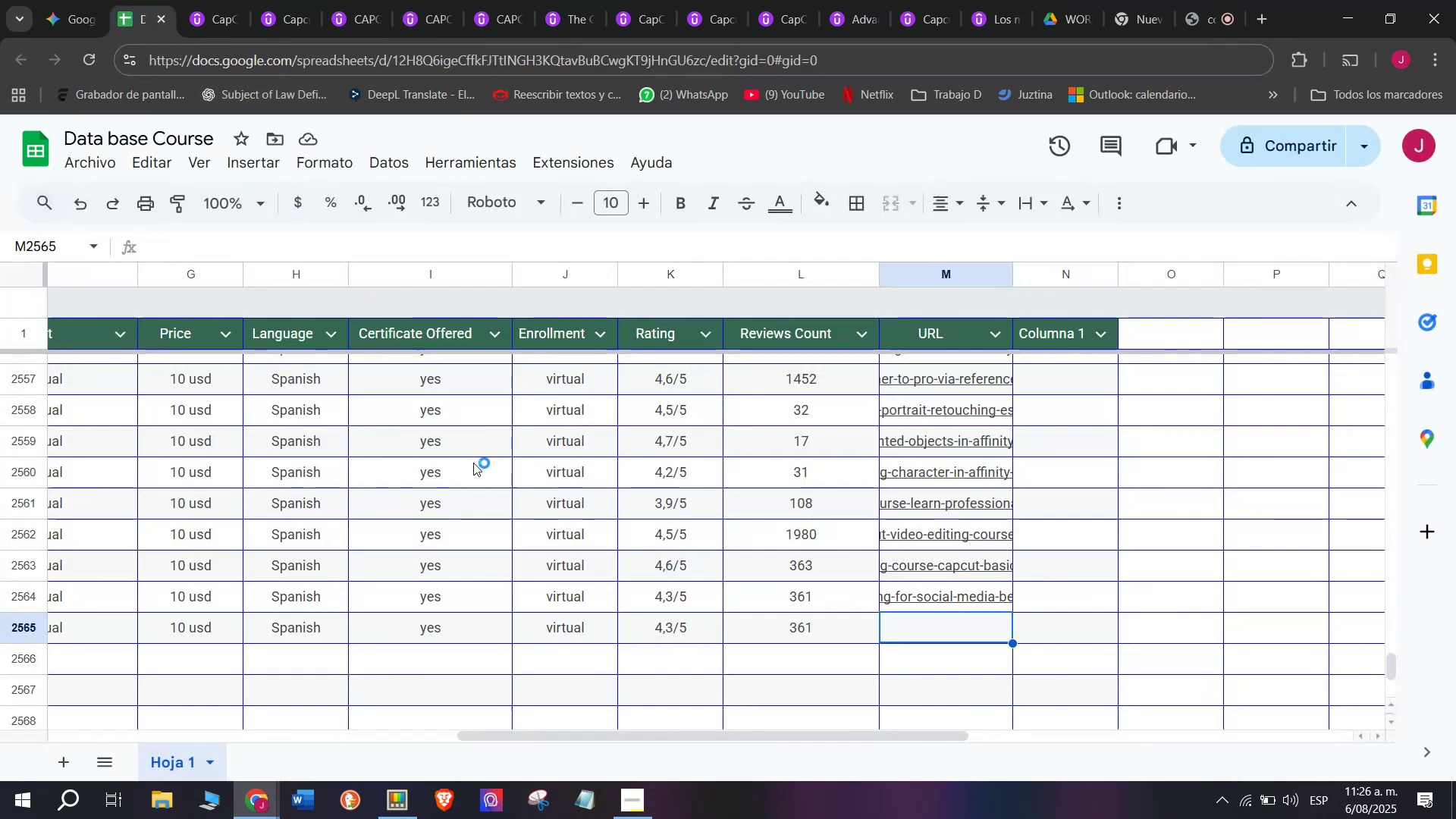 
key(Control+ControlLeft)
 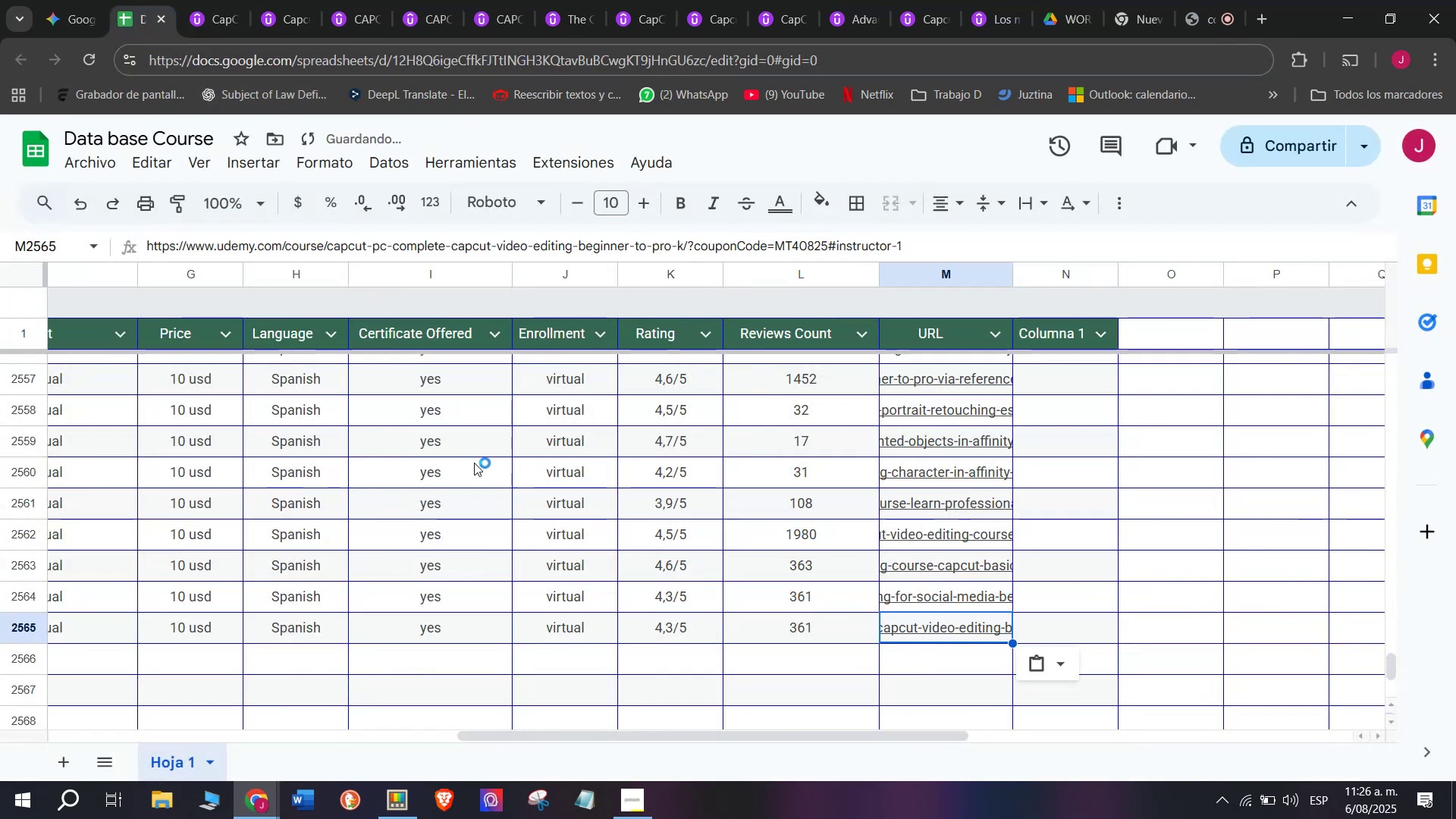 
key(Z)
 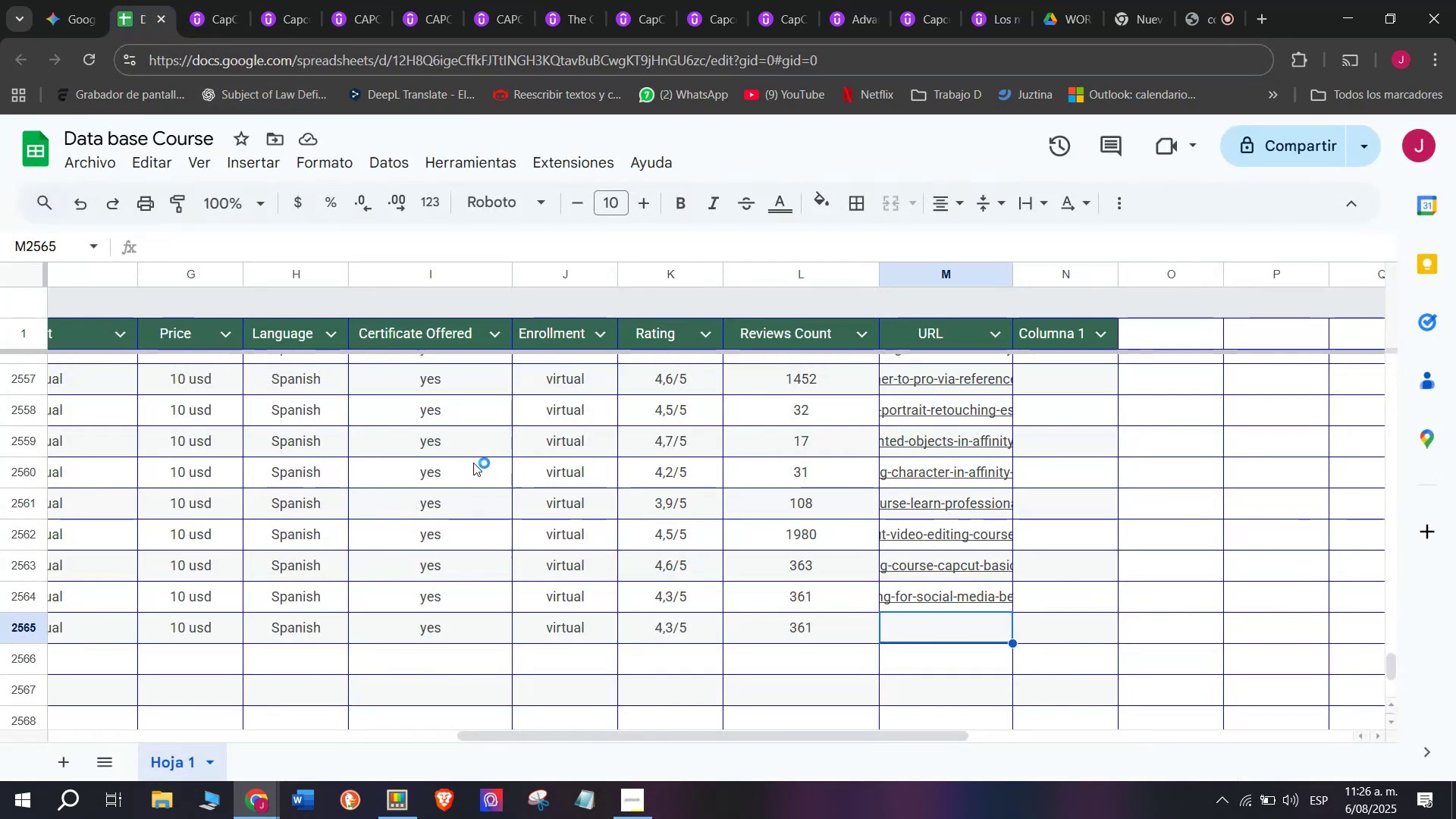 
key(Control+V)
 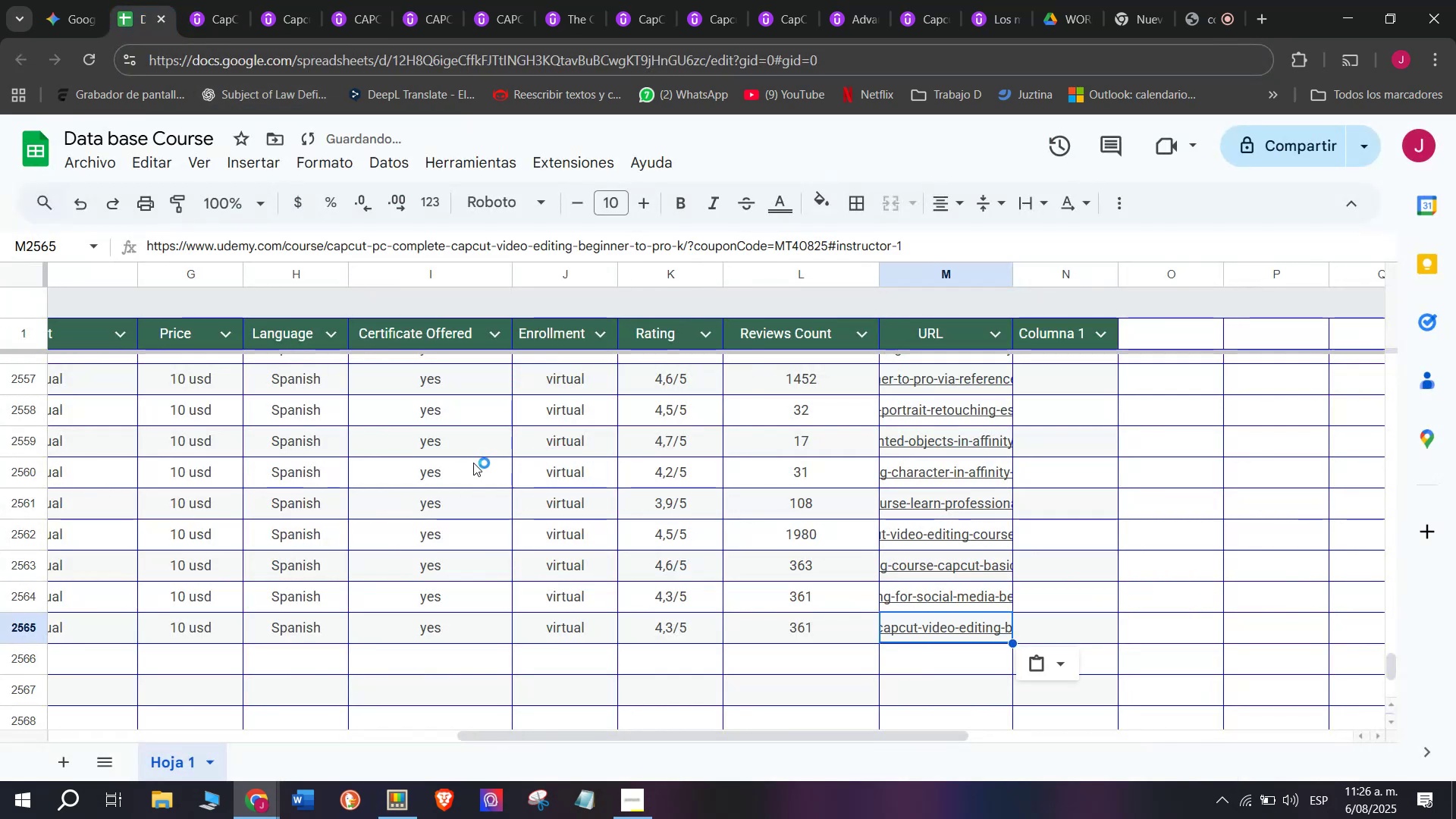 
scroll: coordinate [353, 566], scroll_direction: up, amount: 4.0
 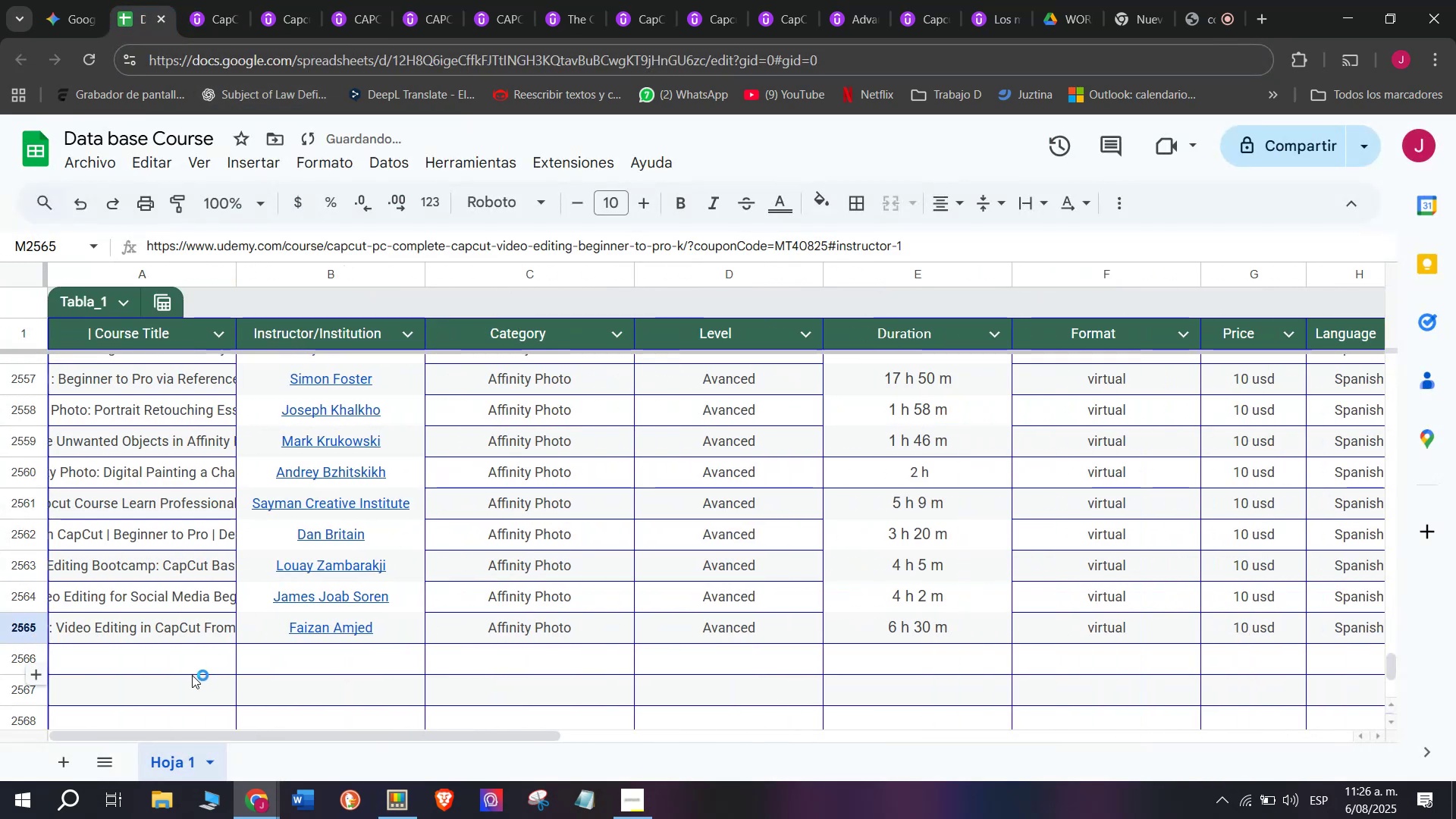 
left_click([192, 675])
 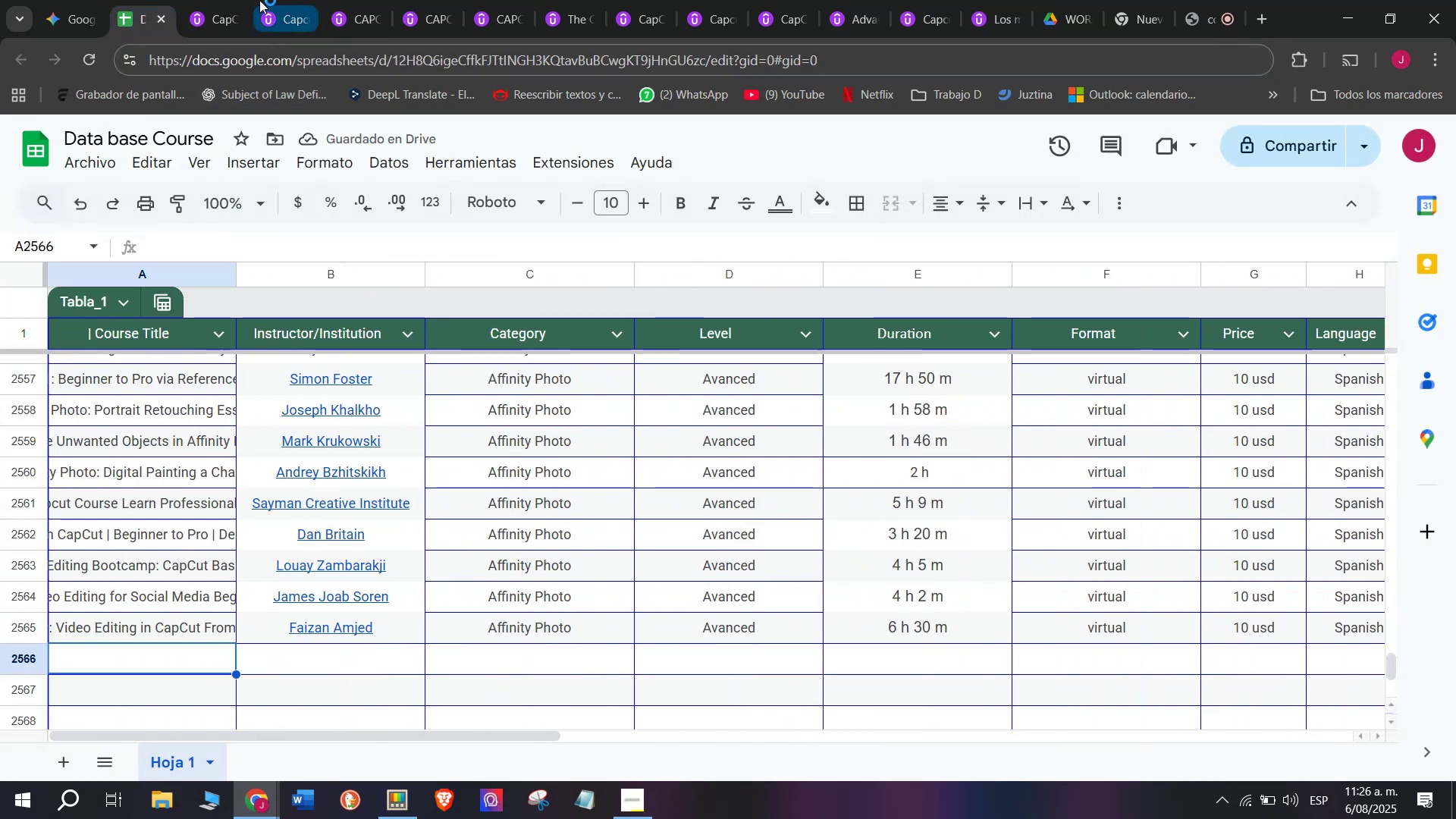 
left_click([233, 0])
 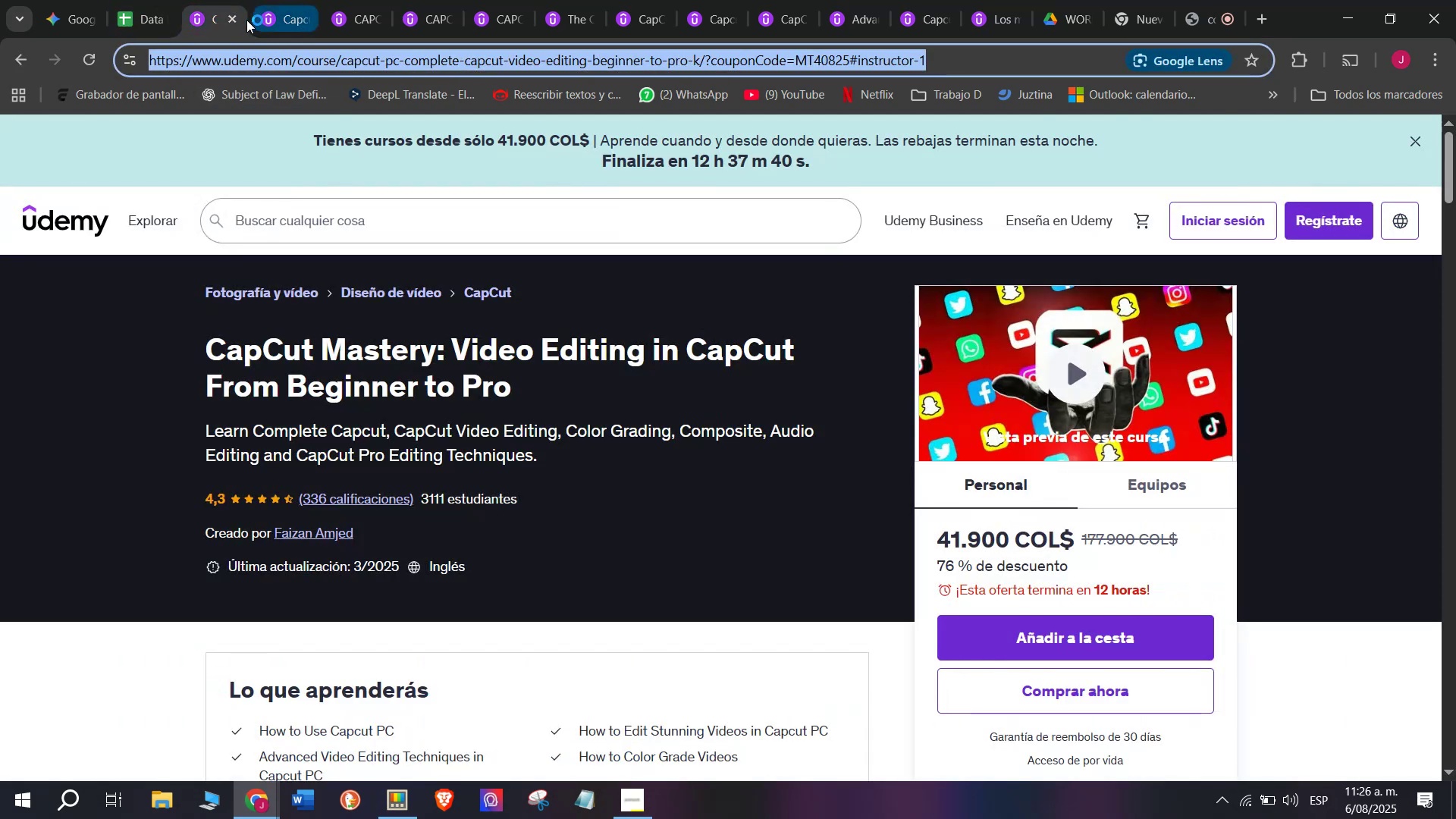 
left_click([232, 18])
 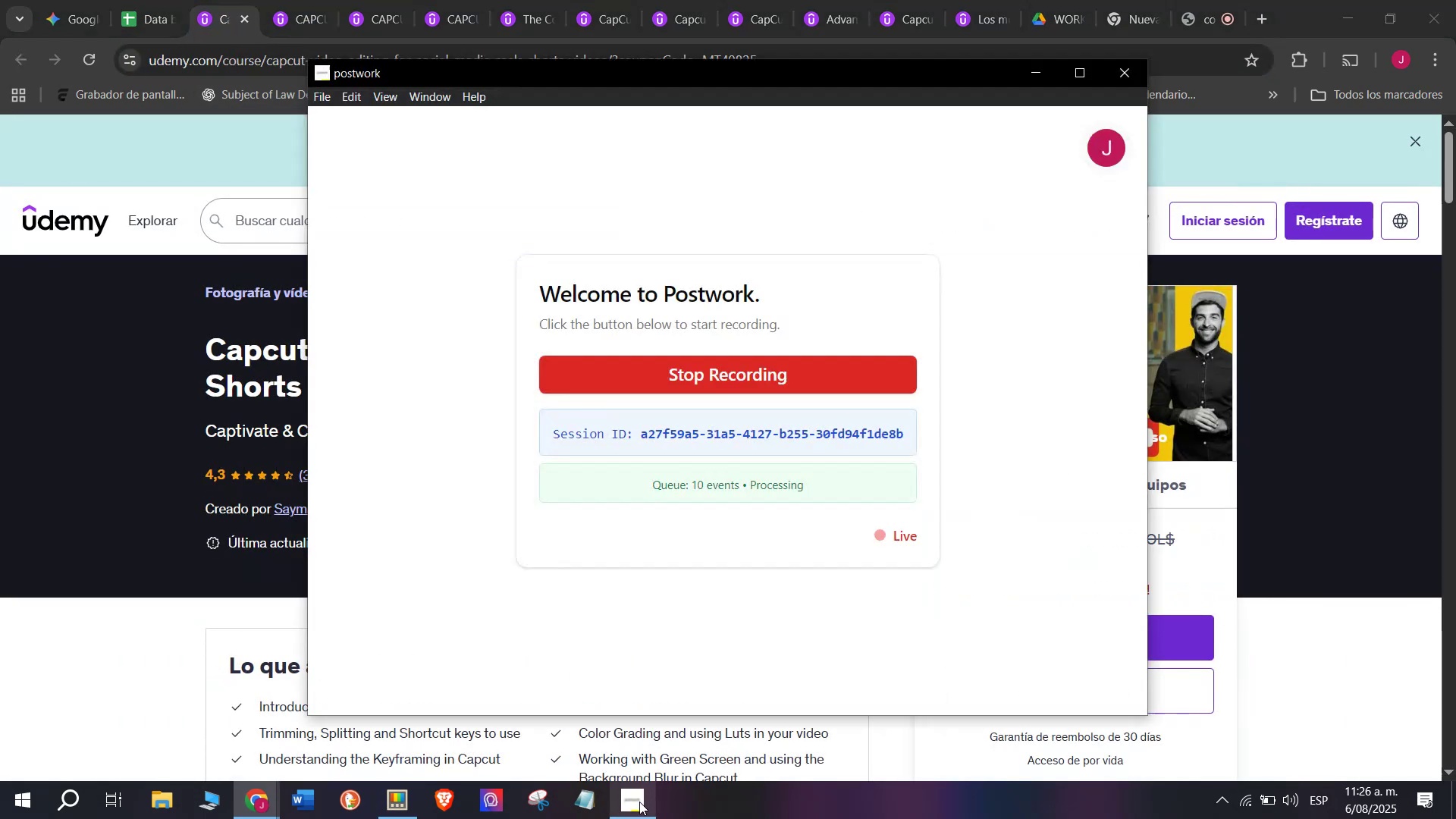 
double_click([639, 802])
 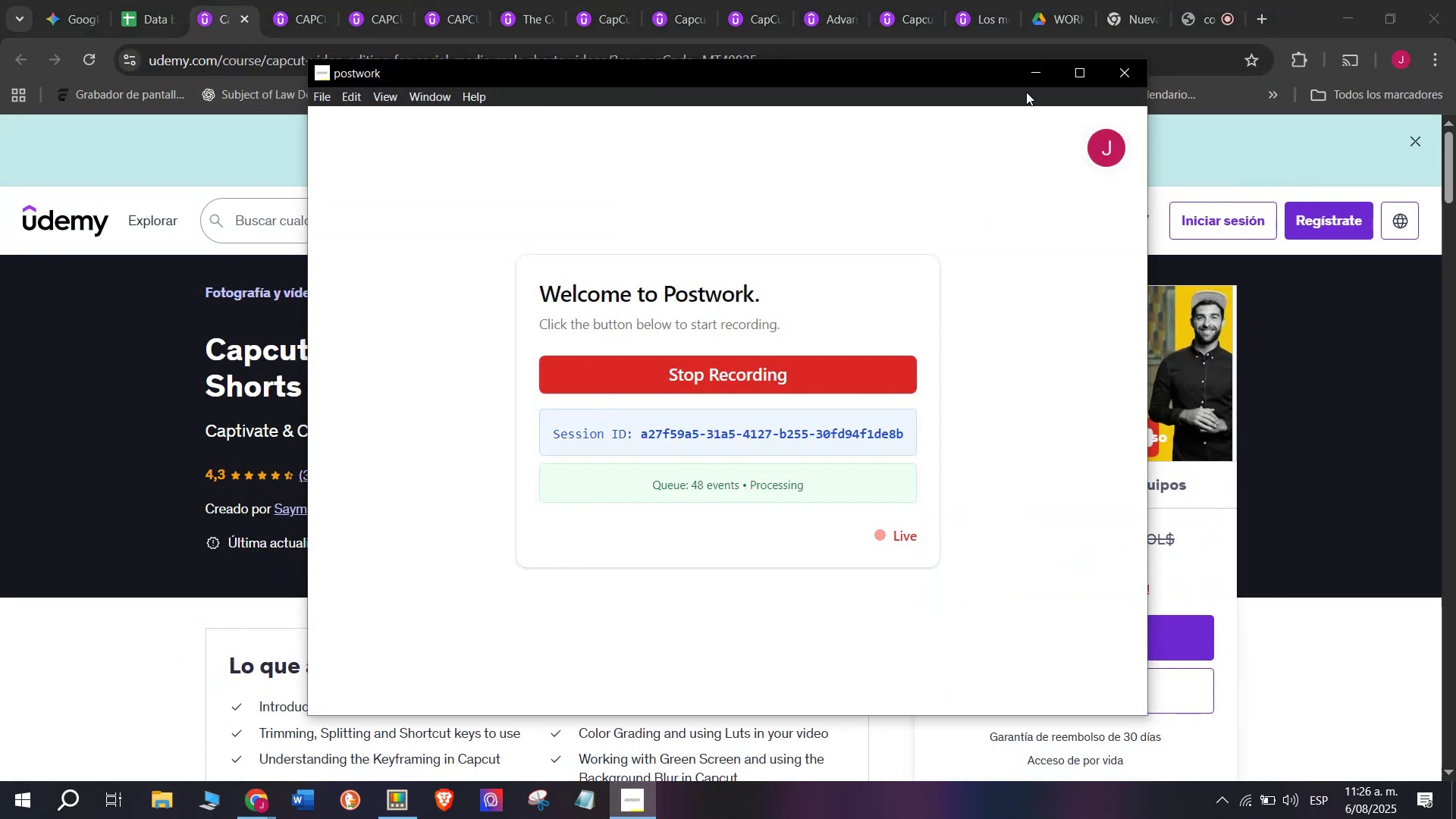 
left_click([1034, 71])
 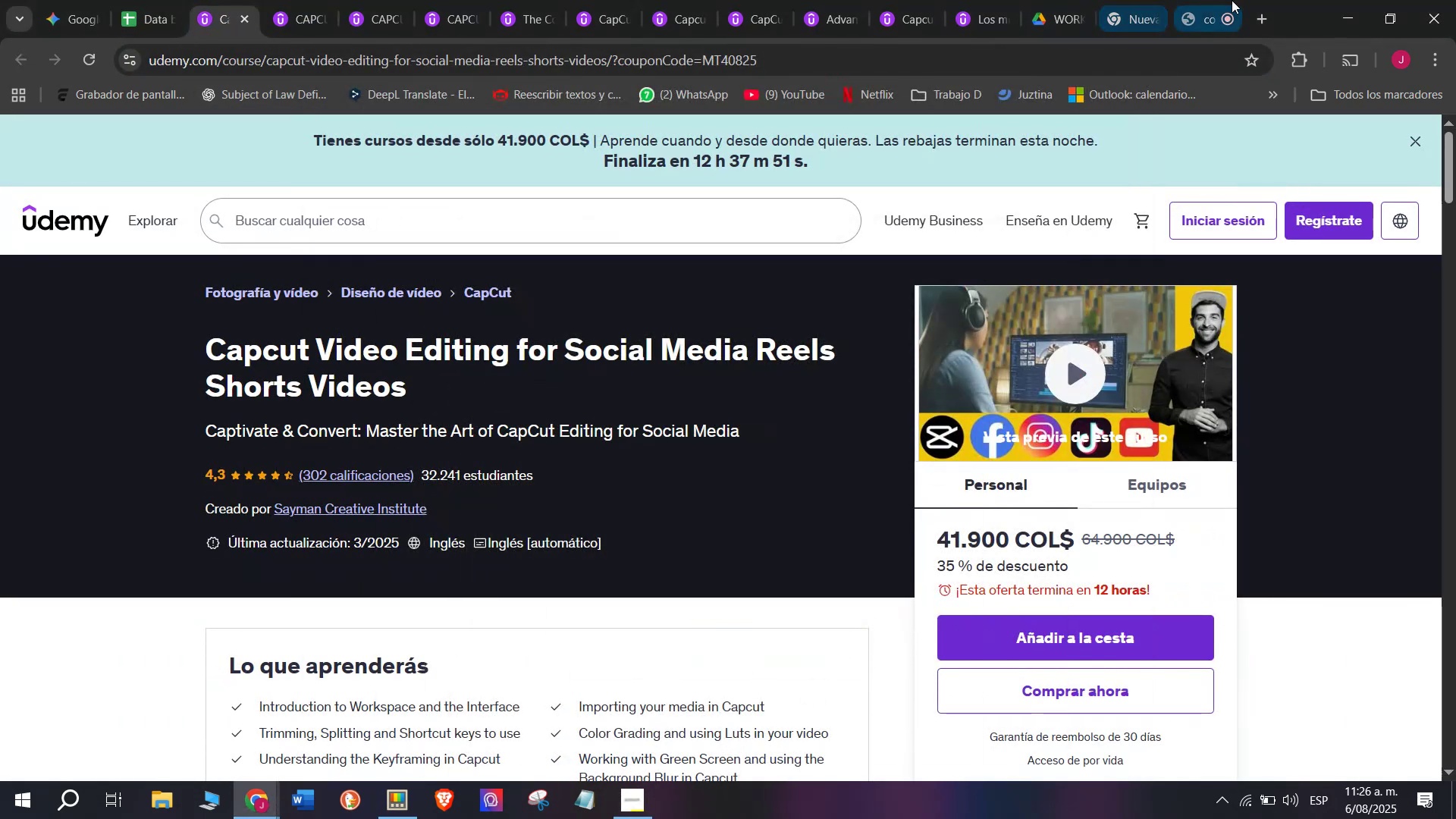 
left_click([1232, 0])
 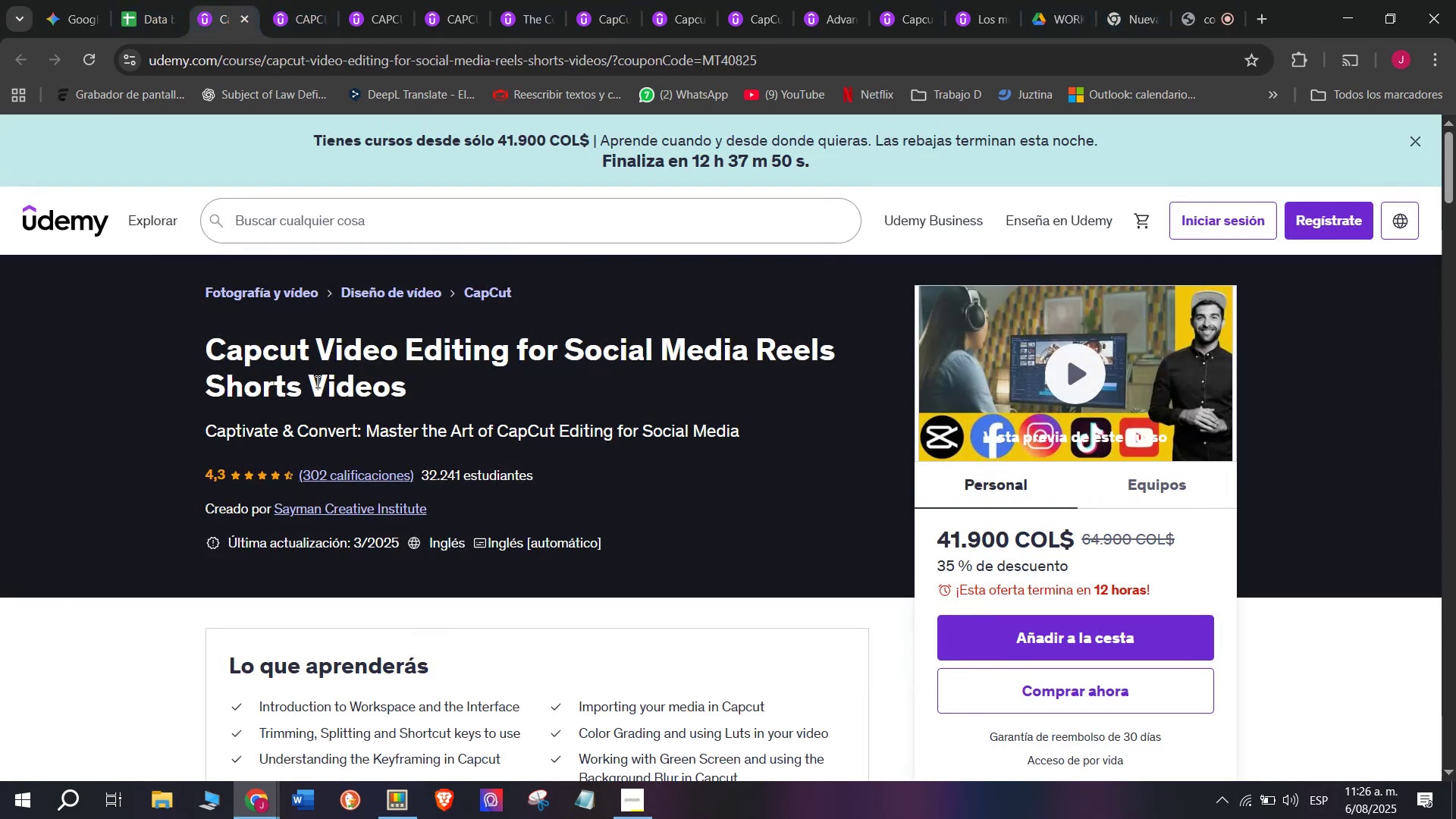 
left_click_drag(start_coordinate=[185, 339], to_coordinate=[440, 380])
 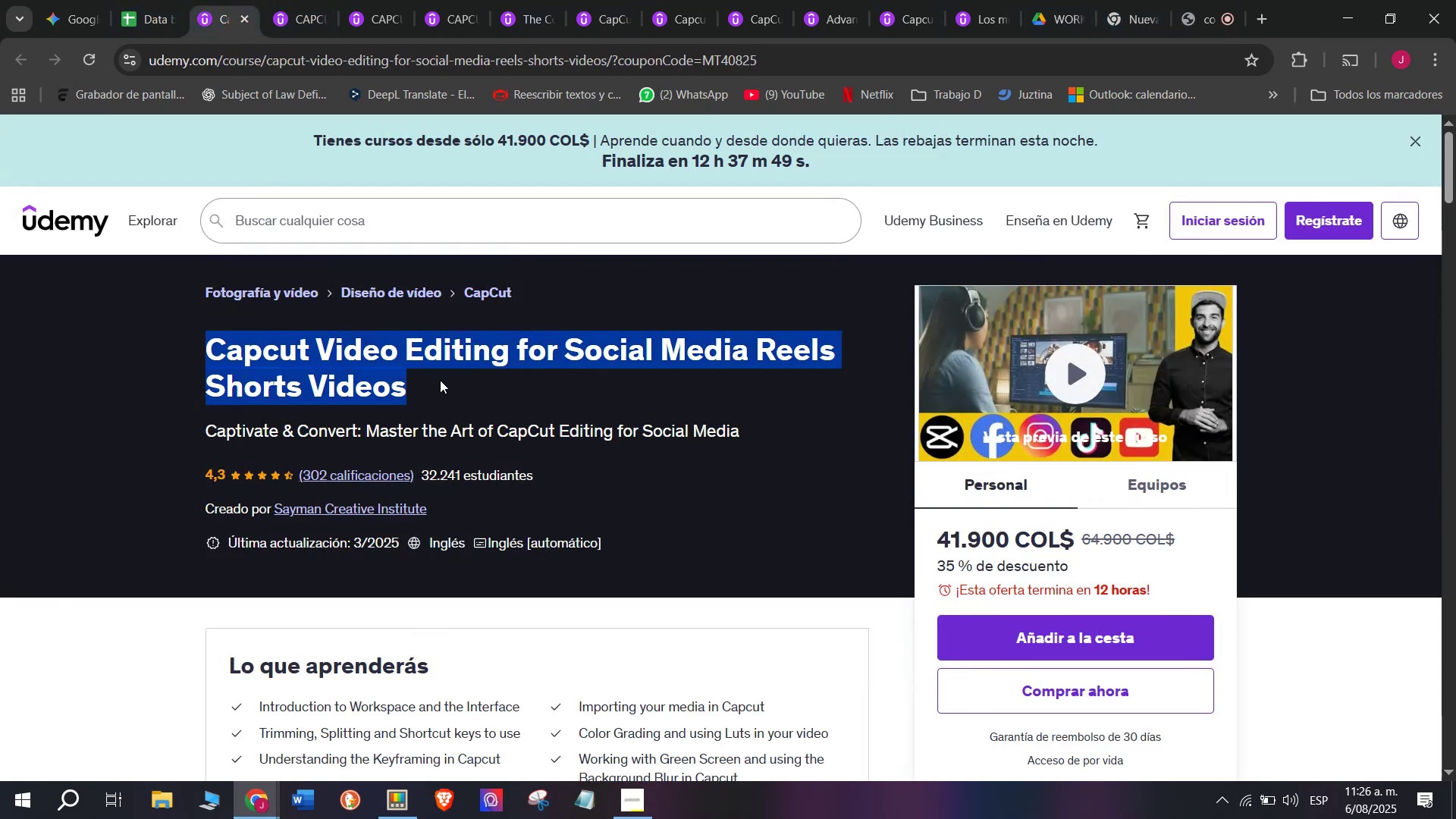 
key(Break)
 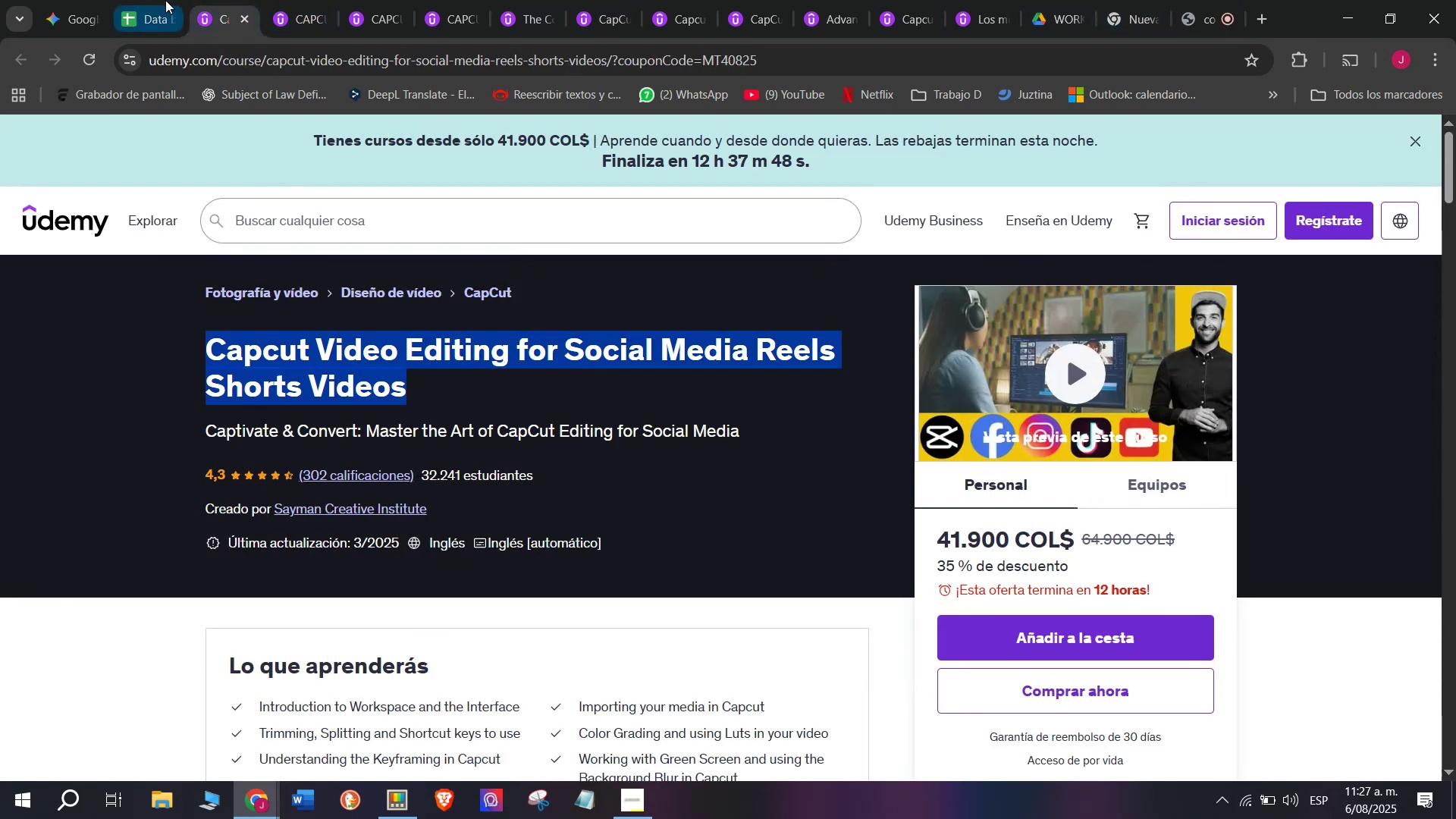 
key(Control+ControlLeft)
 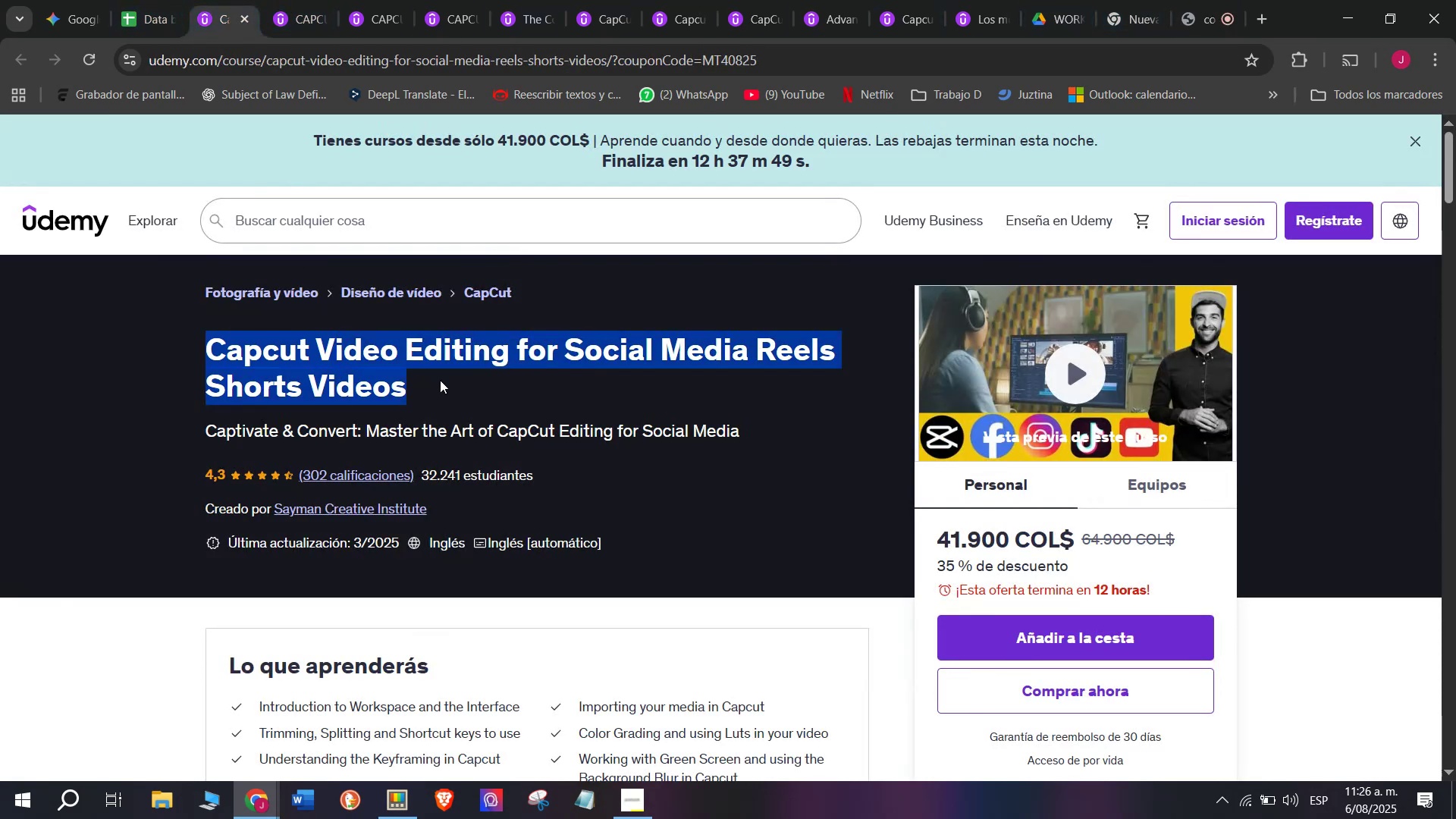 
key(Control+C)
 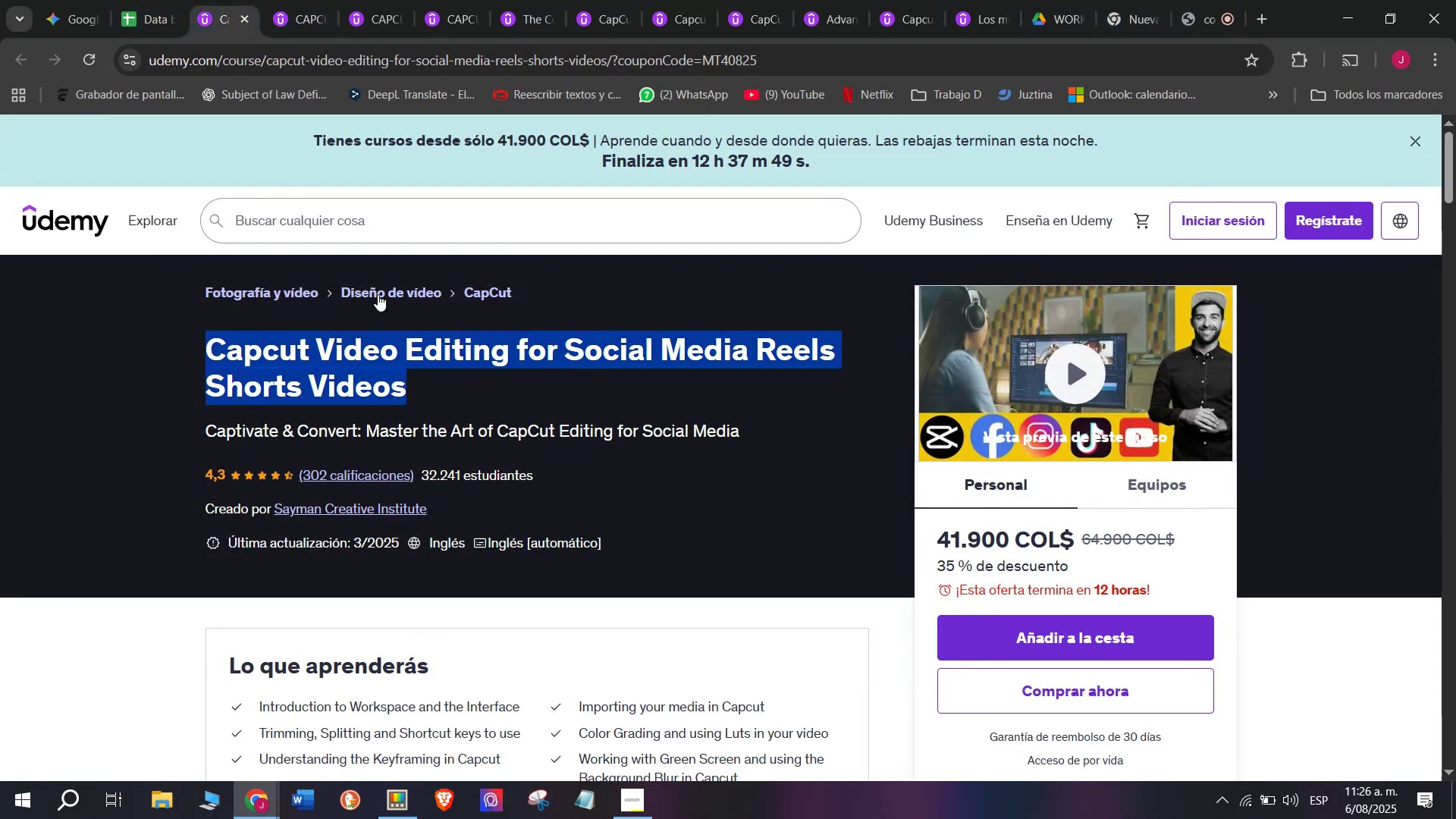 
key(Control+C)
 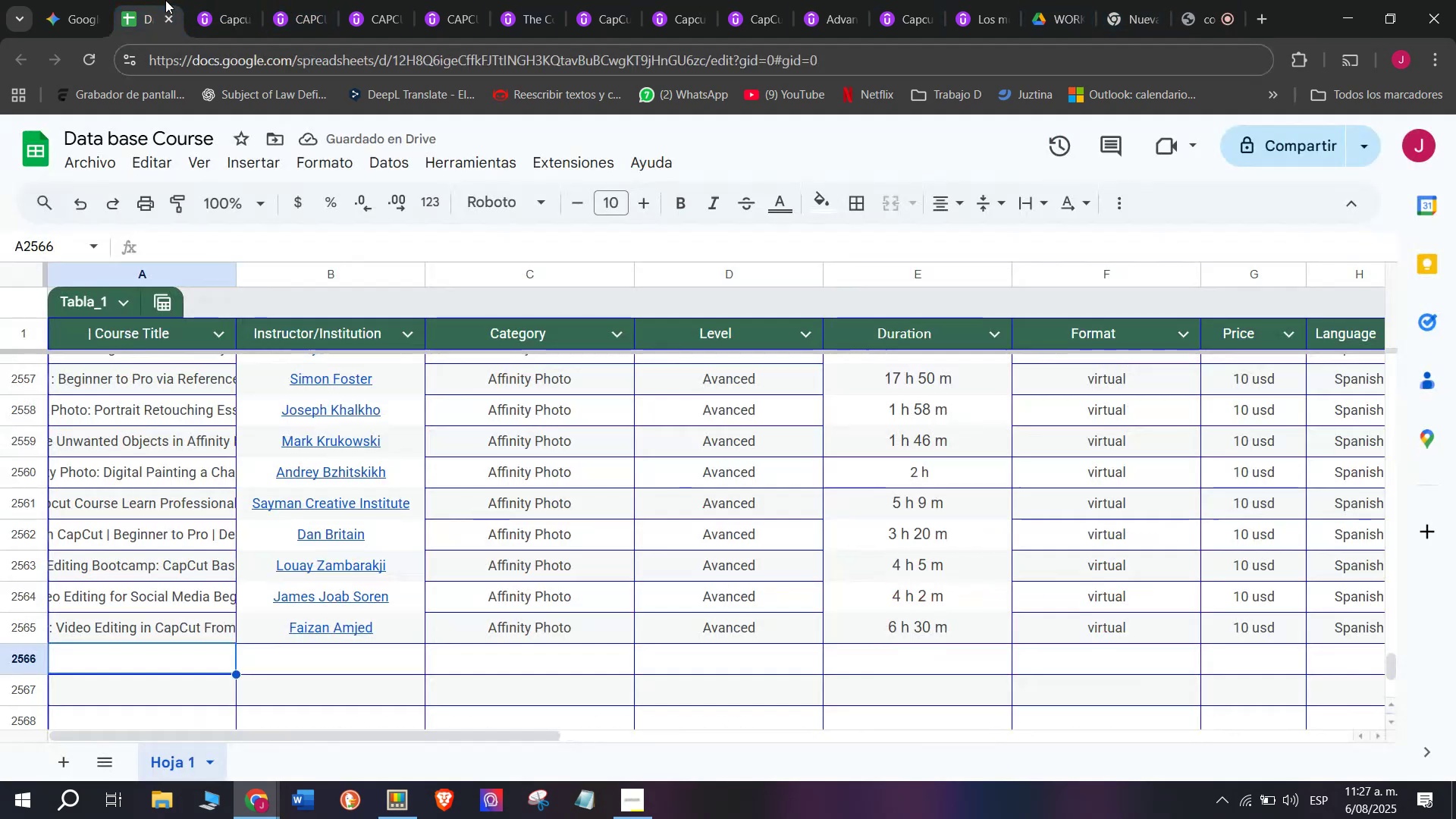 
key(Break)
 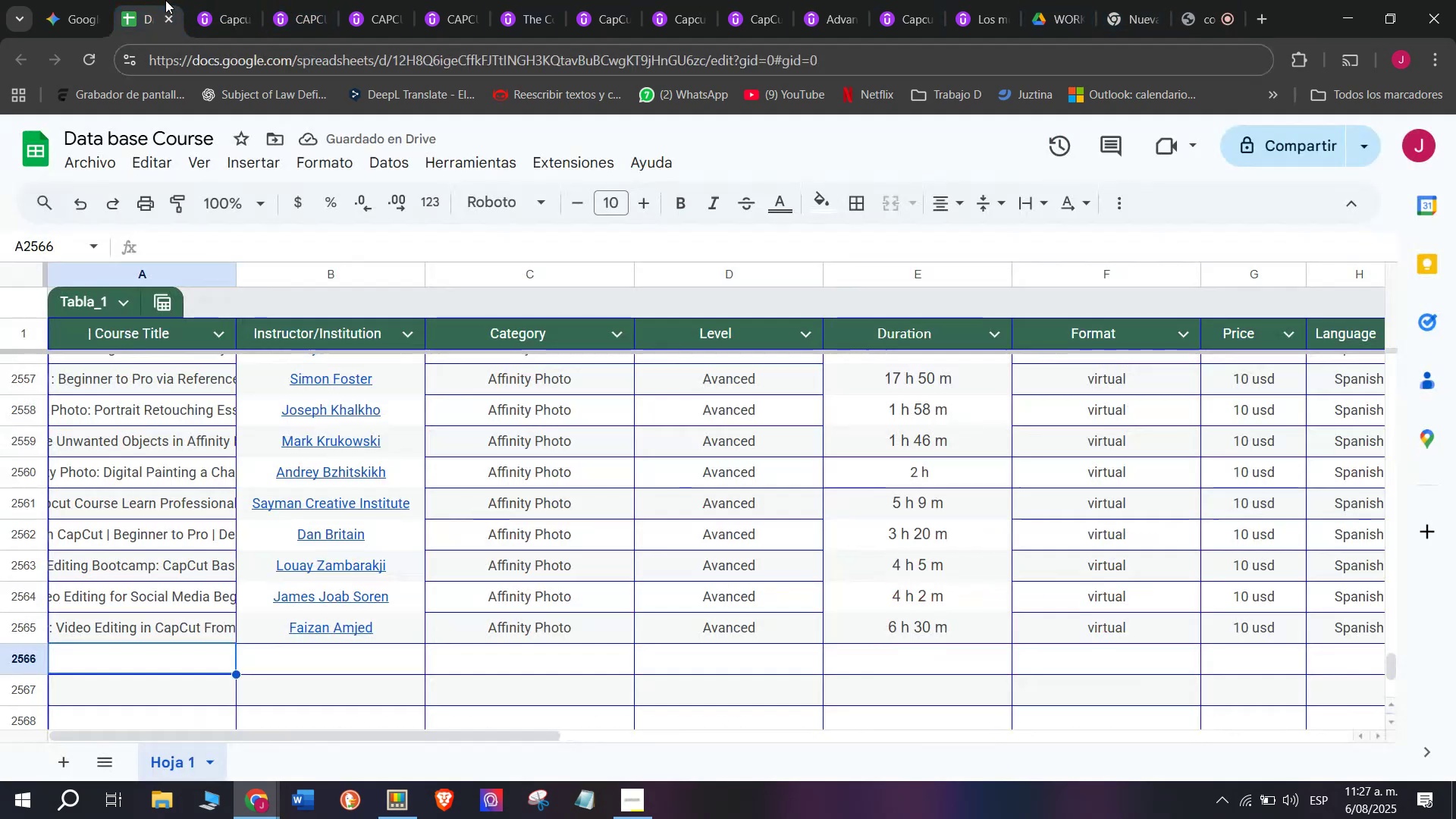 
key(Control+ControlLeft)
 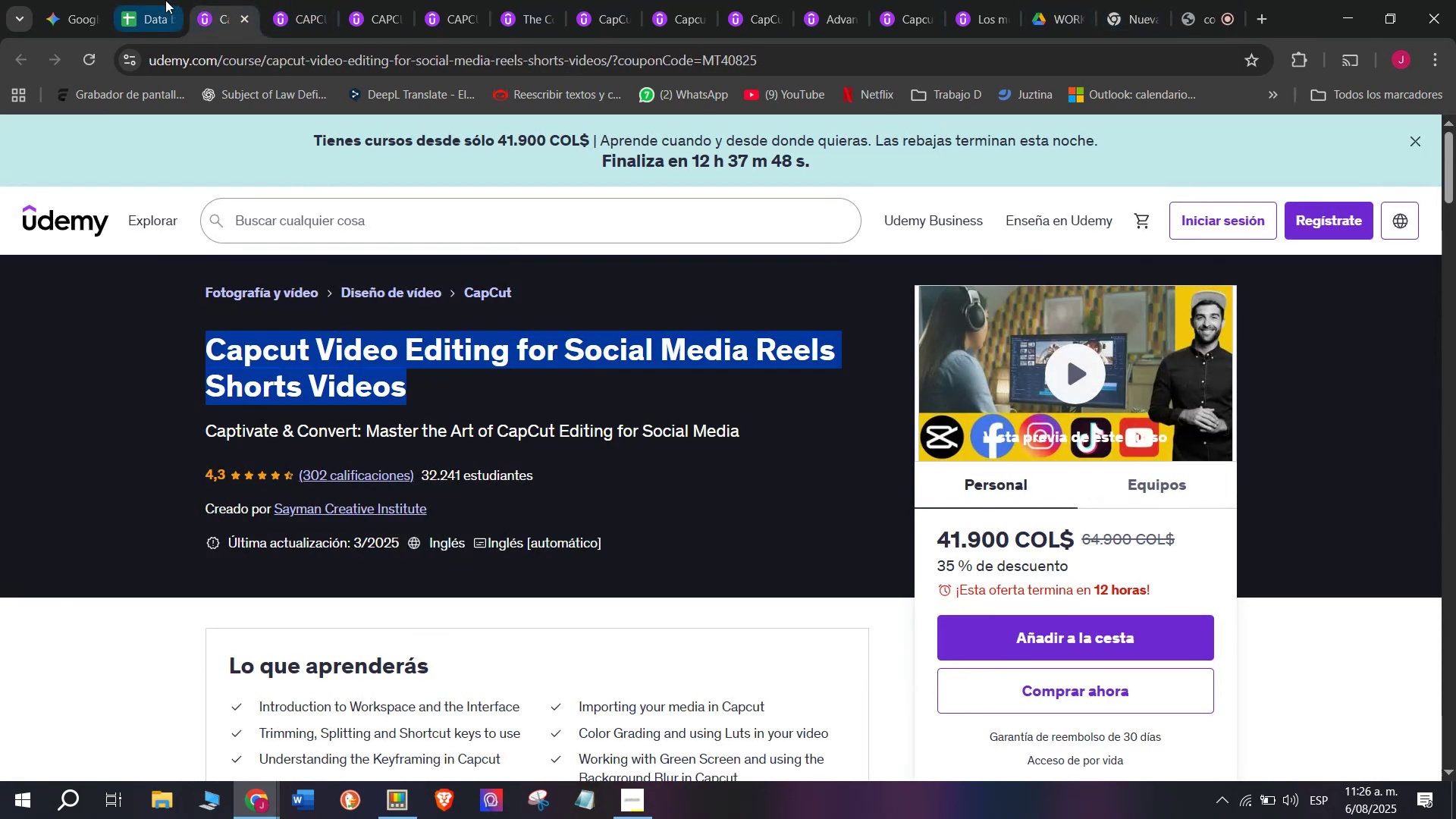 
left_click([165, 0])
 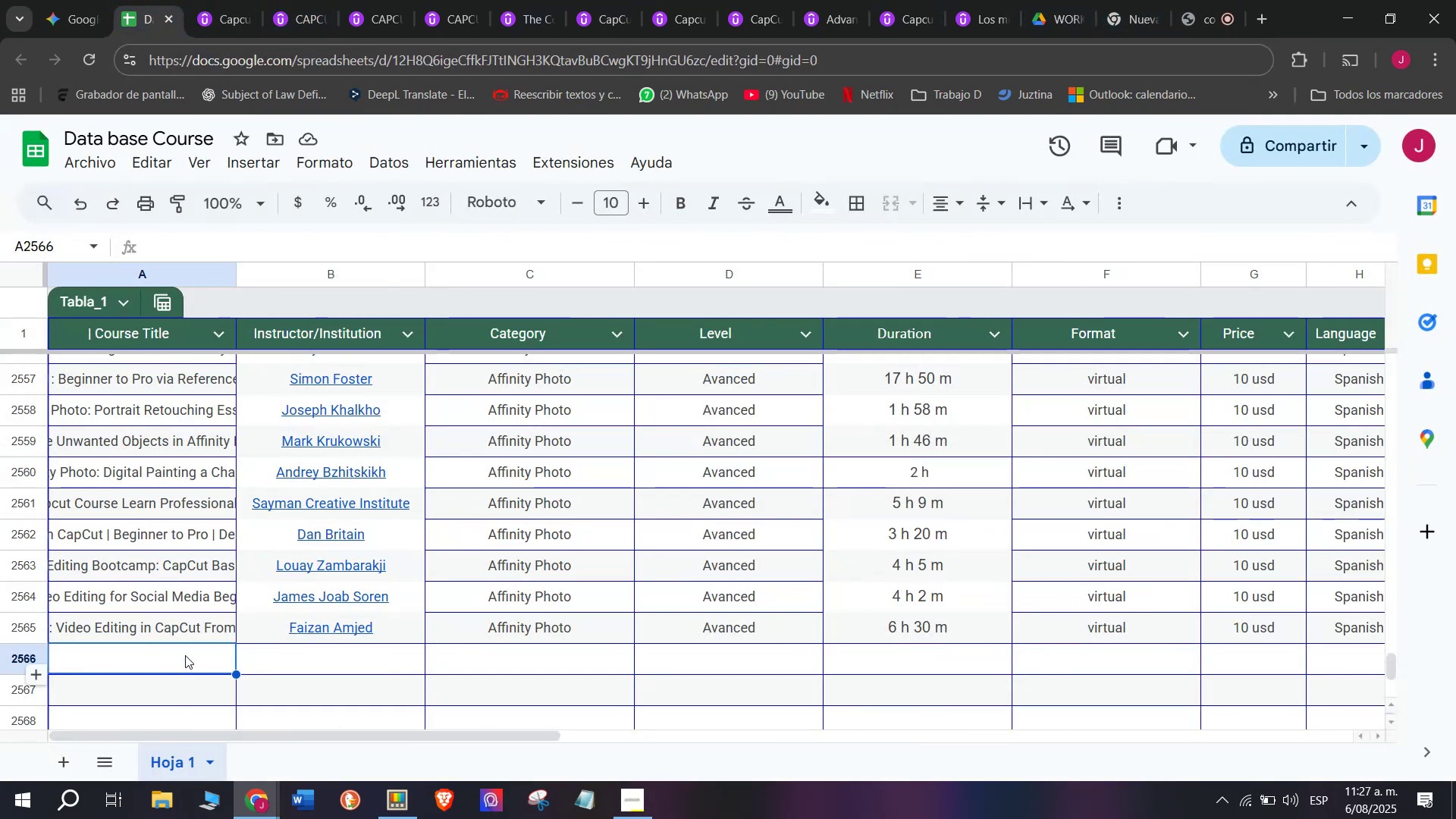 
double_click([185, 654])
 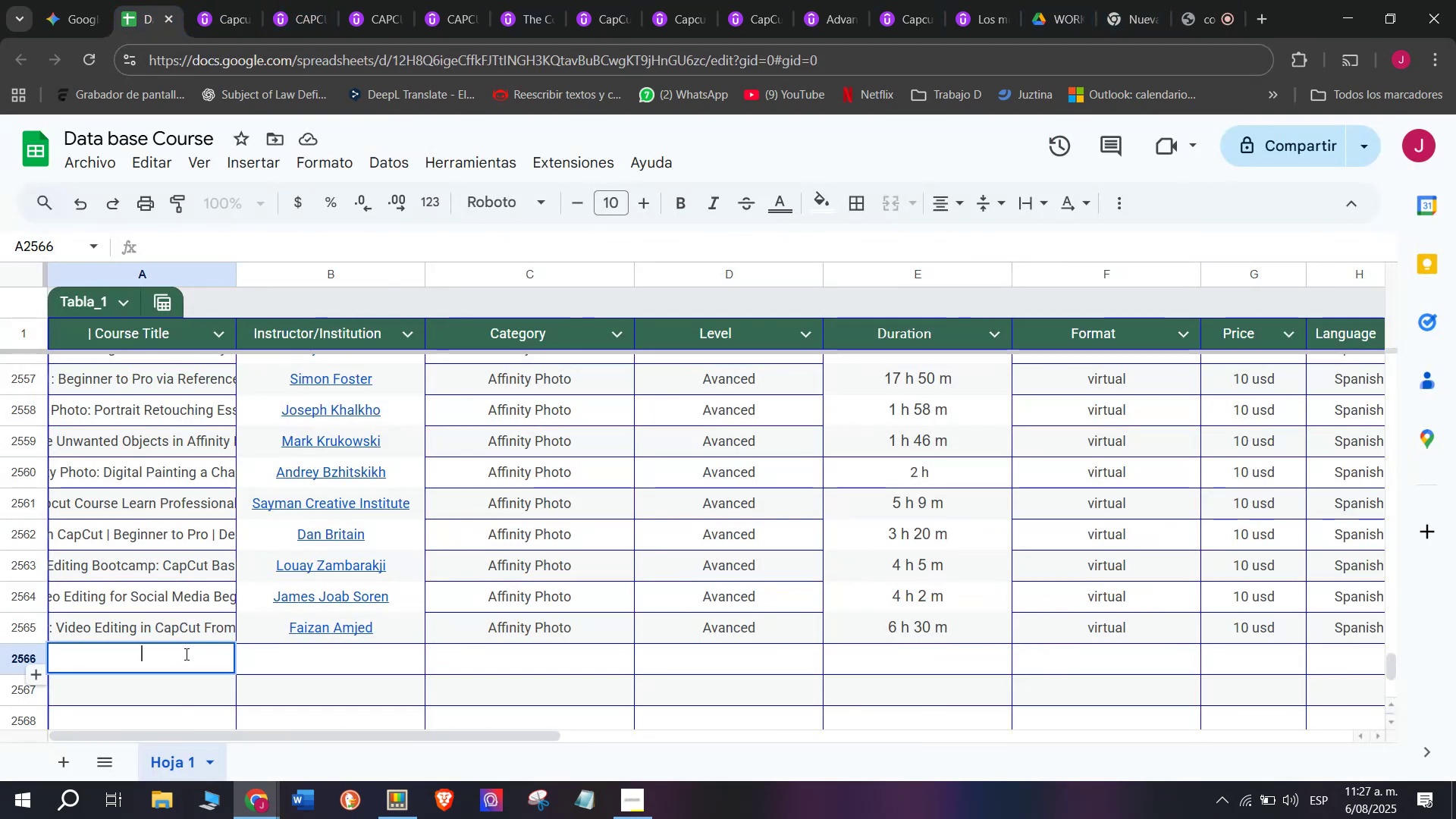 
key(Z)
 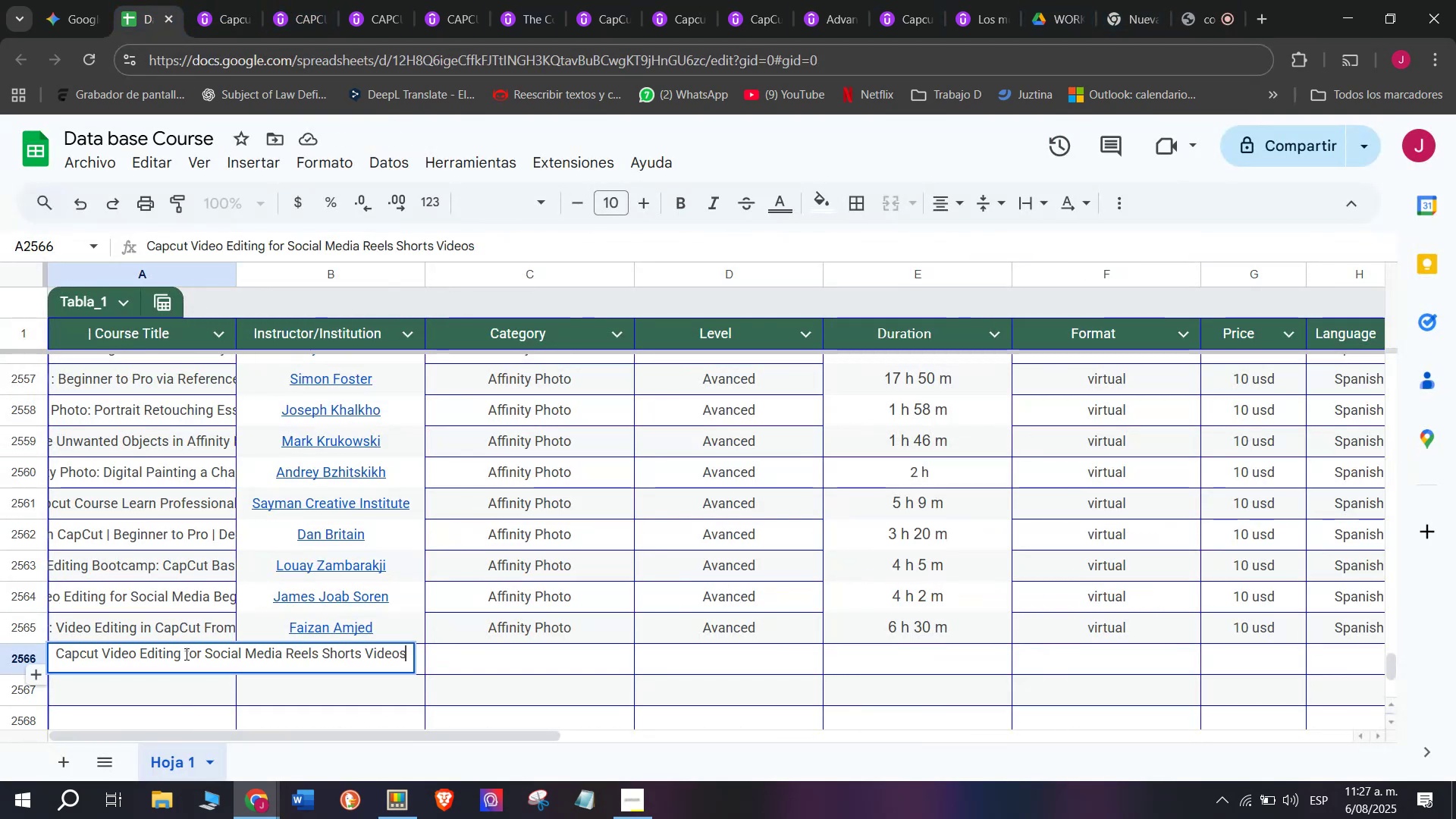 
key(Control+ControlLeft)
 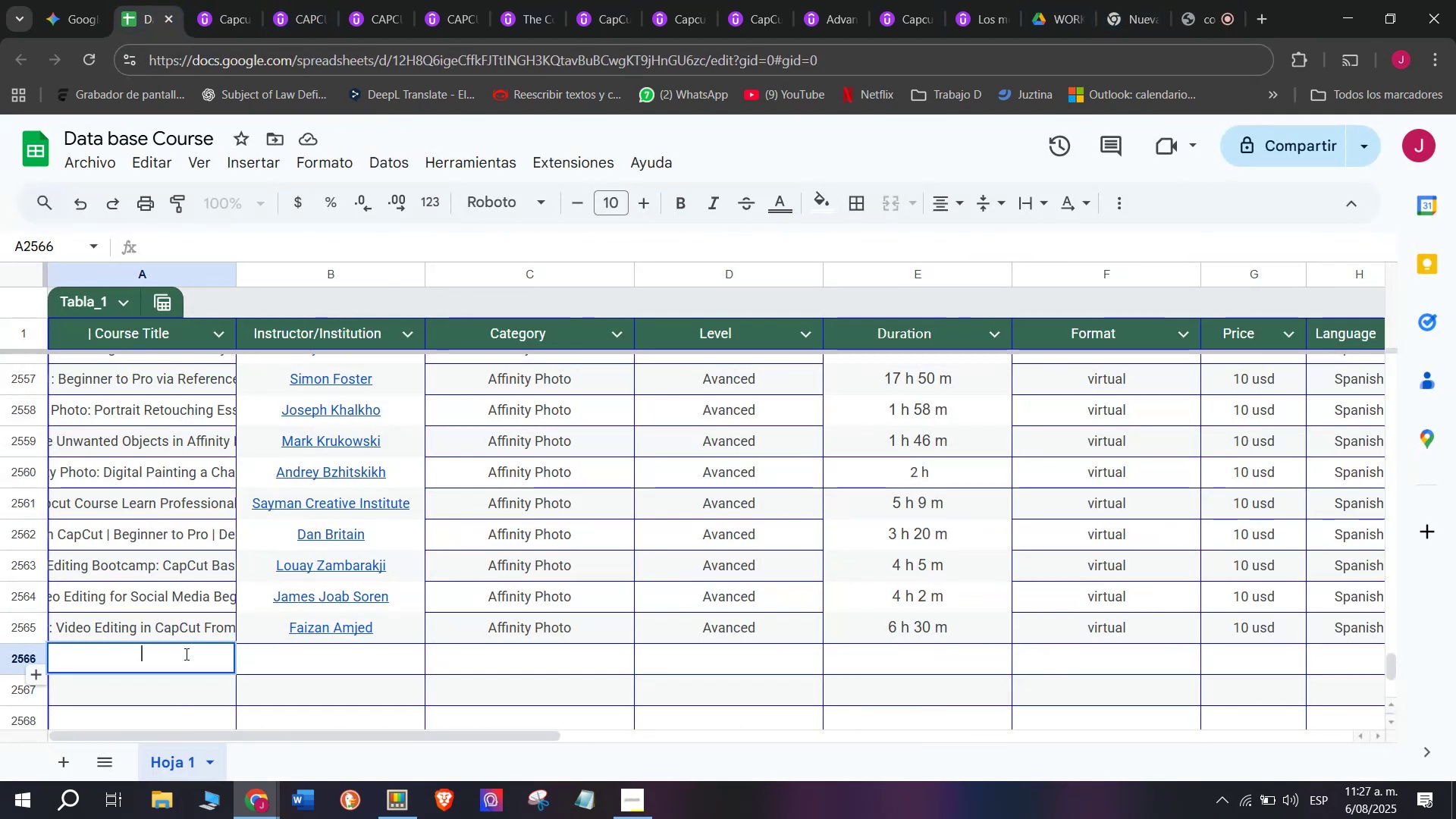 
key(Control+V)
 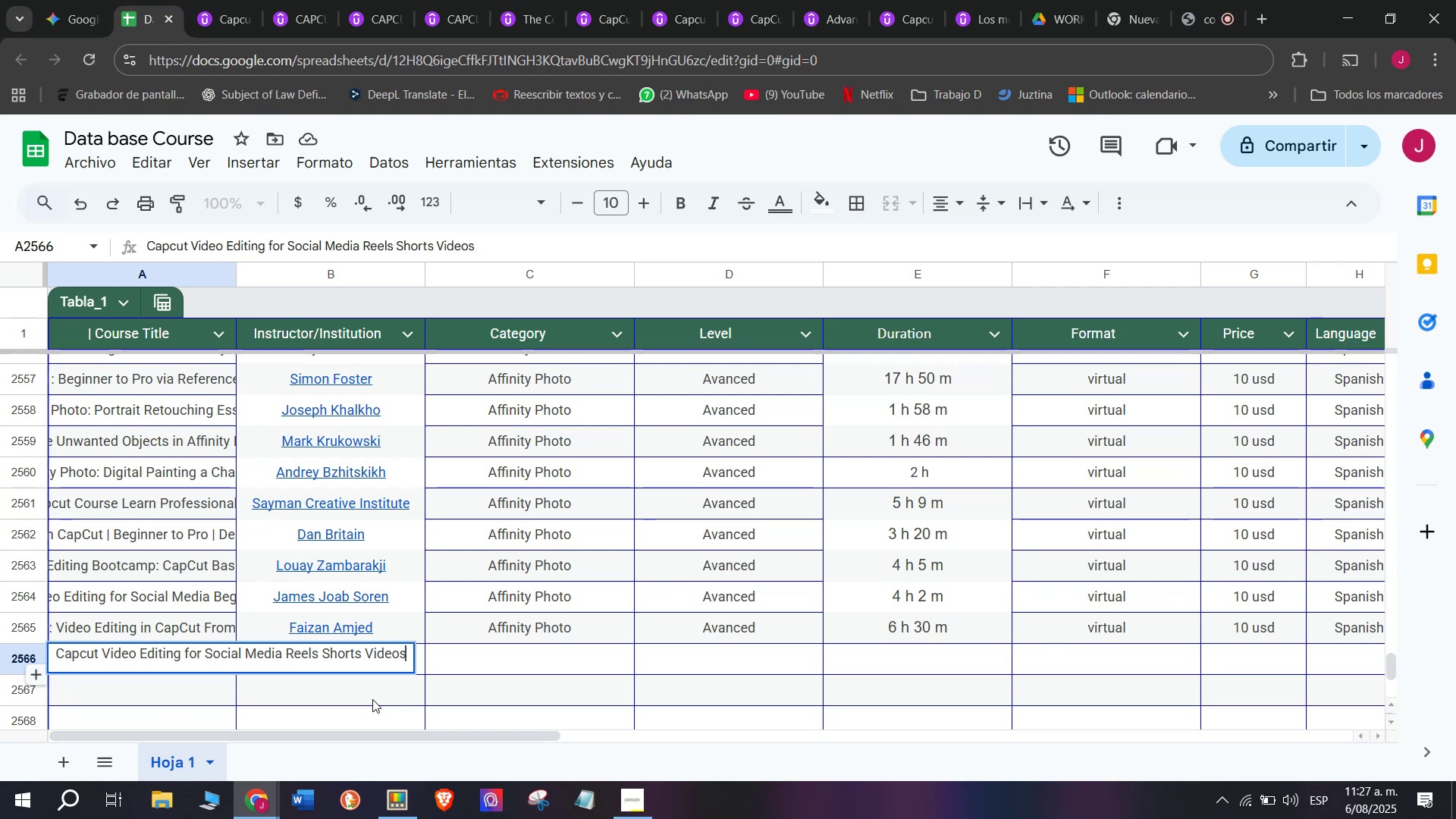 
wait(42.82)
 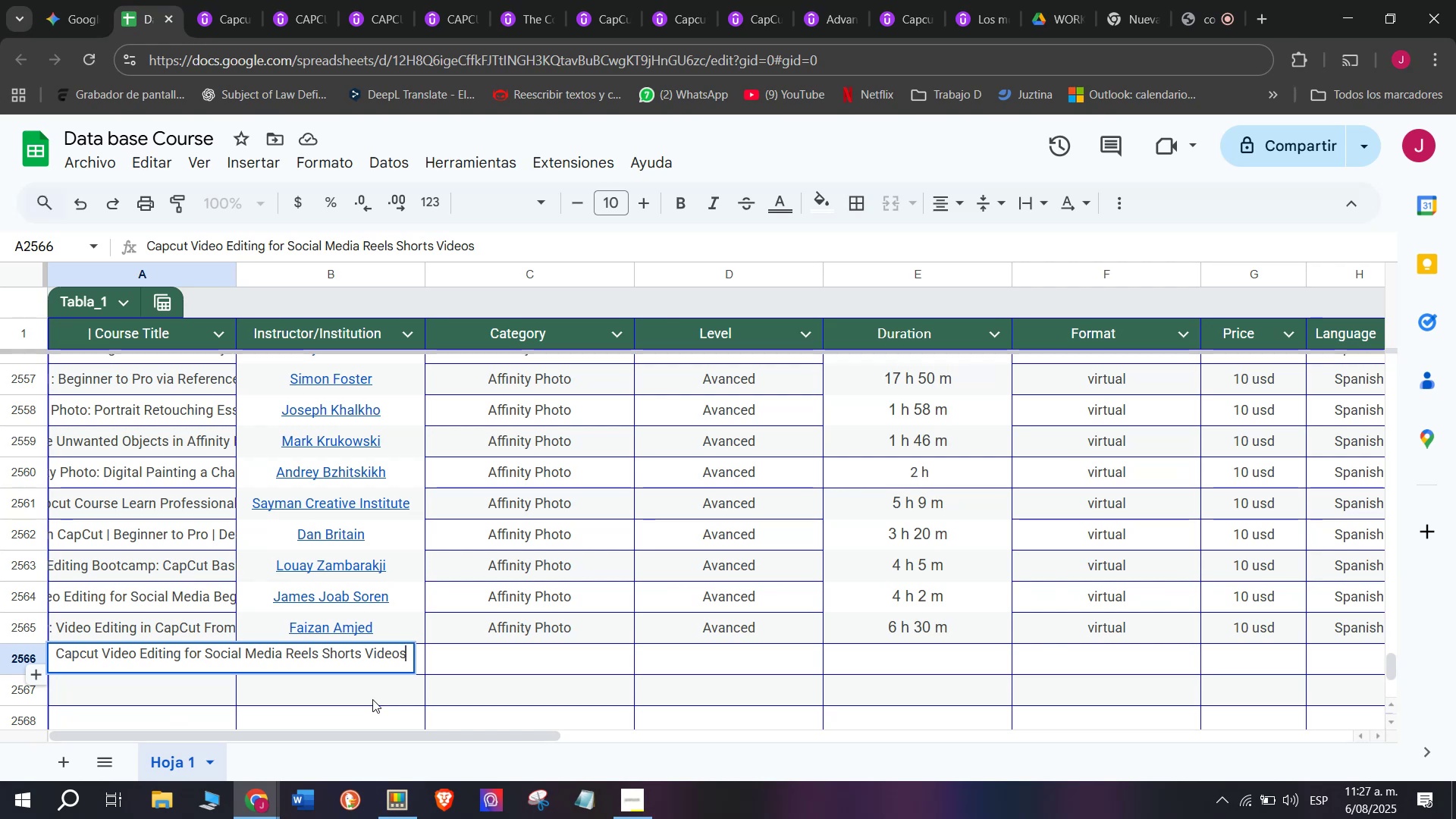 
left_click([548, 685])
 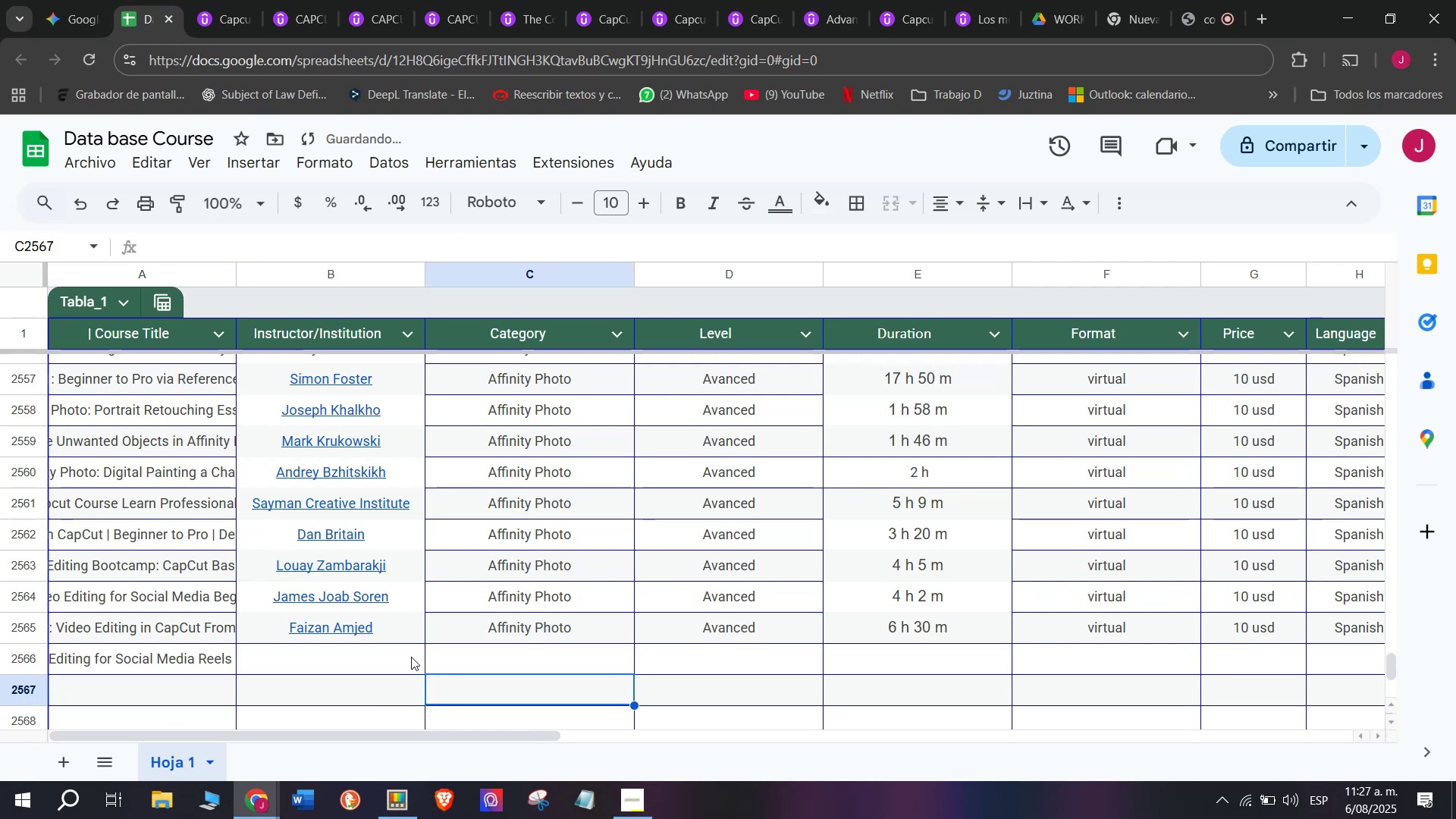 
left_click([411, 657])
 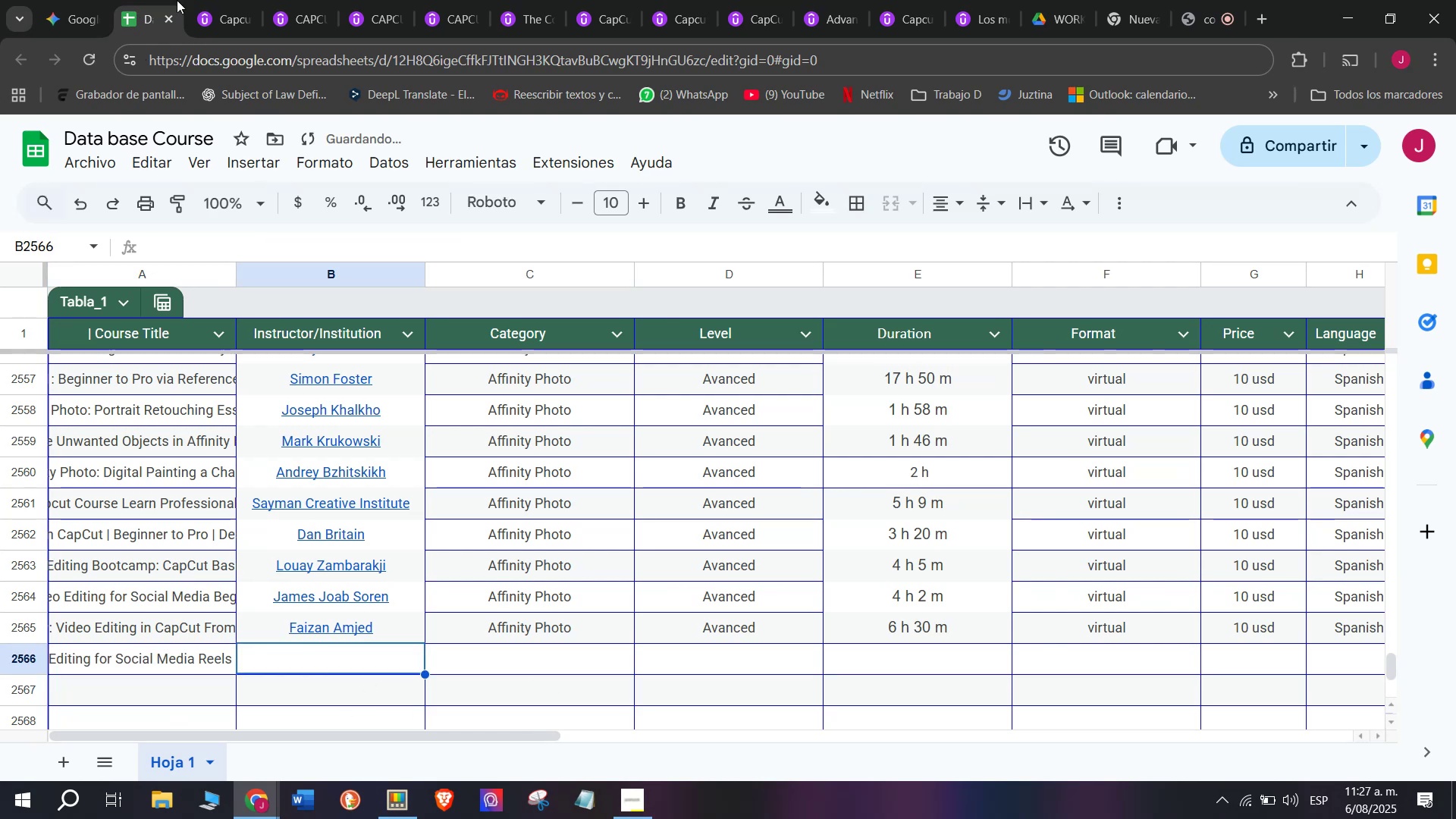 
left_click([200, 0])
 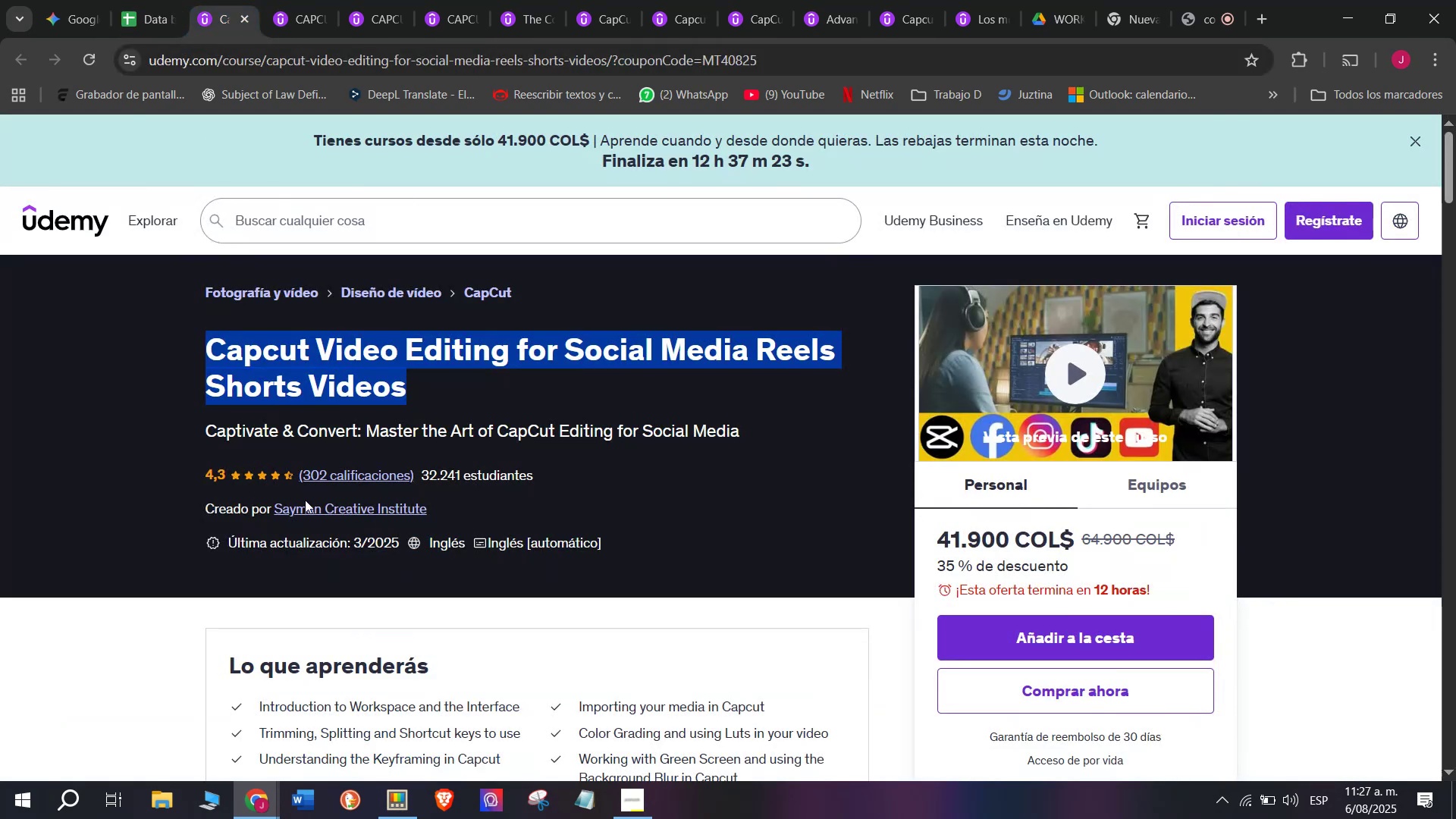 
left_click([320, 513])
 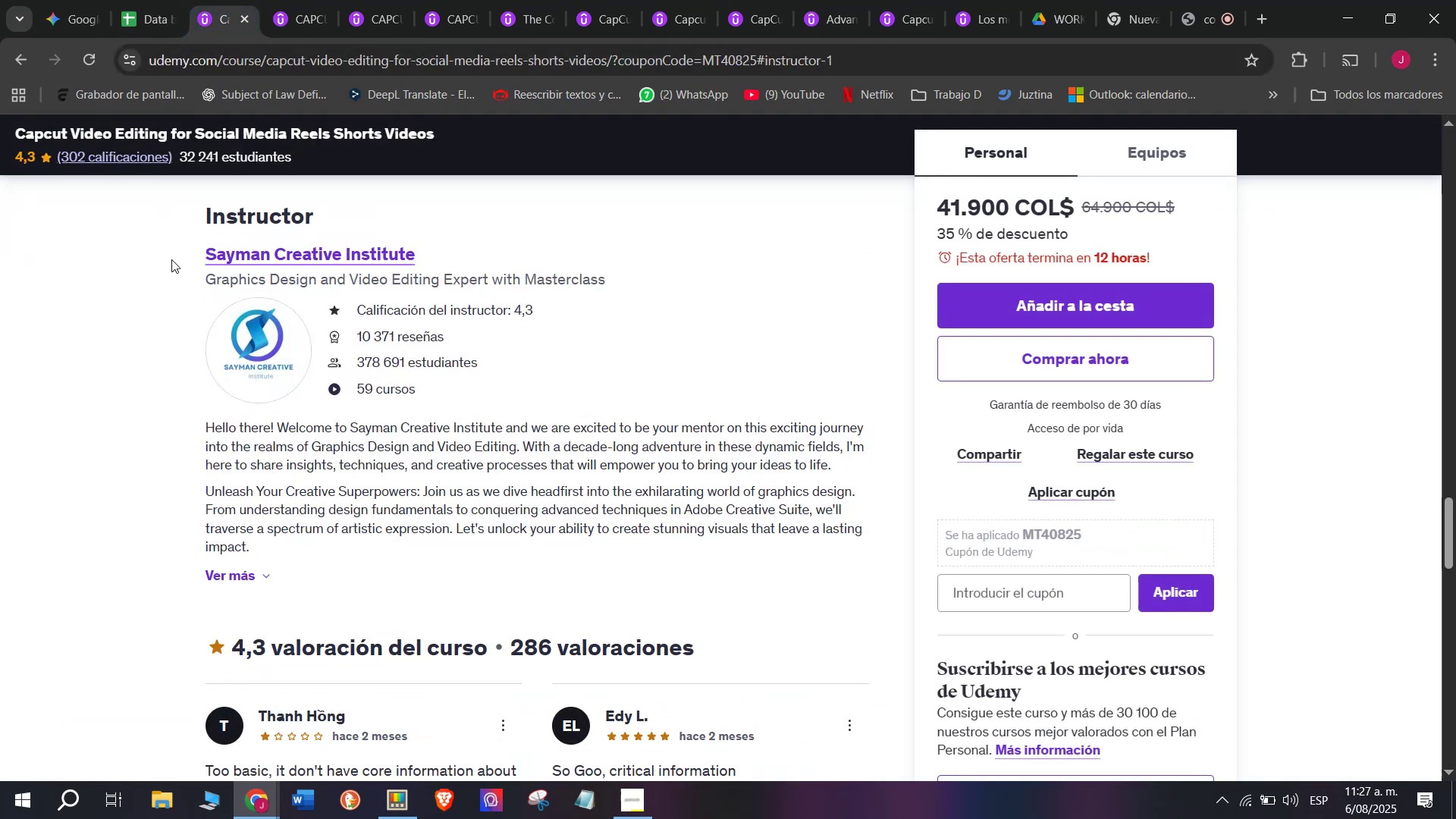 
left_click_drag(start_coordinate=[171, 259], to_coordinate=[419, 234])
 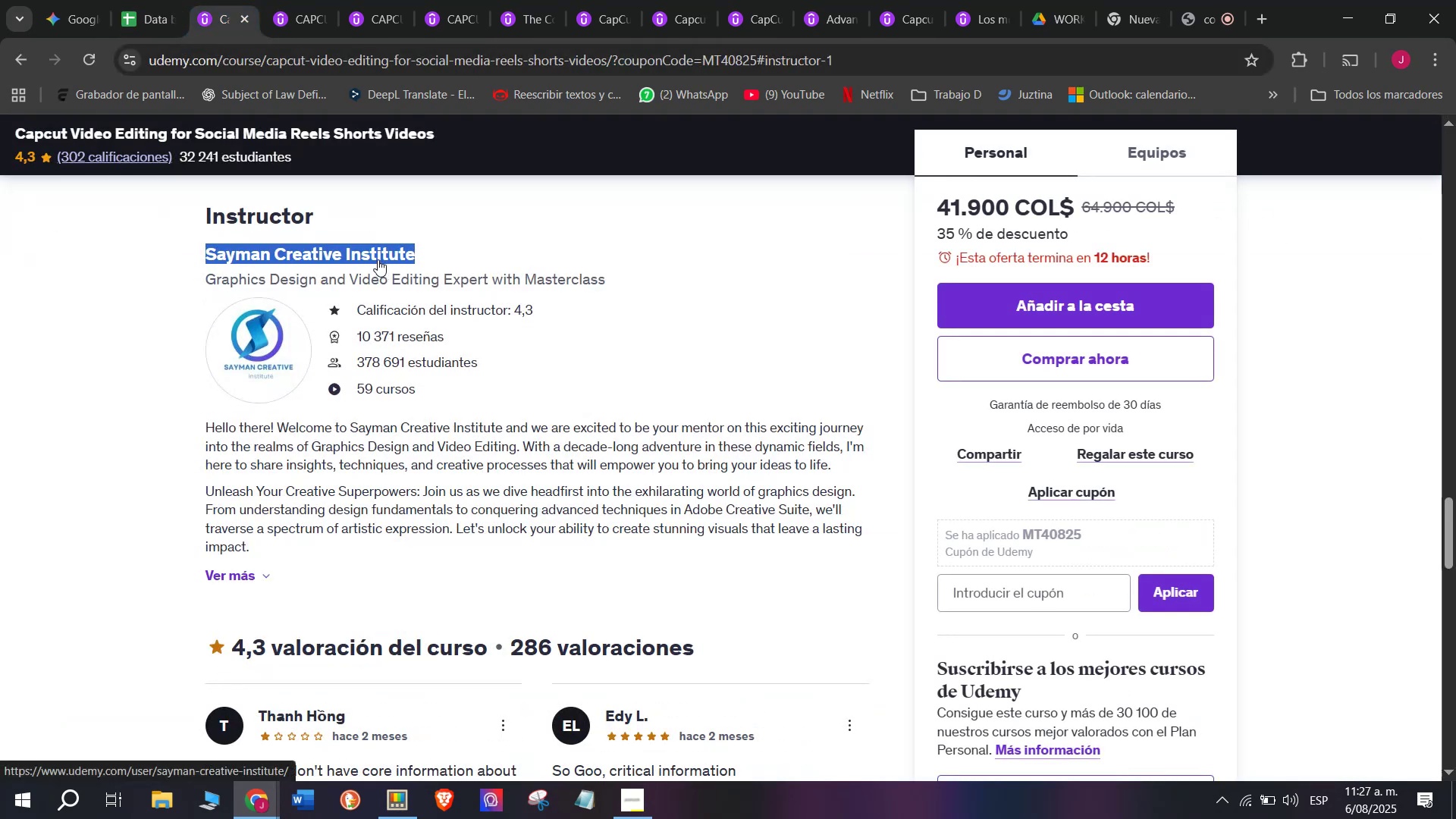 
right_click([375, 259])
 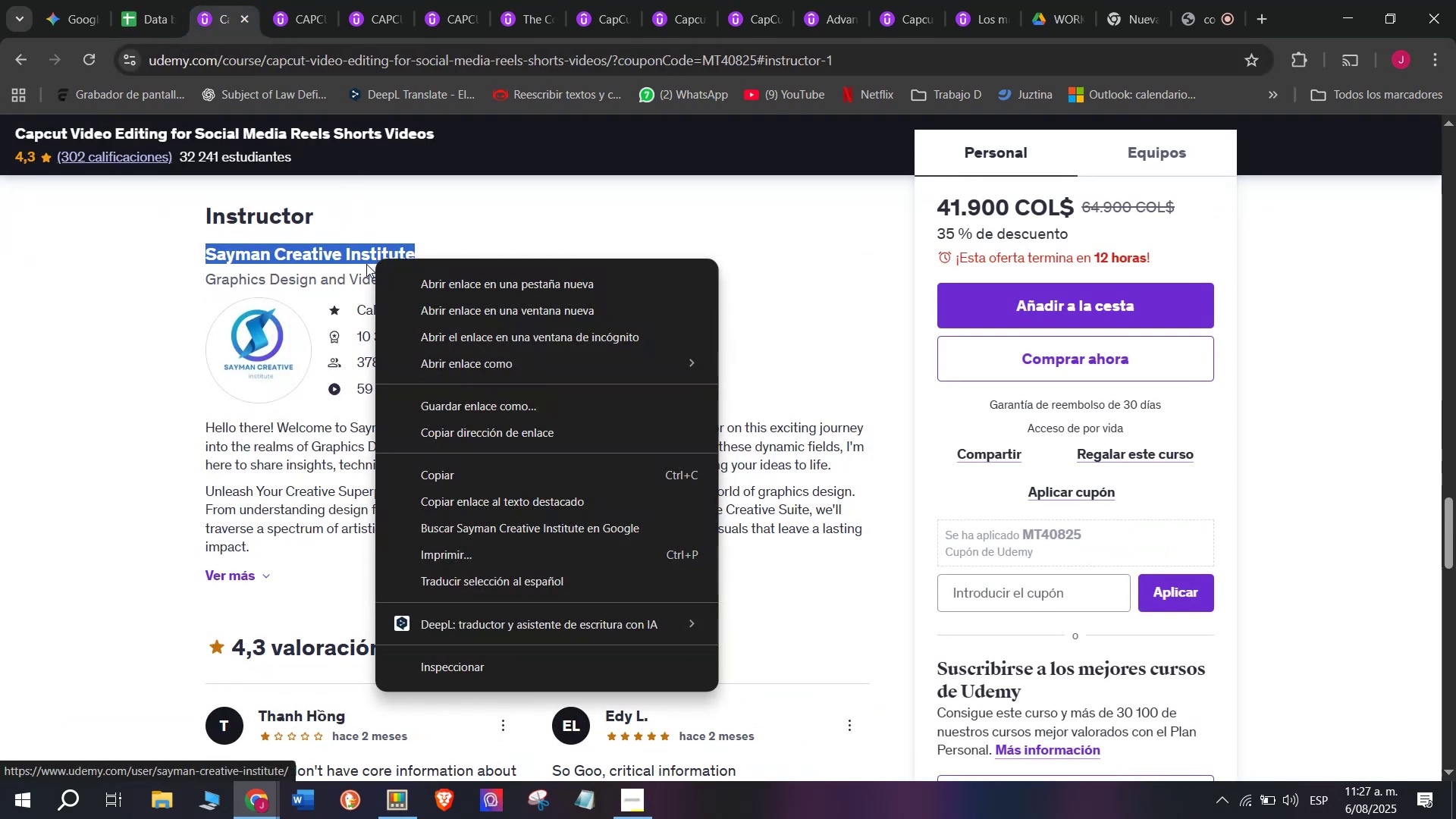 
left_click([471, 465])
 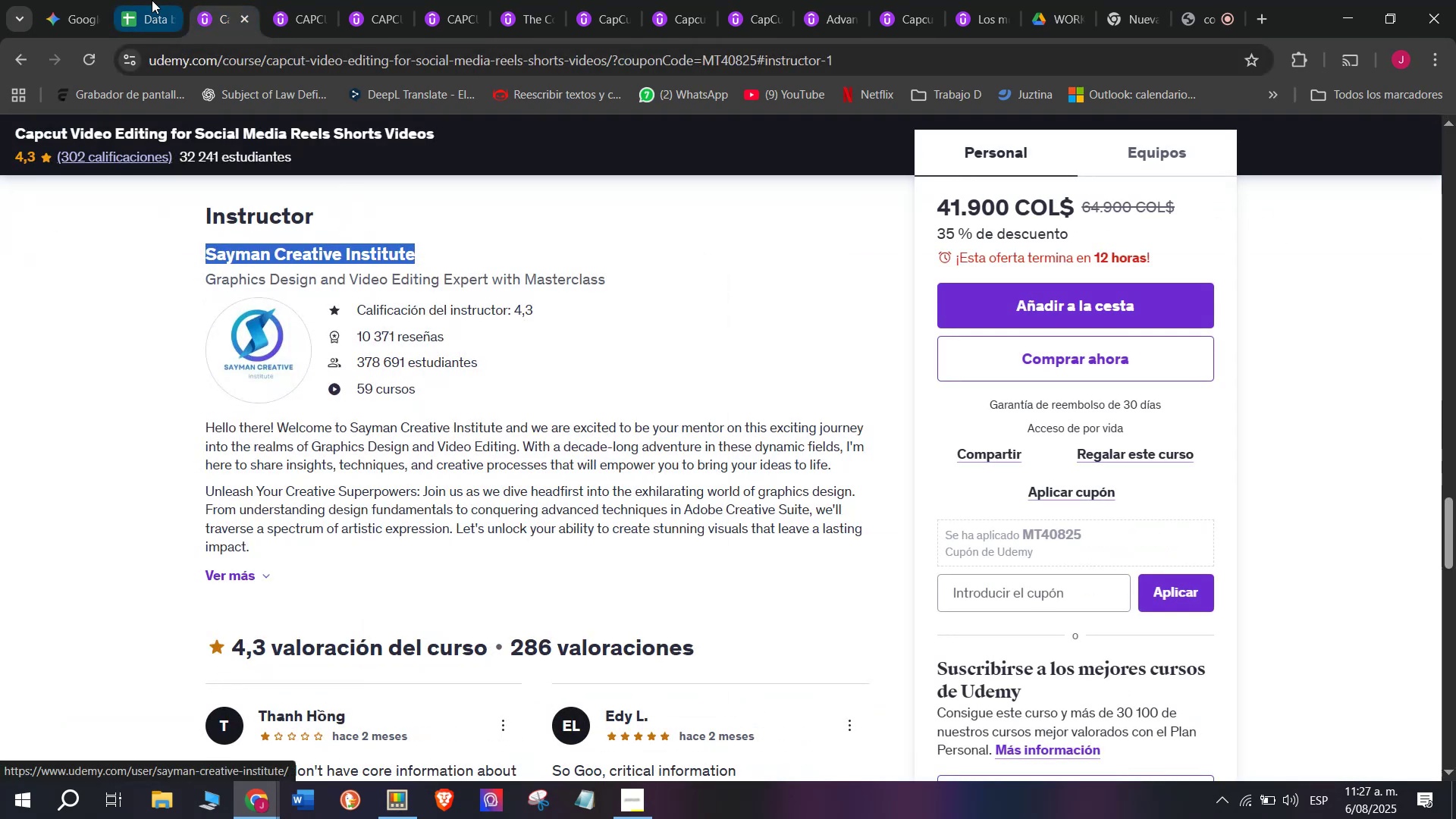 
left_click([152, 0])
 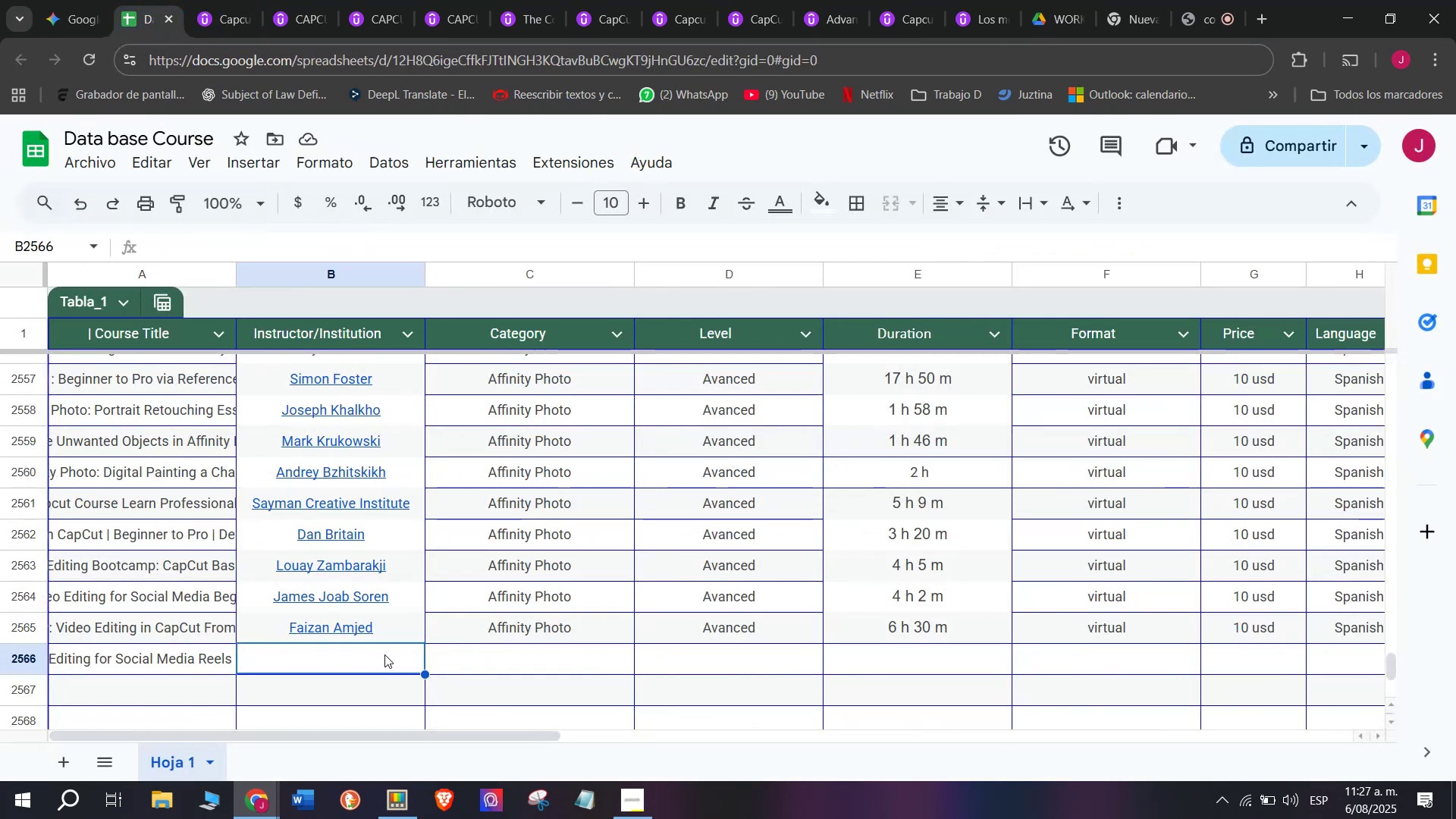 
right_click([384, 654])
 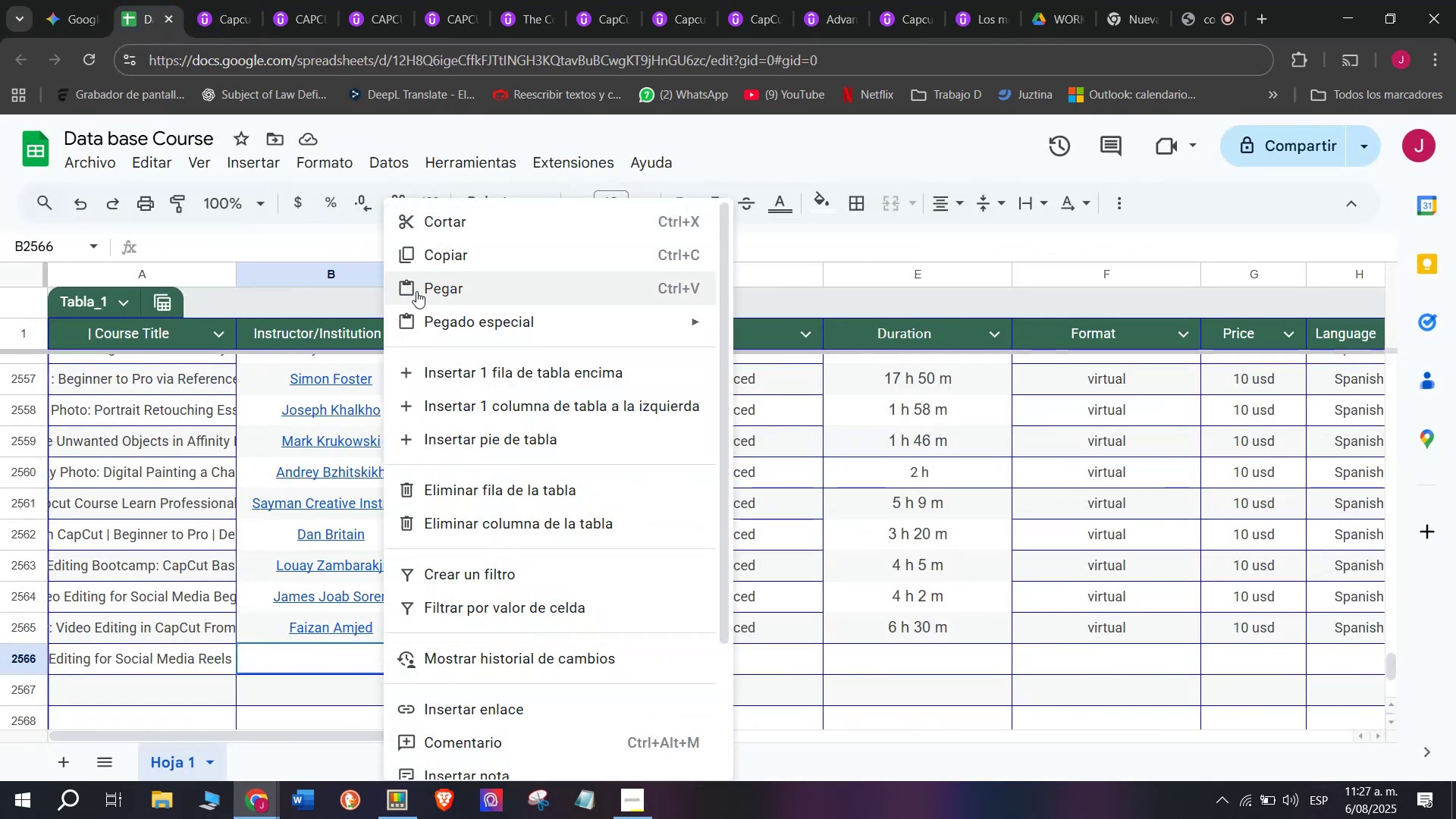 
left_click([416, 291])
 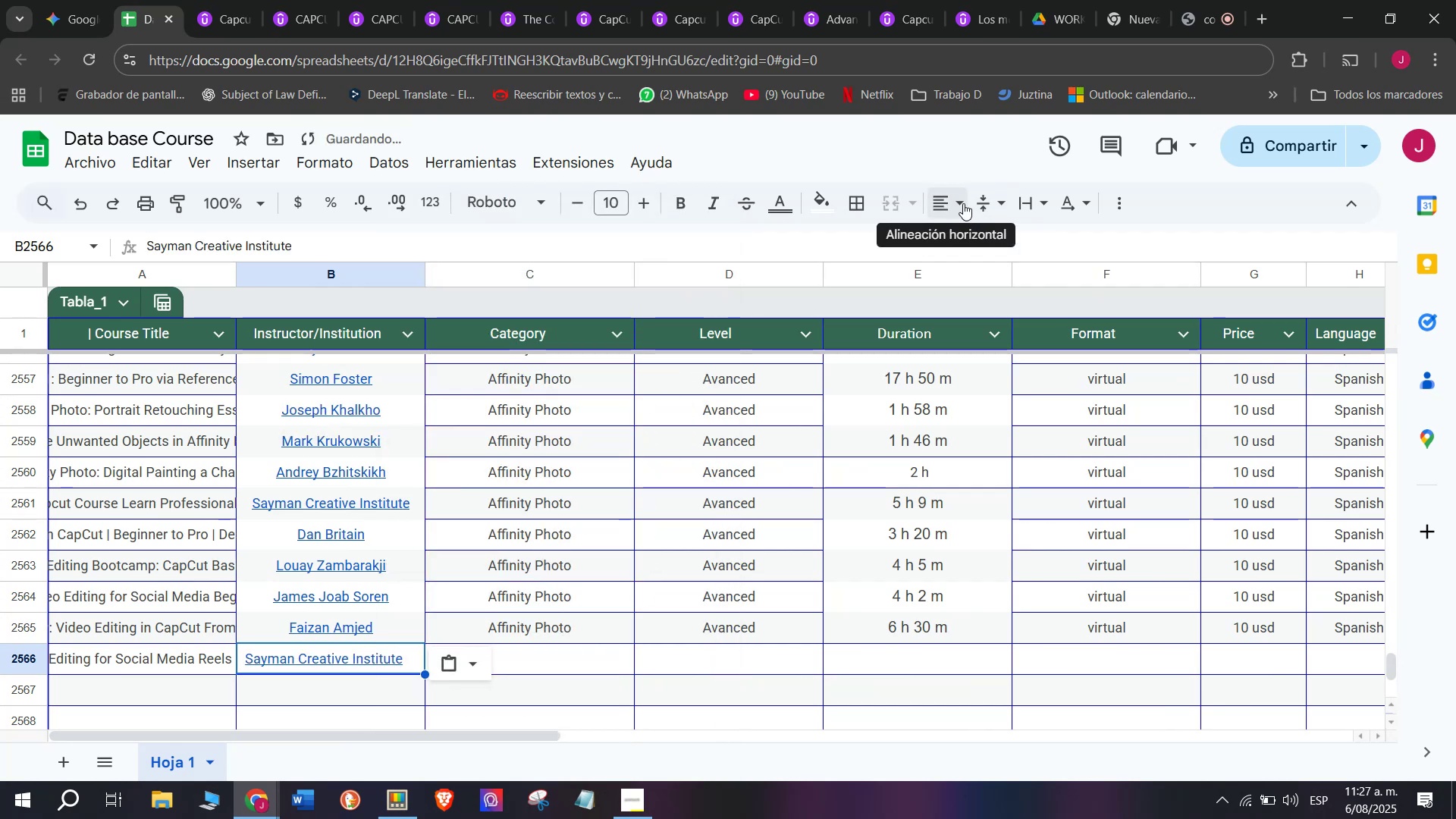 
double_click([979, 242])
 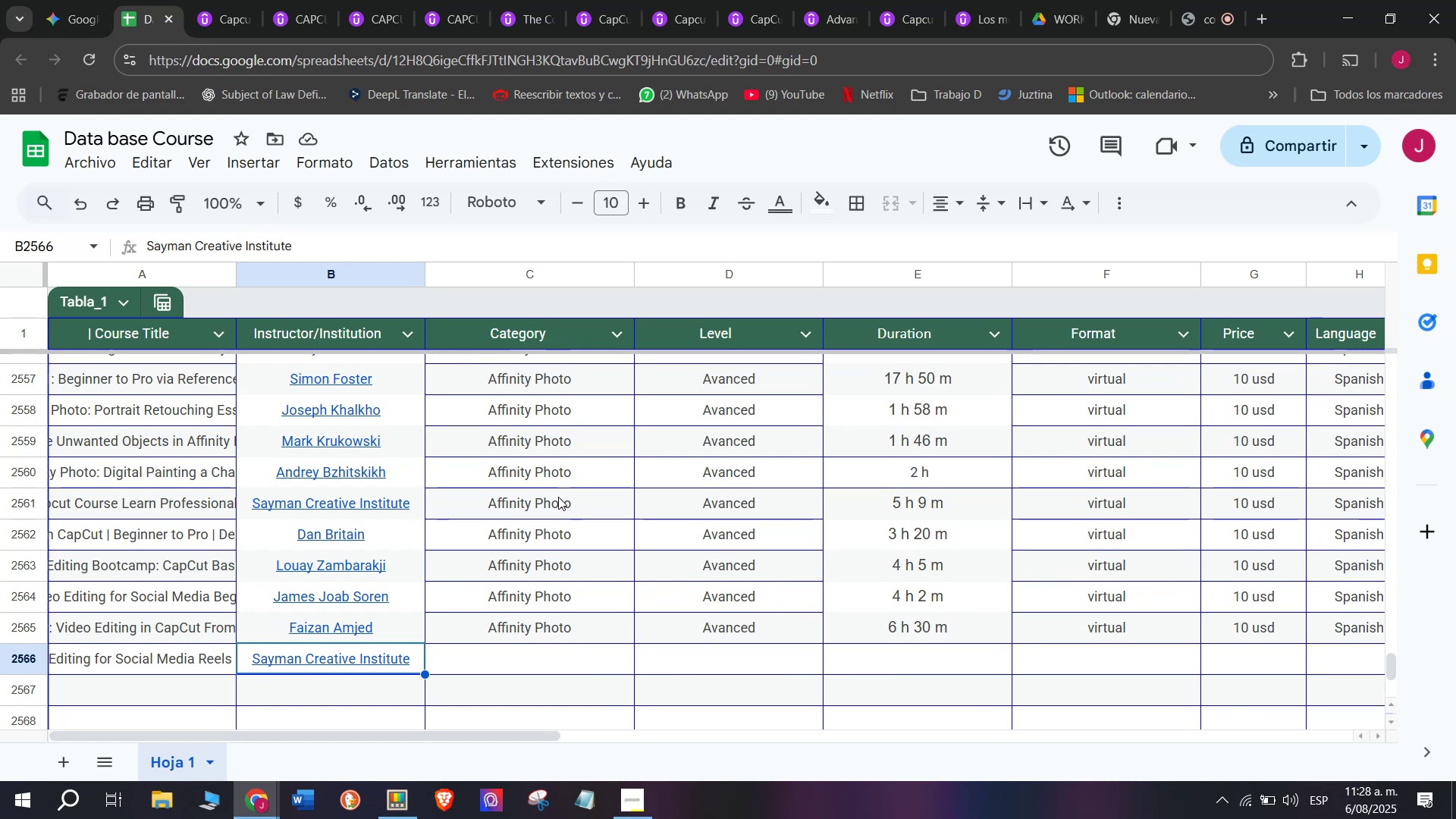 
wait(27.82)
 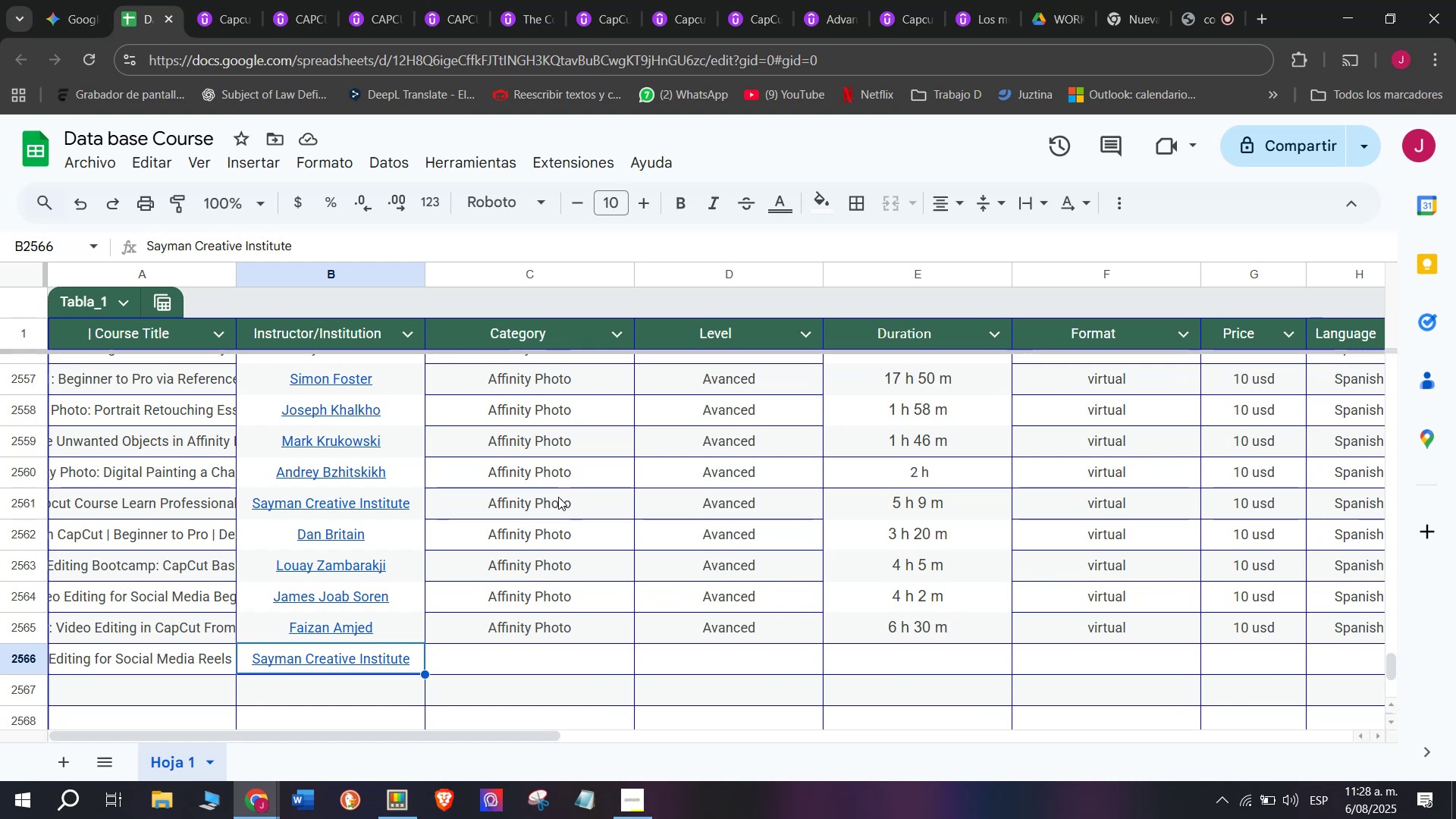 
left_click([517, 663])
 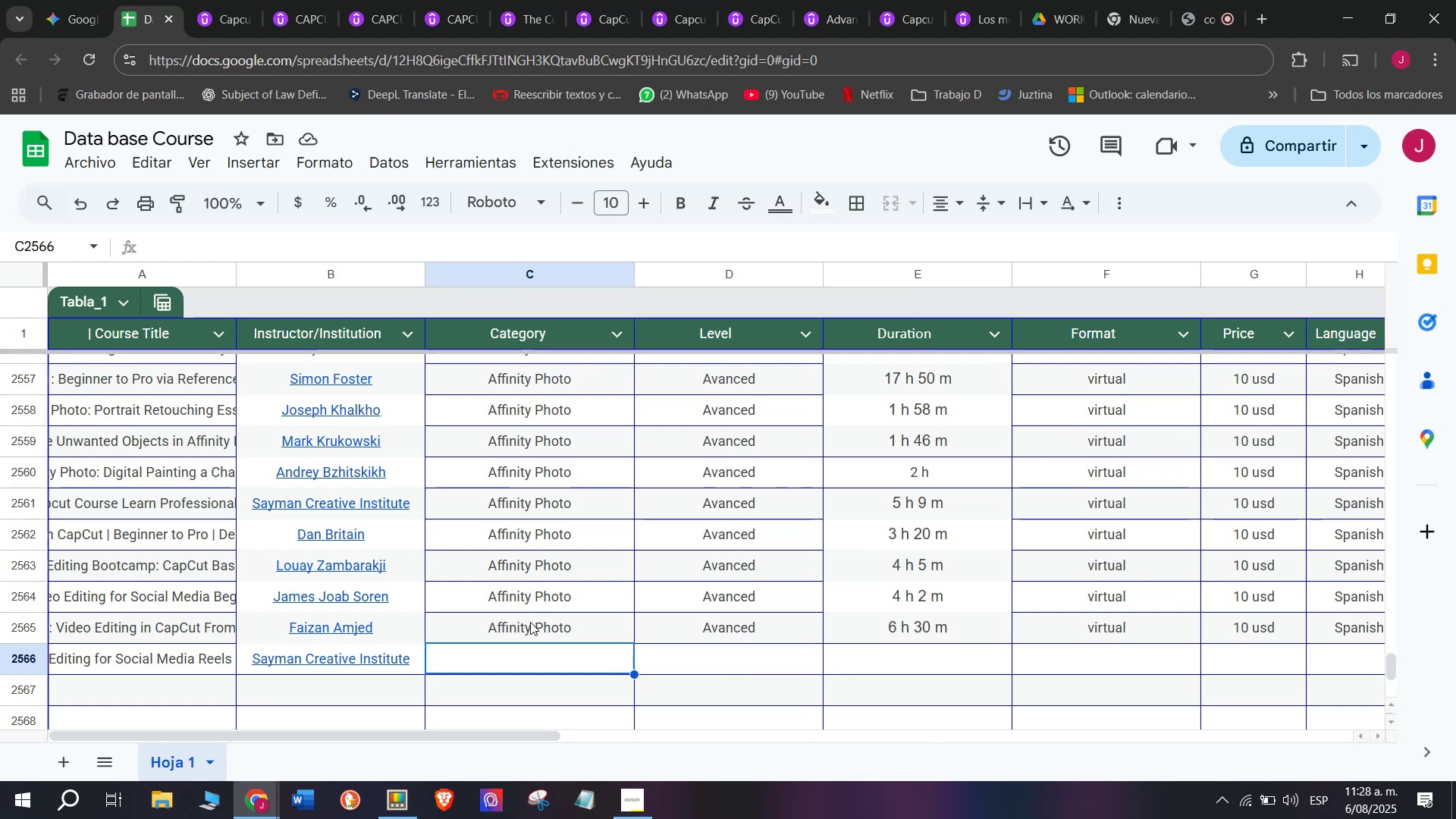 
left_click([531, 625])
 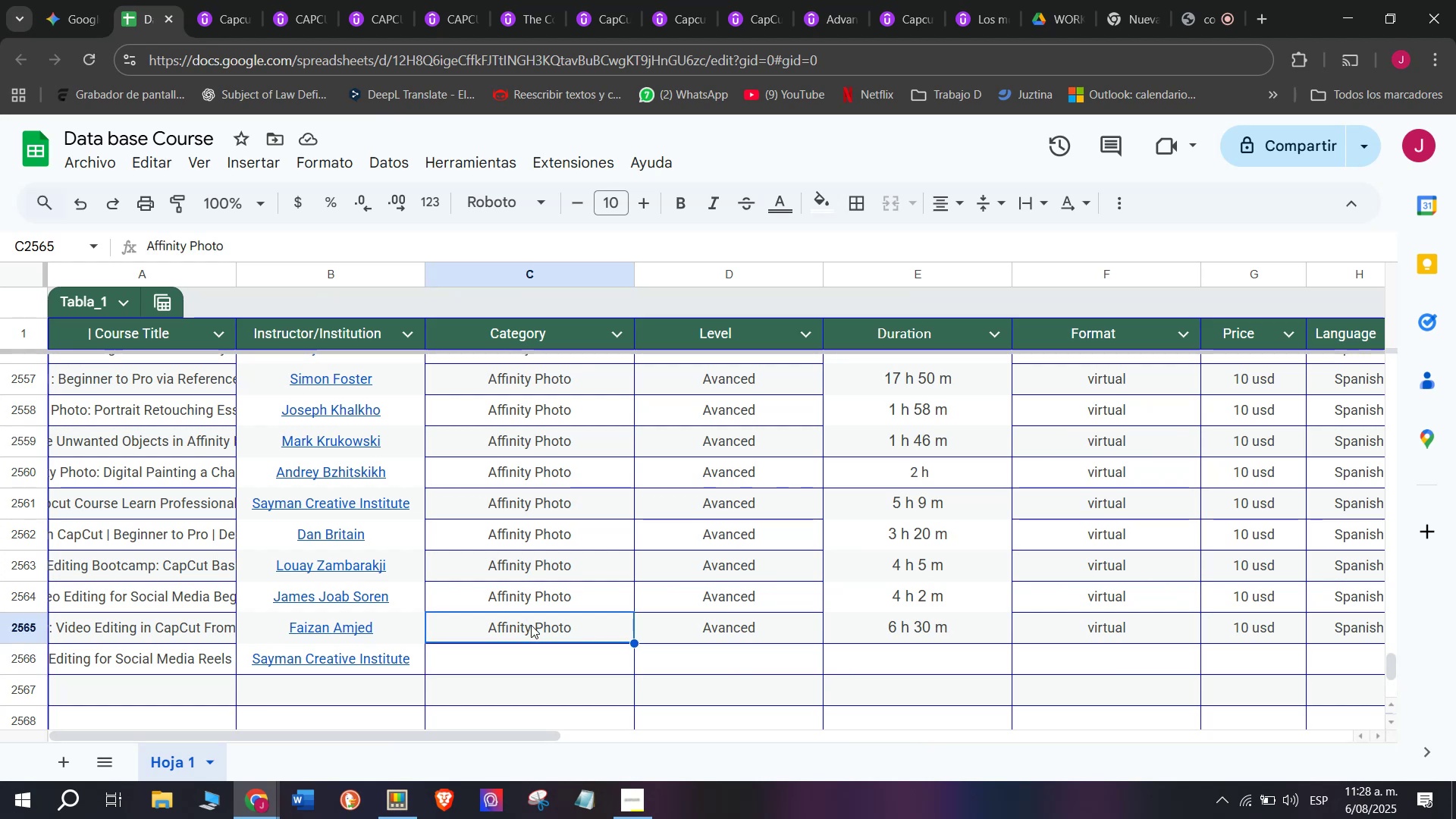 
key(Break)
 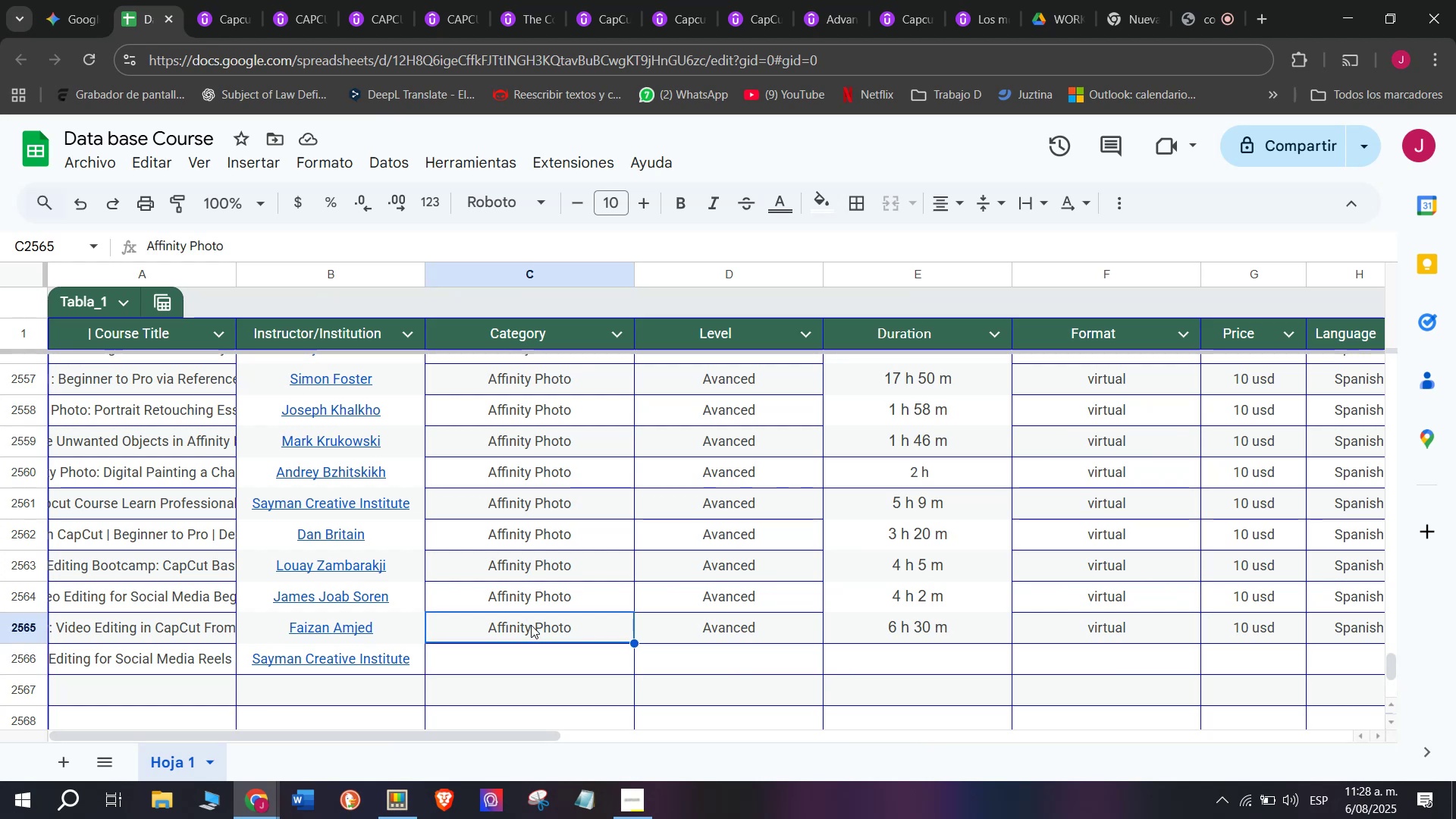 
key(Control+ControlLeft)
 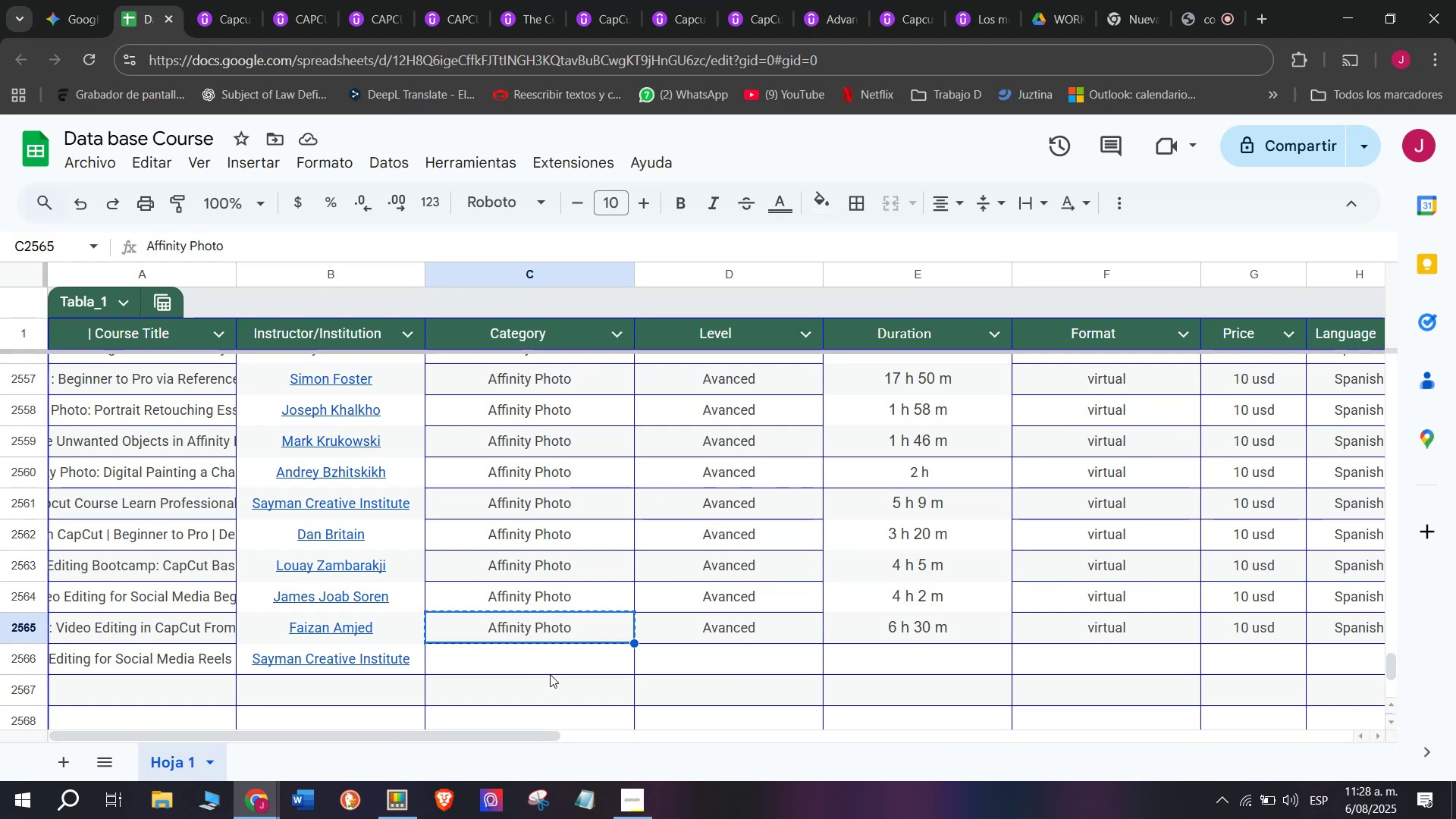 
key(Control+C)
 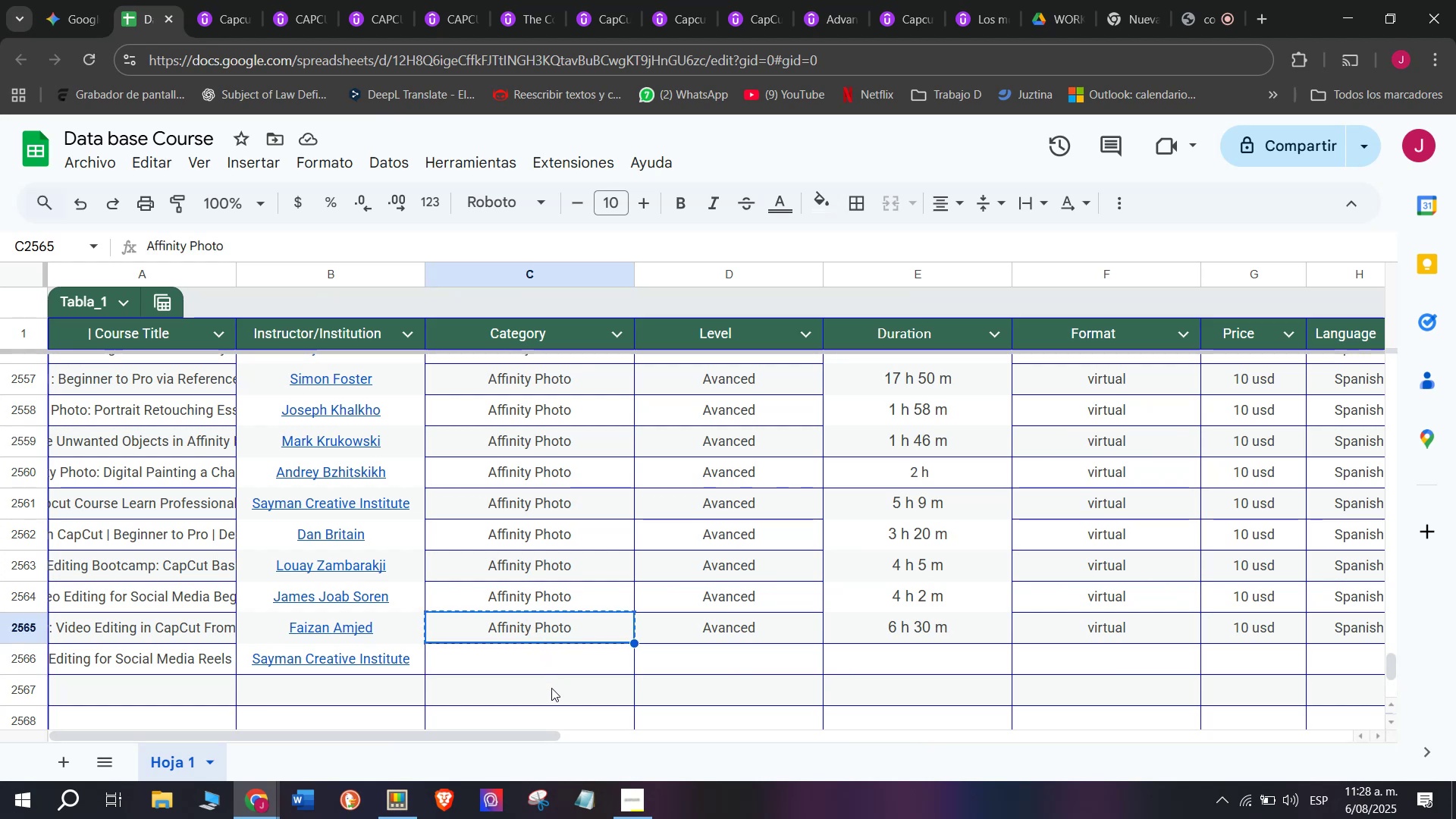 
left_click([551, 657])
 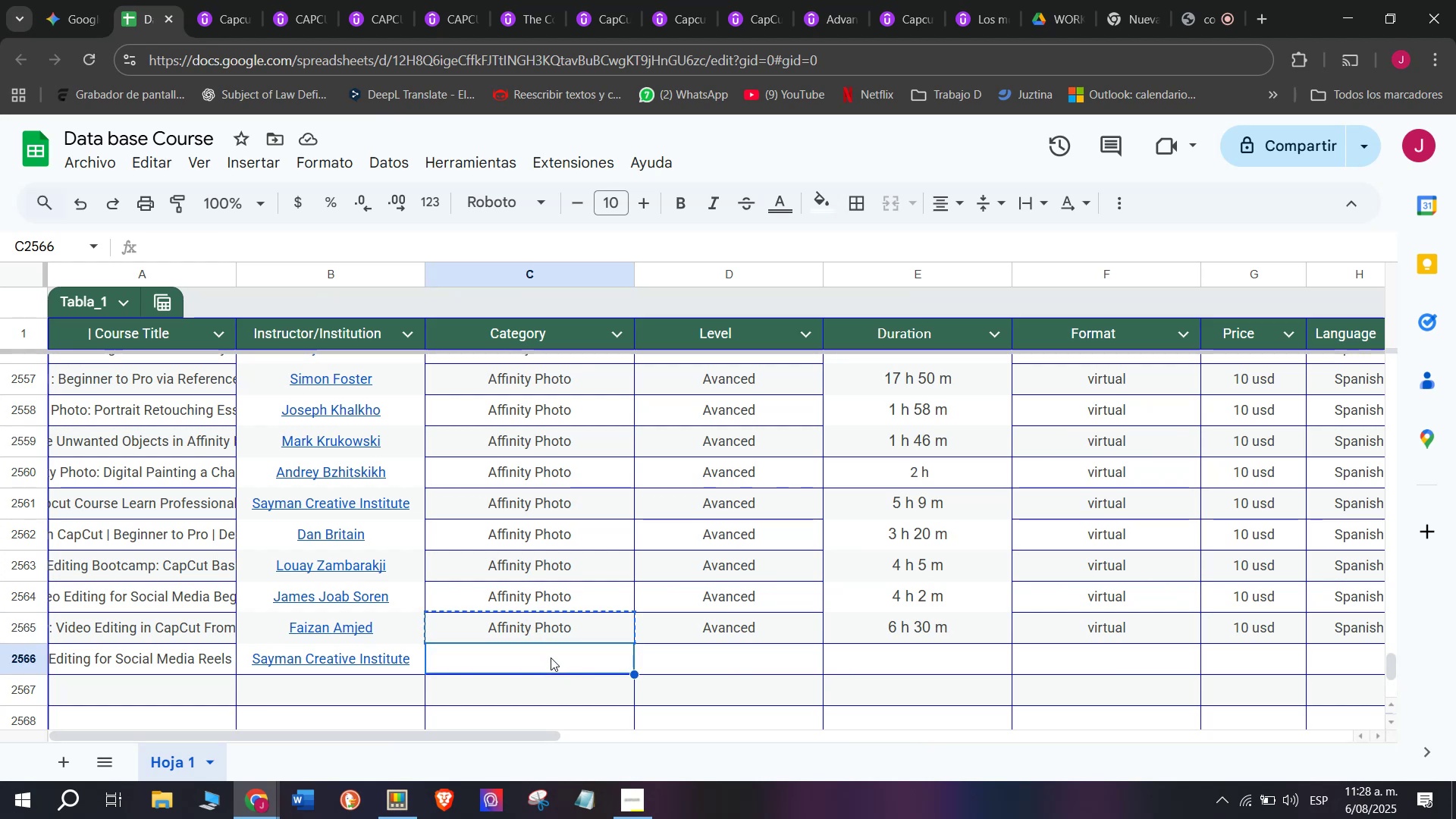 
key(Z)
 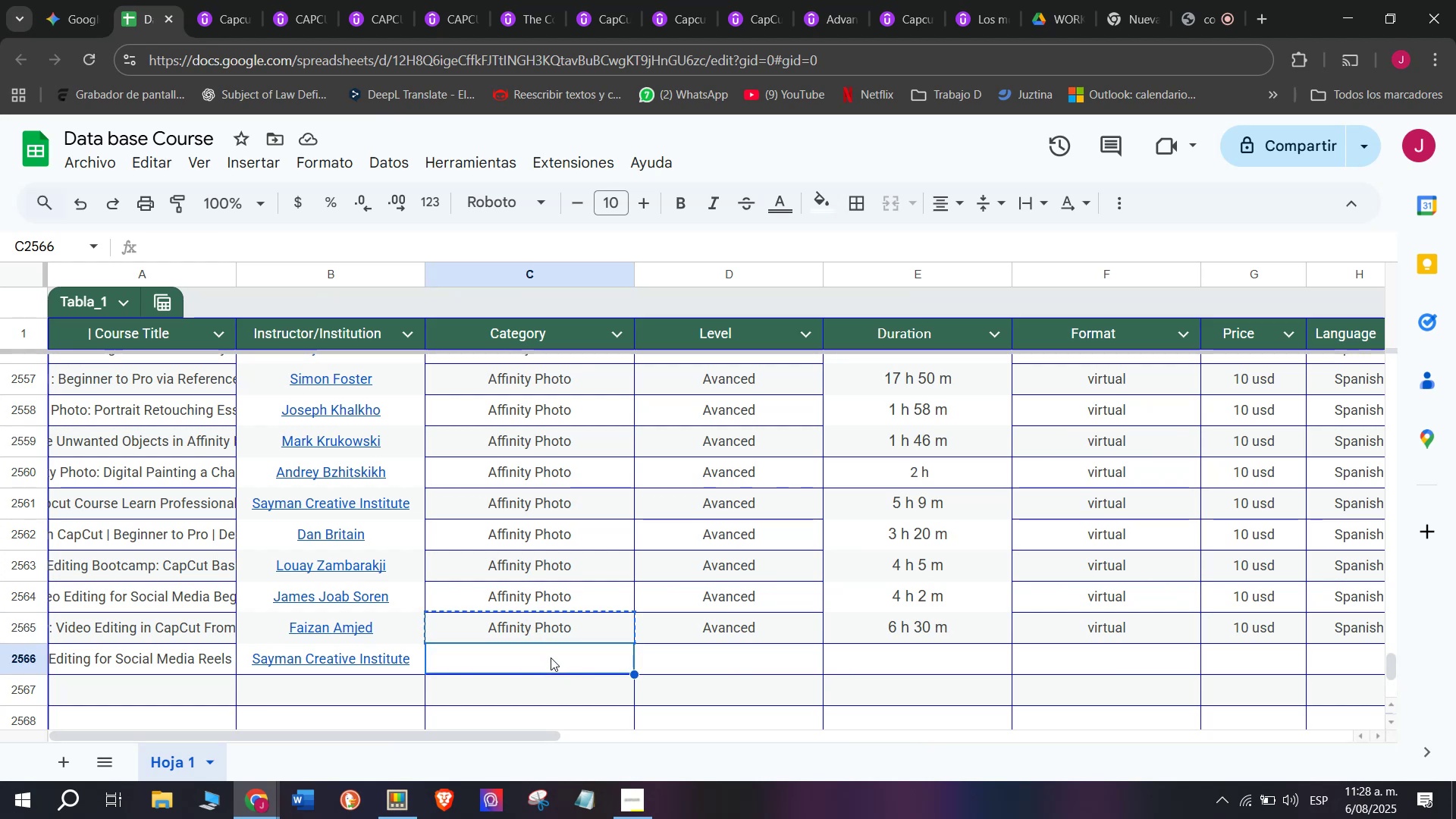 
key(Control+ControlLeft)
 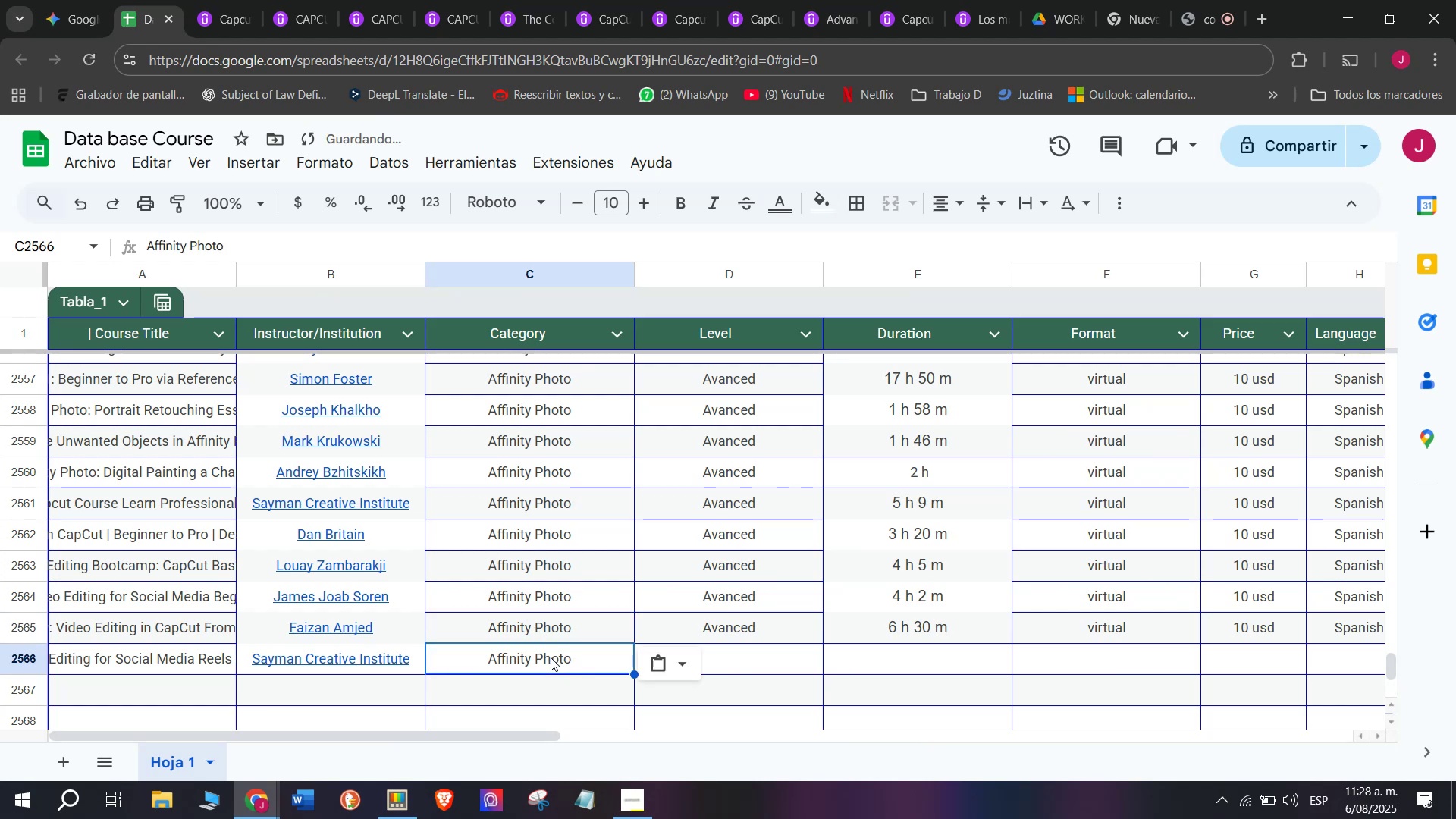 
key(Control+V)
 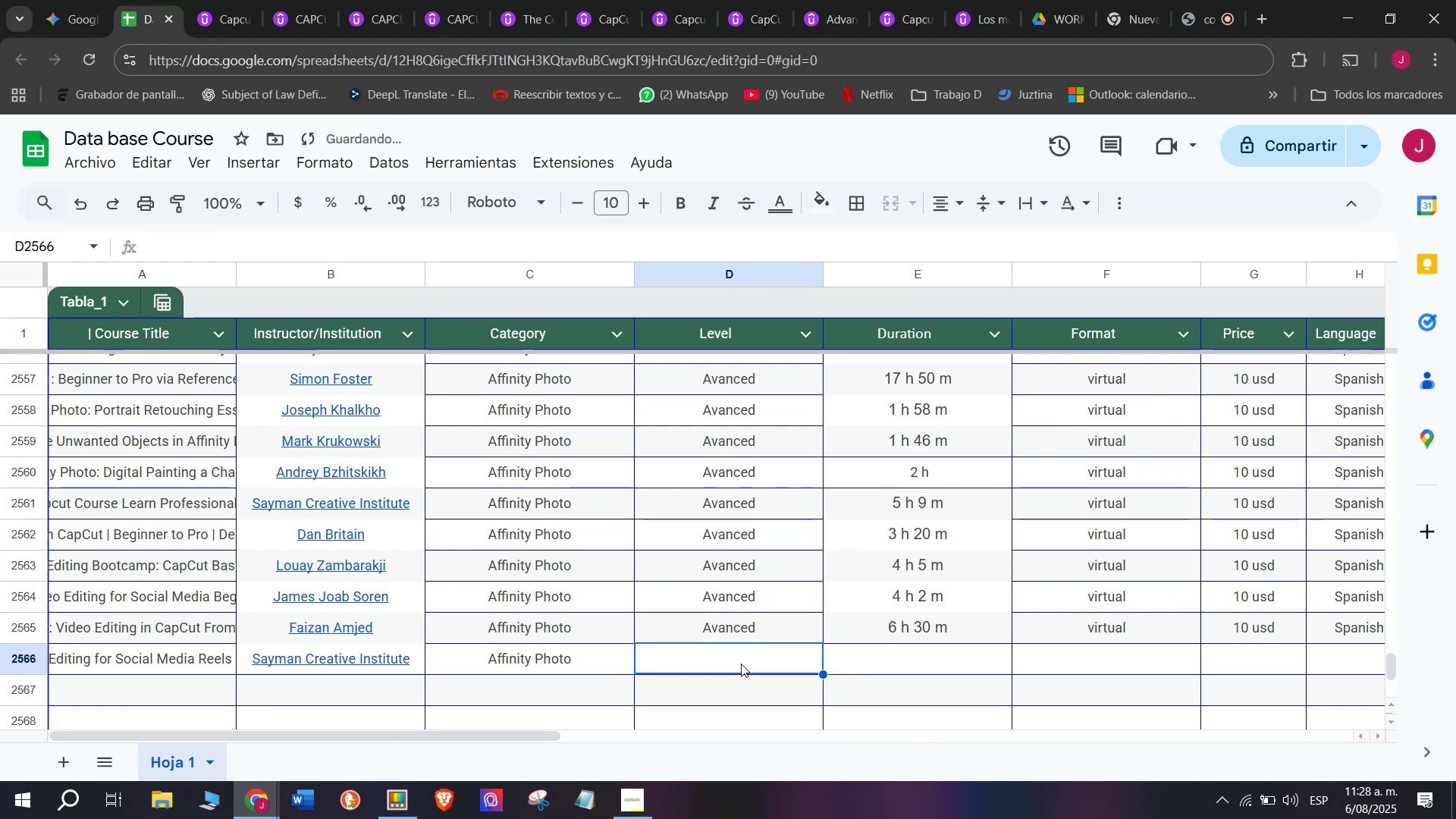 
double_click([733, 624])
 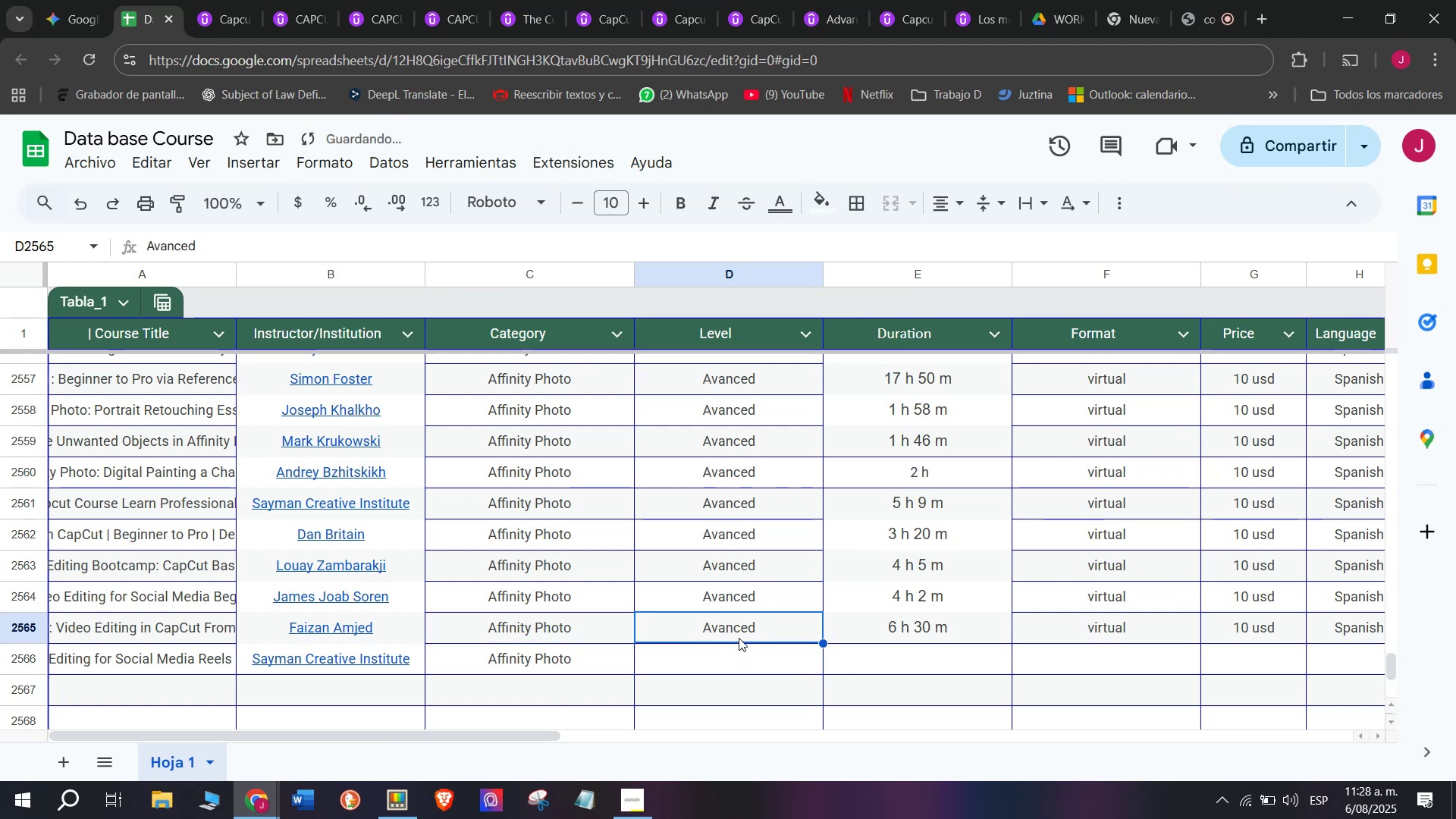 
key(Control+ControlLeft)
 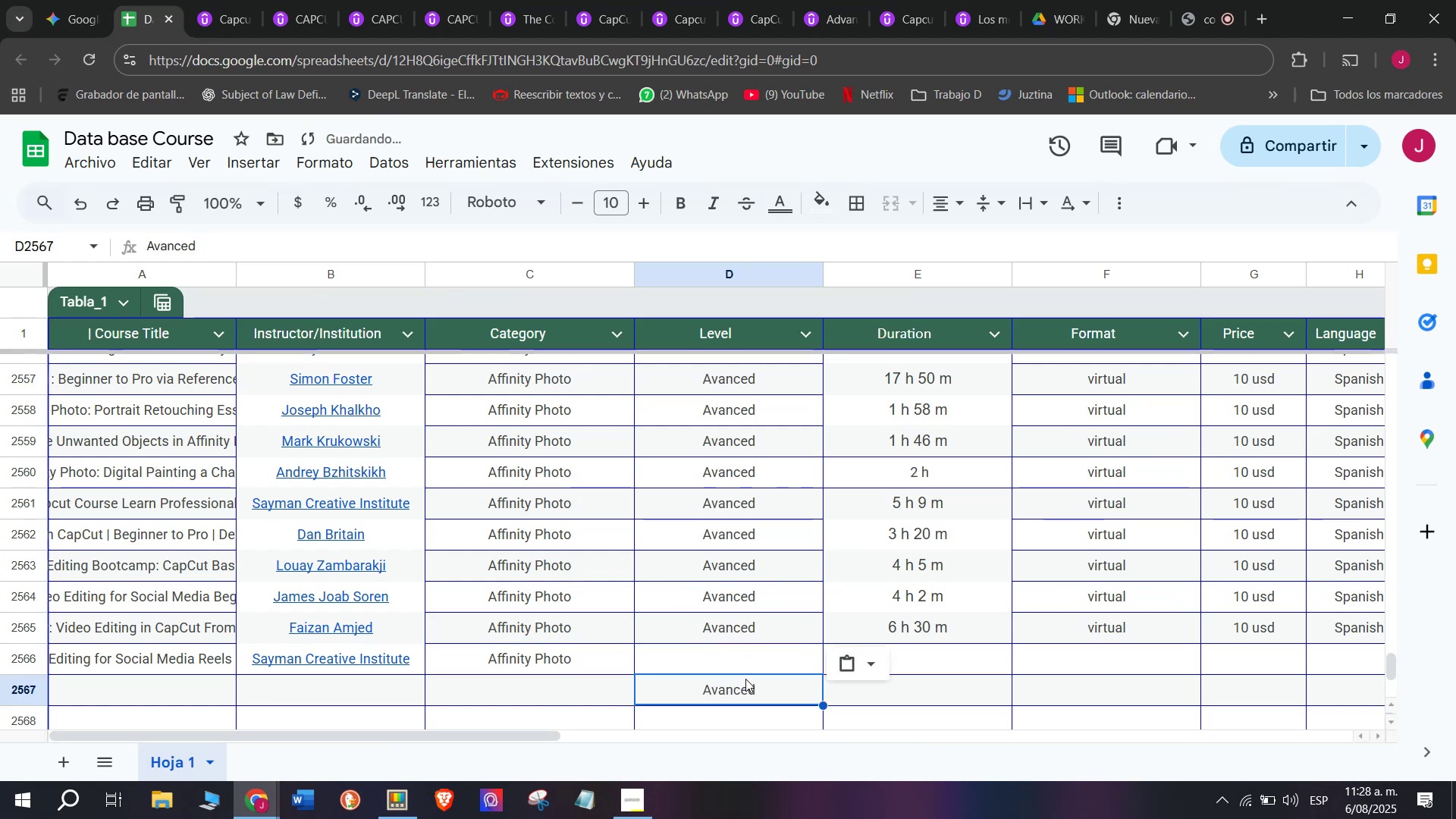 
key(Break)
 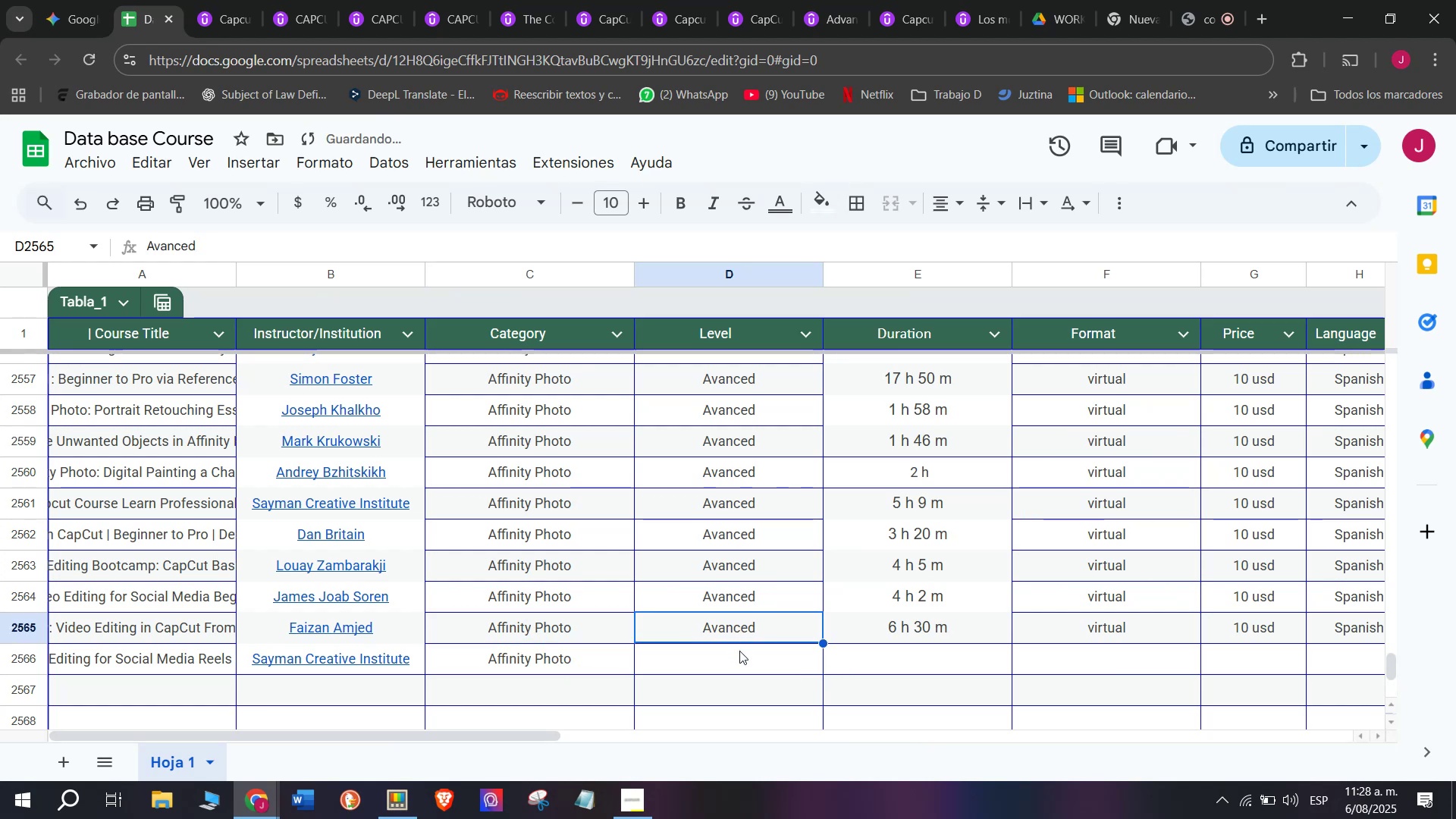 
key(Control+C)
 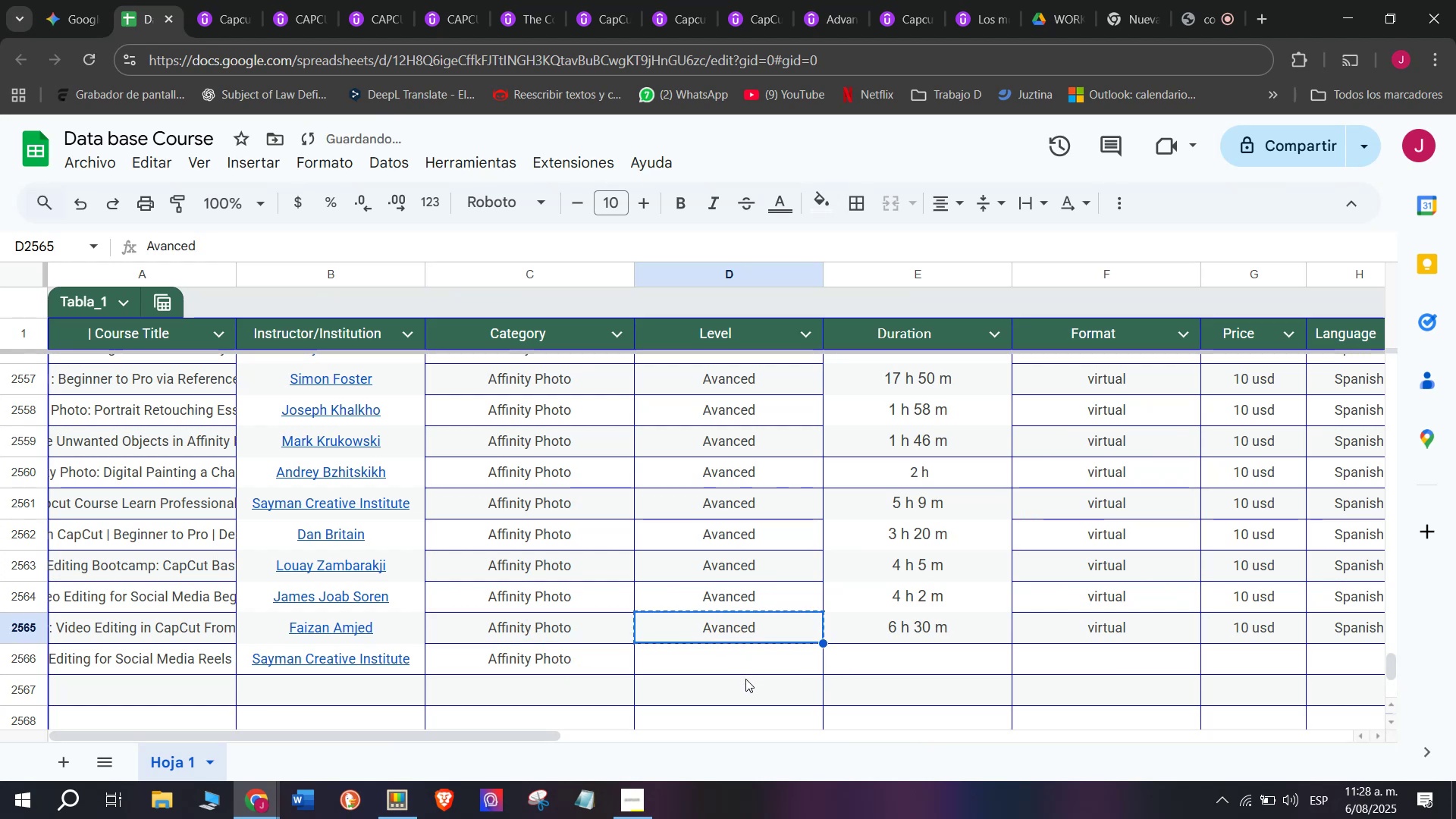 
left_click([745, 679])
 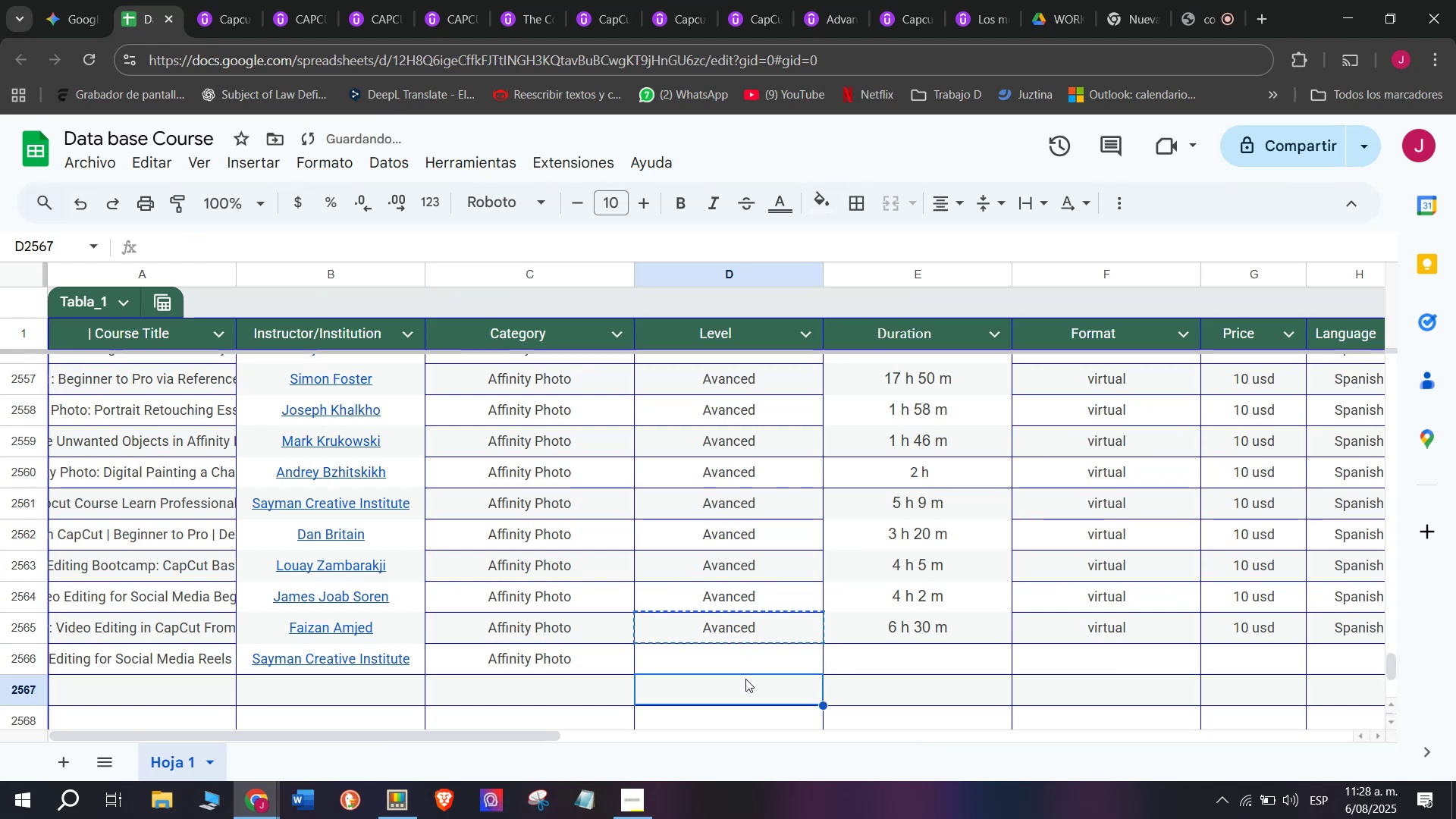 
key(Z)
 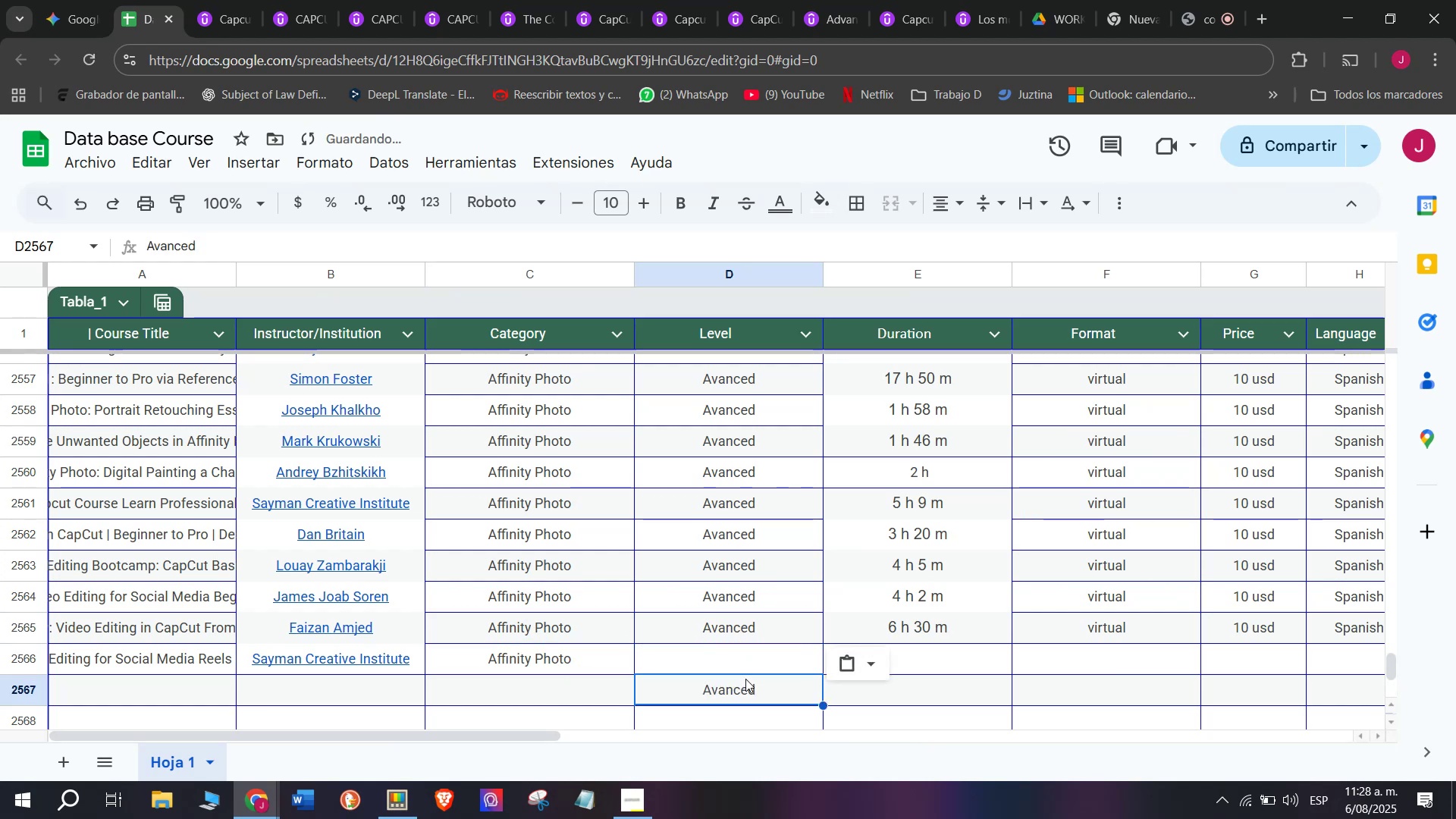 
key(Control+ControlLeft)
 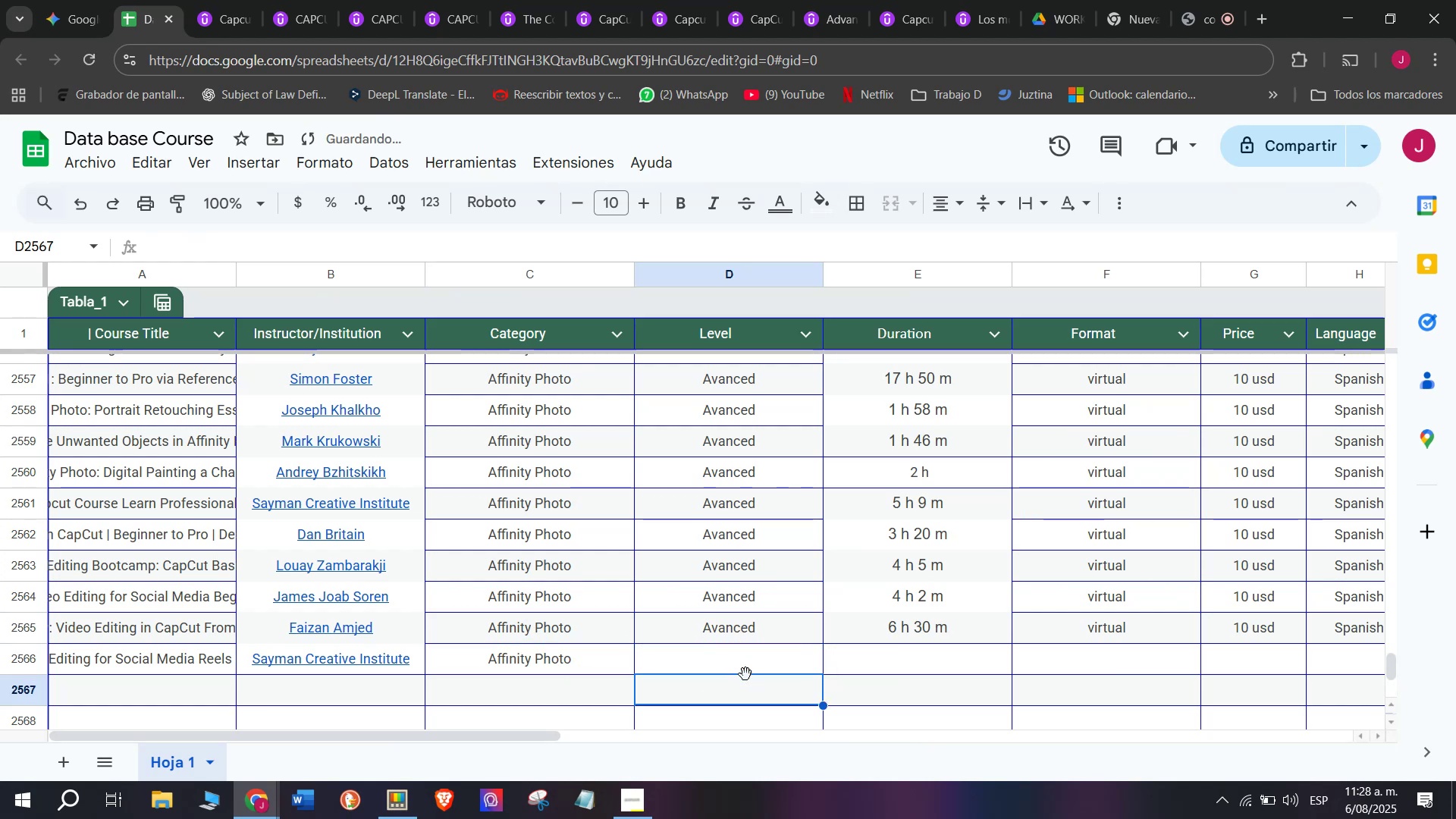 
key(Control+V)
 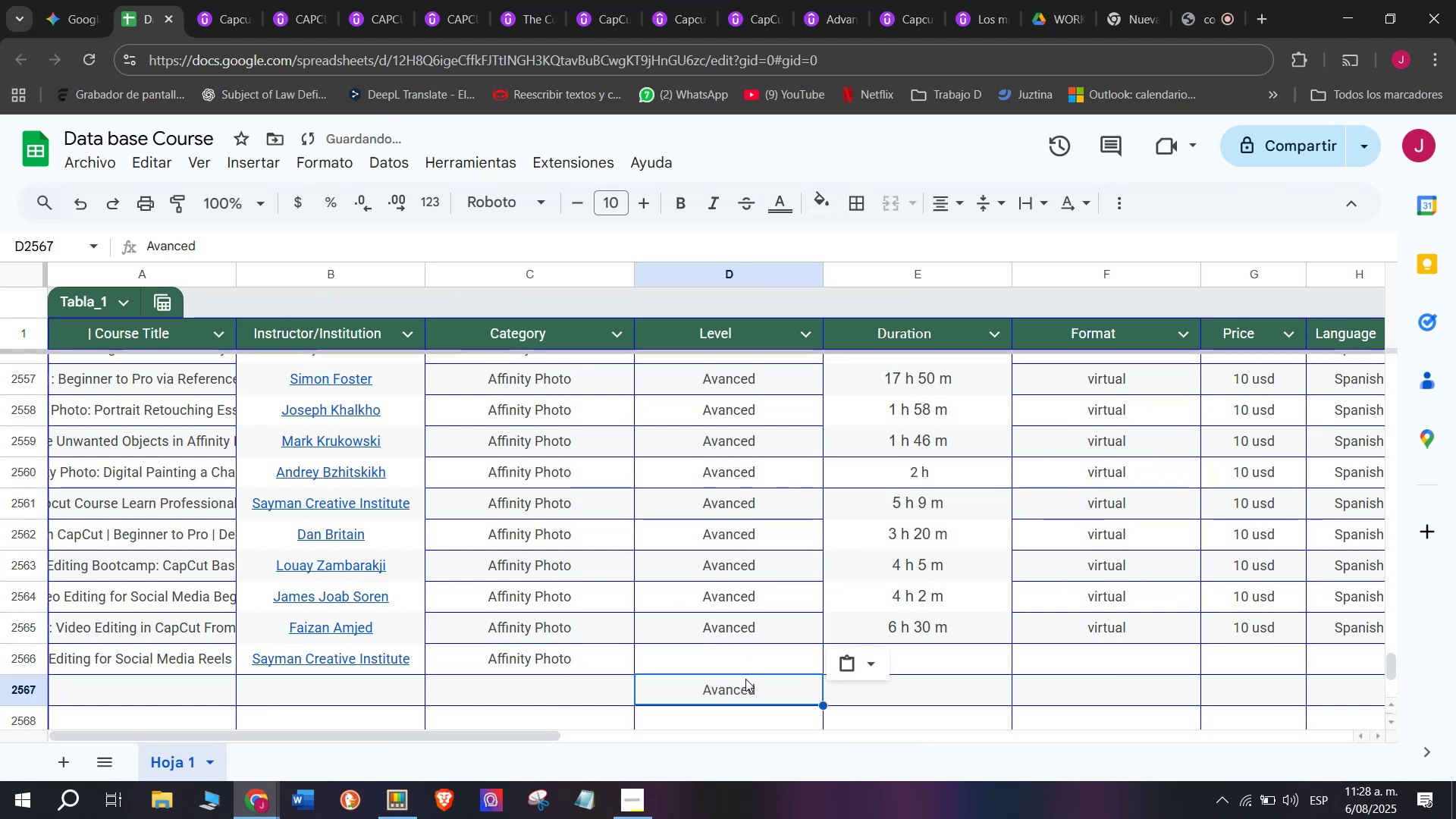 
key(Shift+ShiftLeft)
 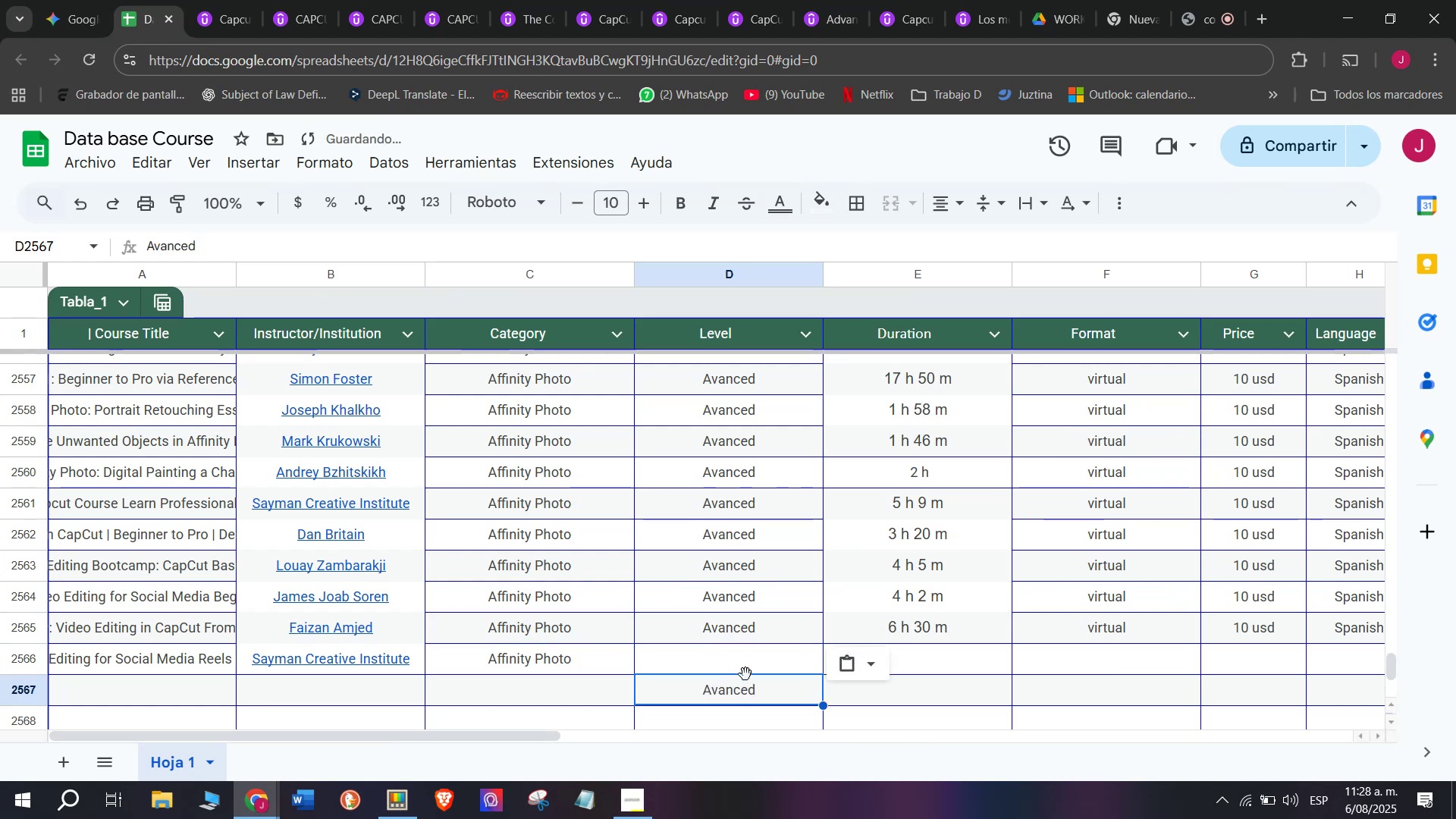 
key(Control+Shift+ControlLeft)
 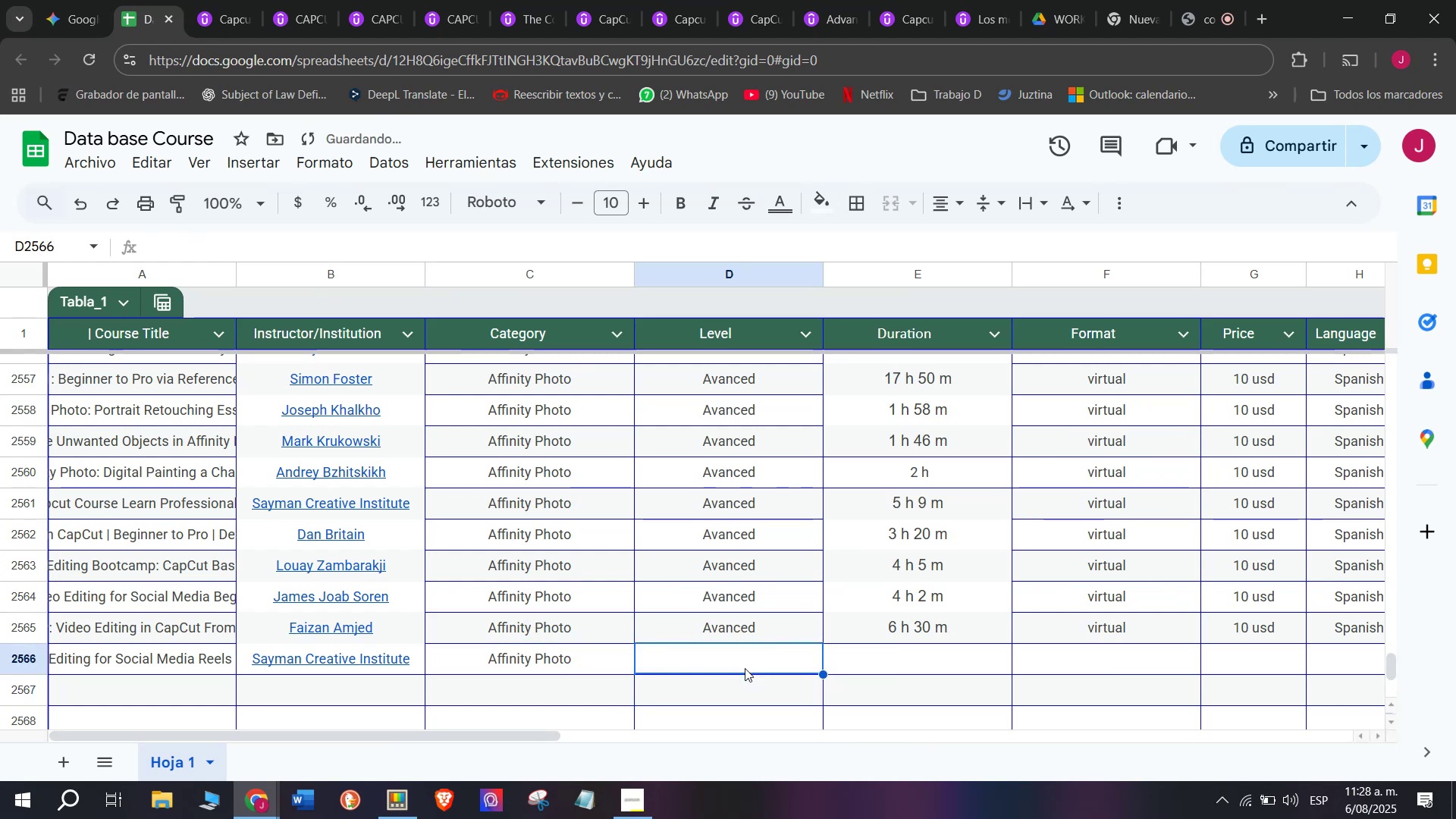 
key(Control+Shift+Z)
 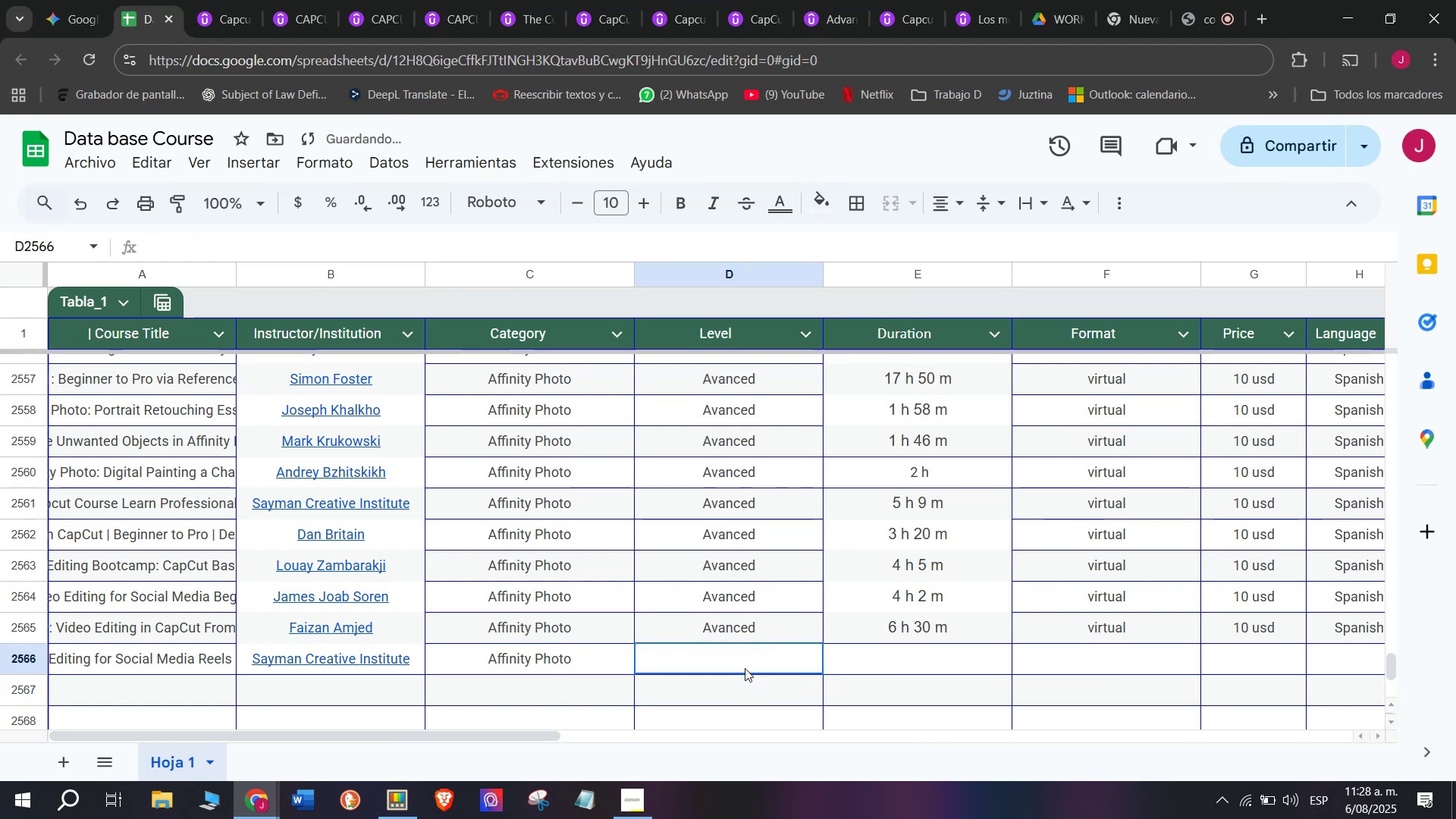 
key(Z)
 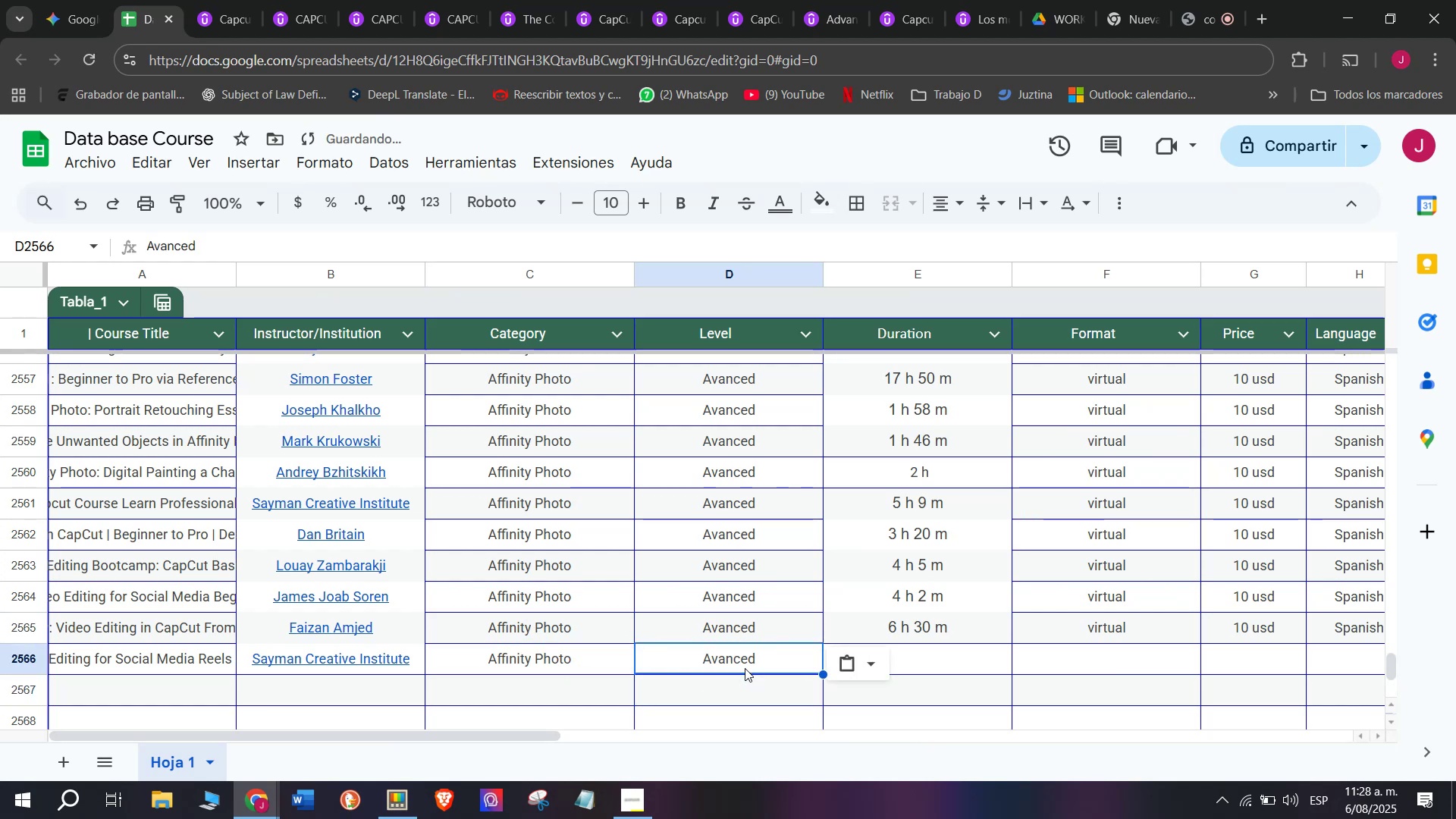 
key(Control+ControlLeft)
 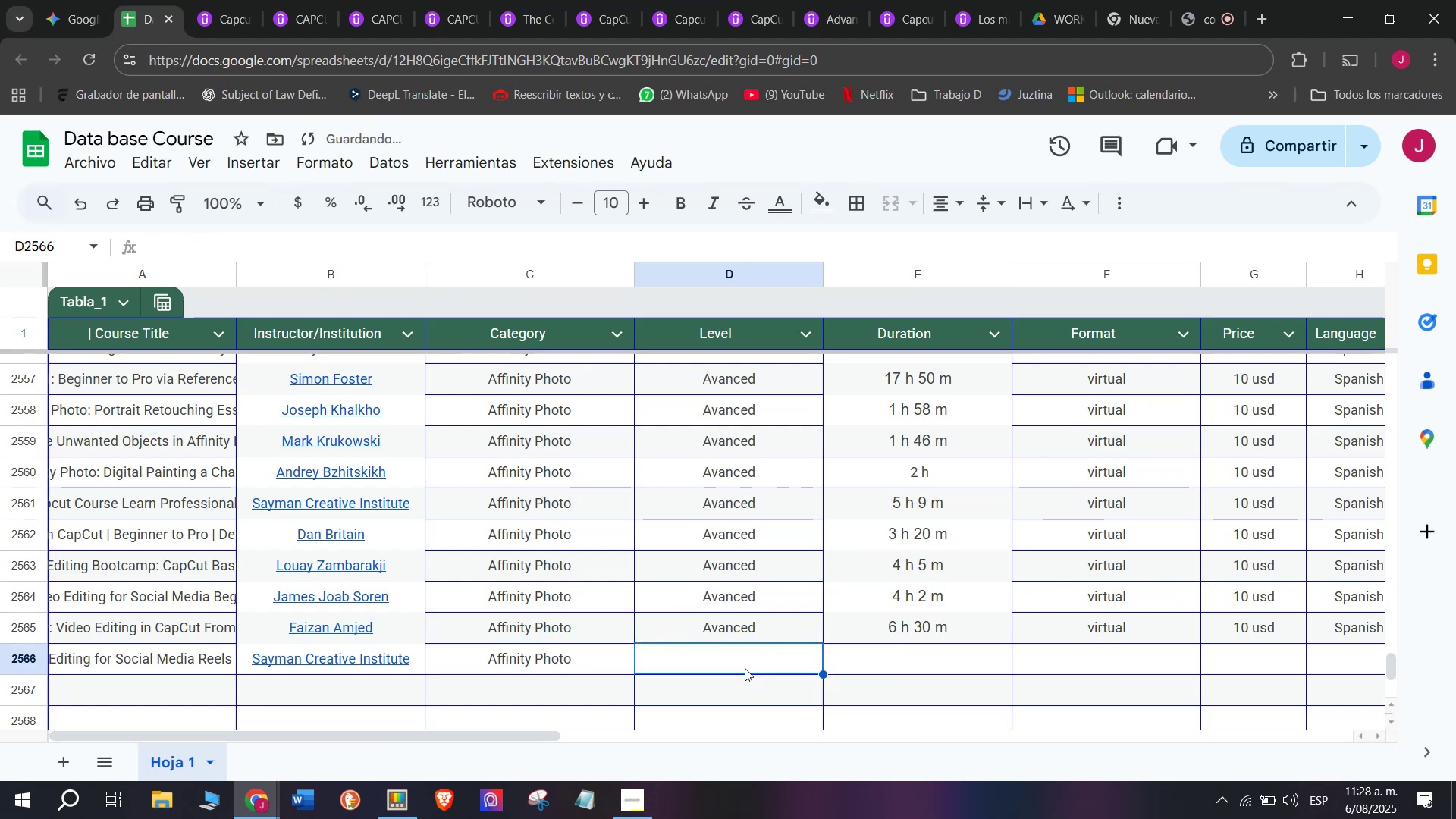 
key(Control+V)
 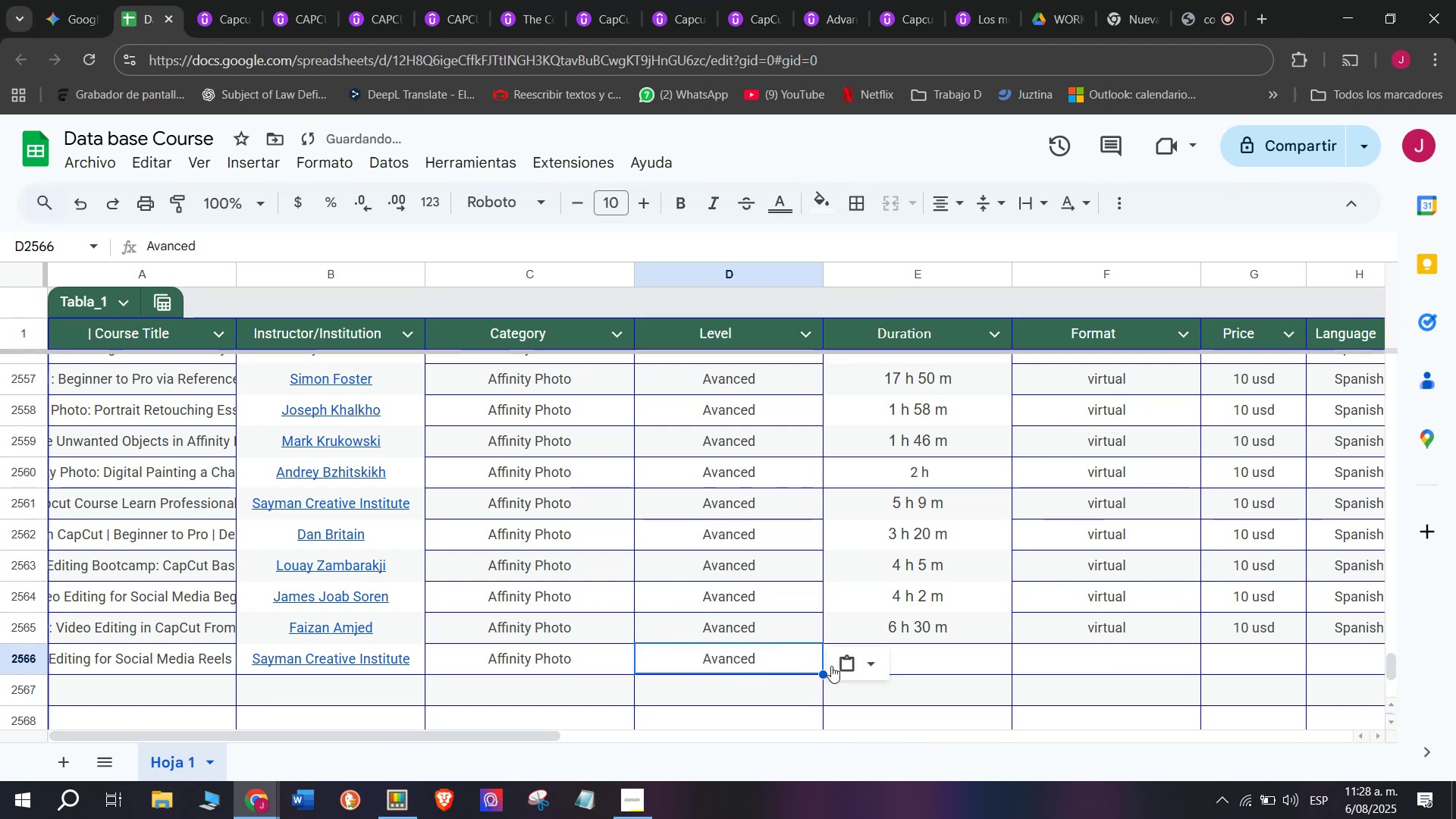 
left_click([937, 664])
 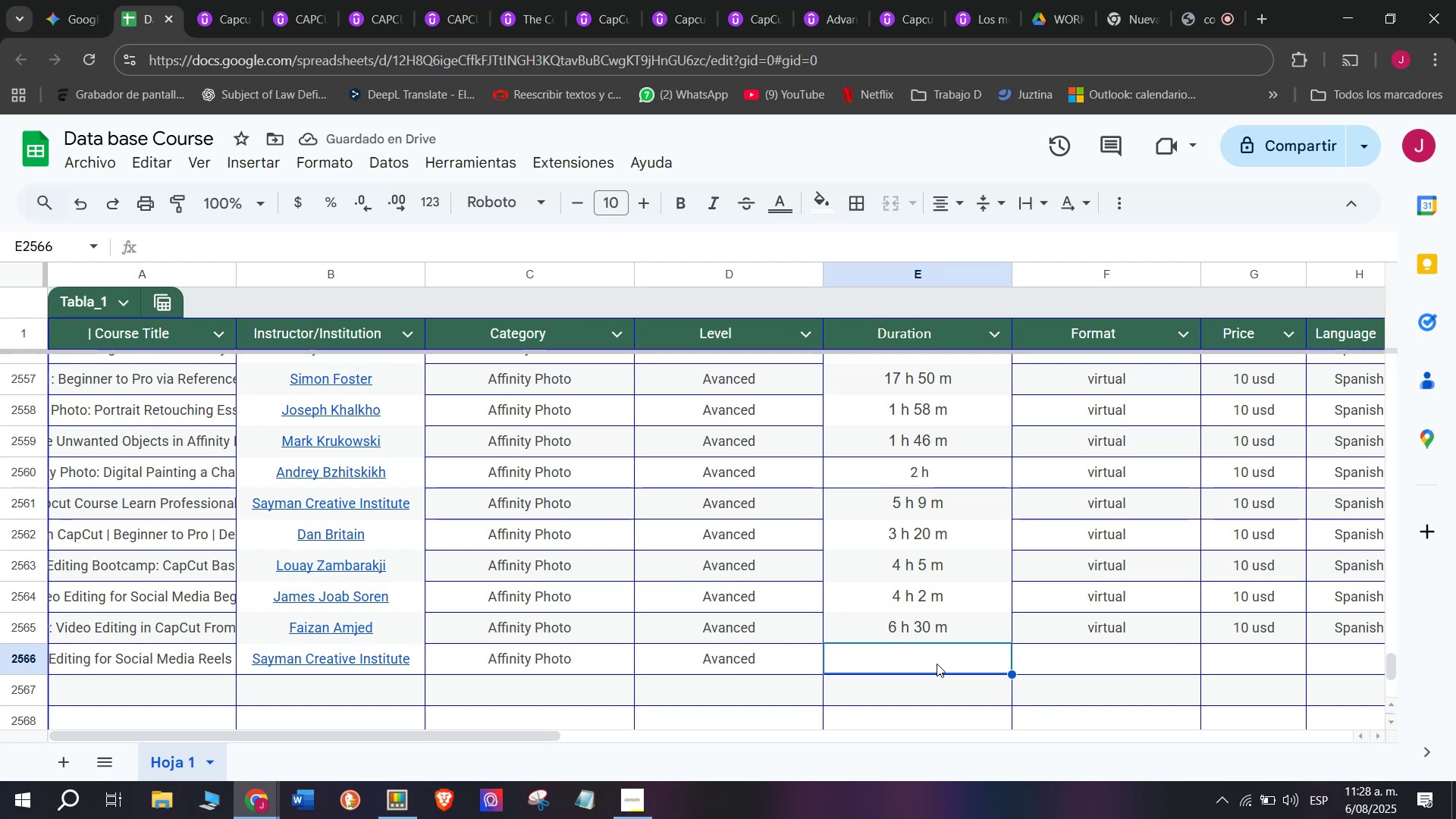 
left_click([228, 0])
 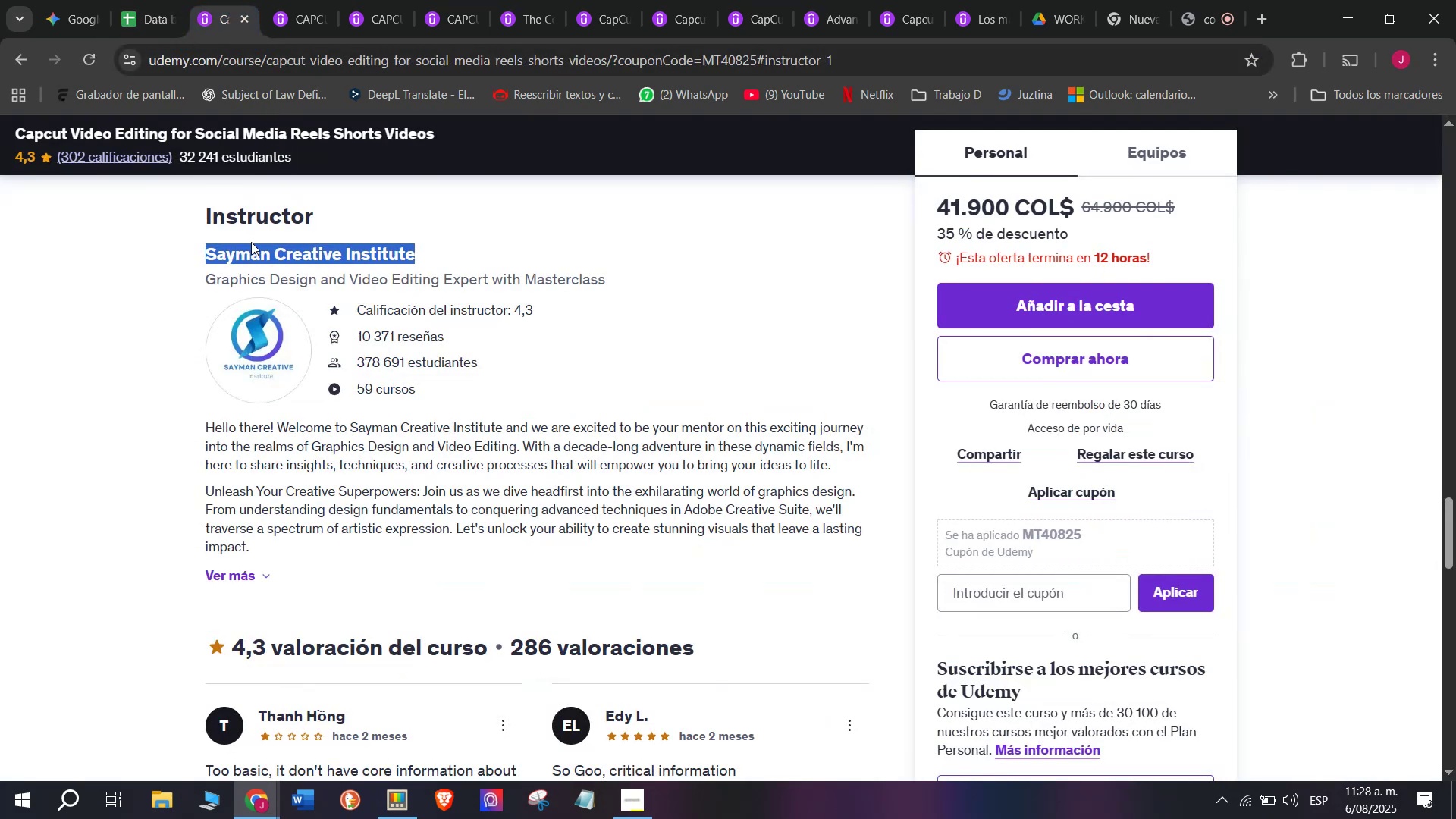 
wait(7.79)
 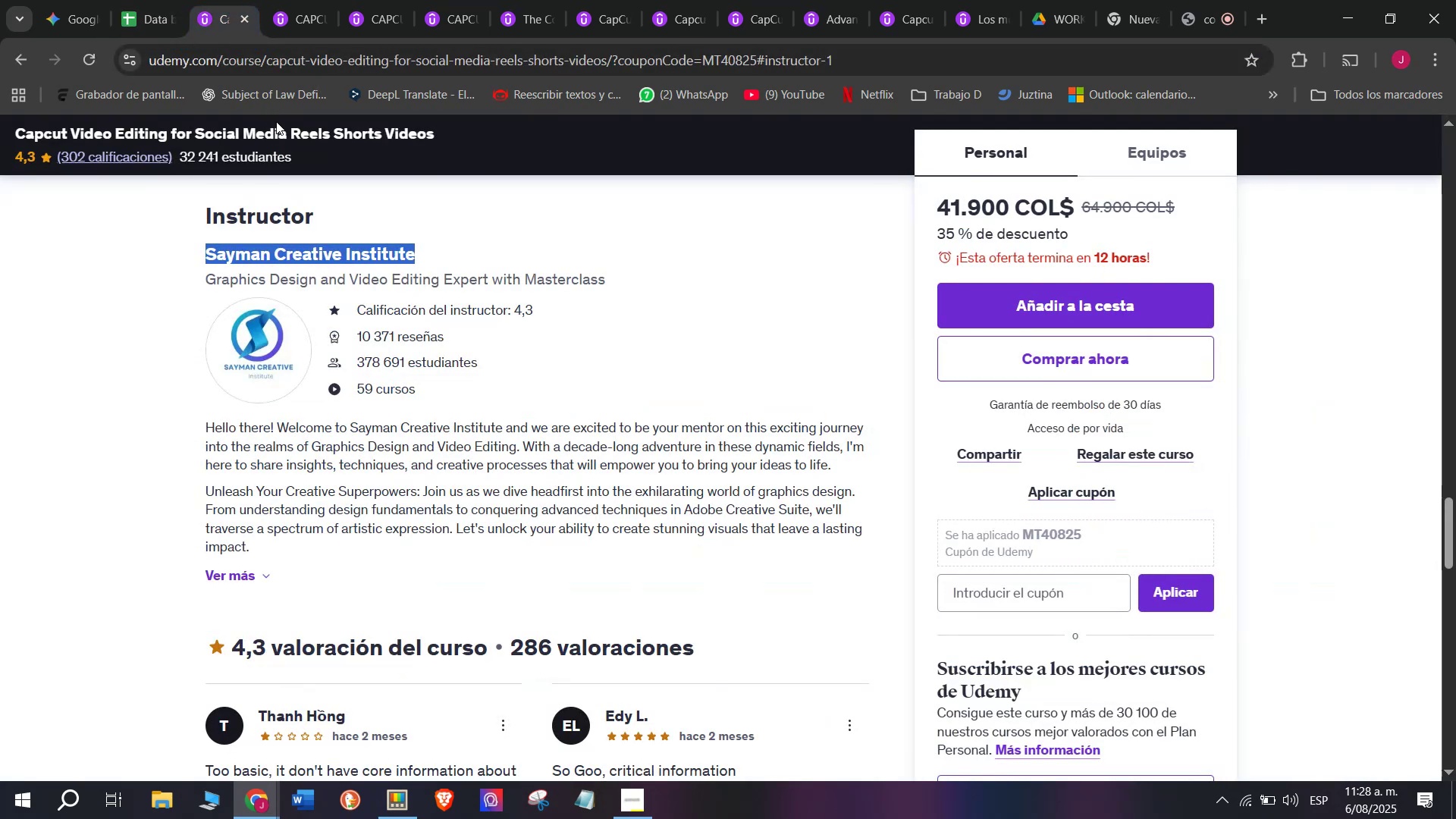 
key(Break)
 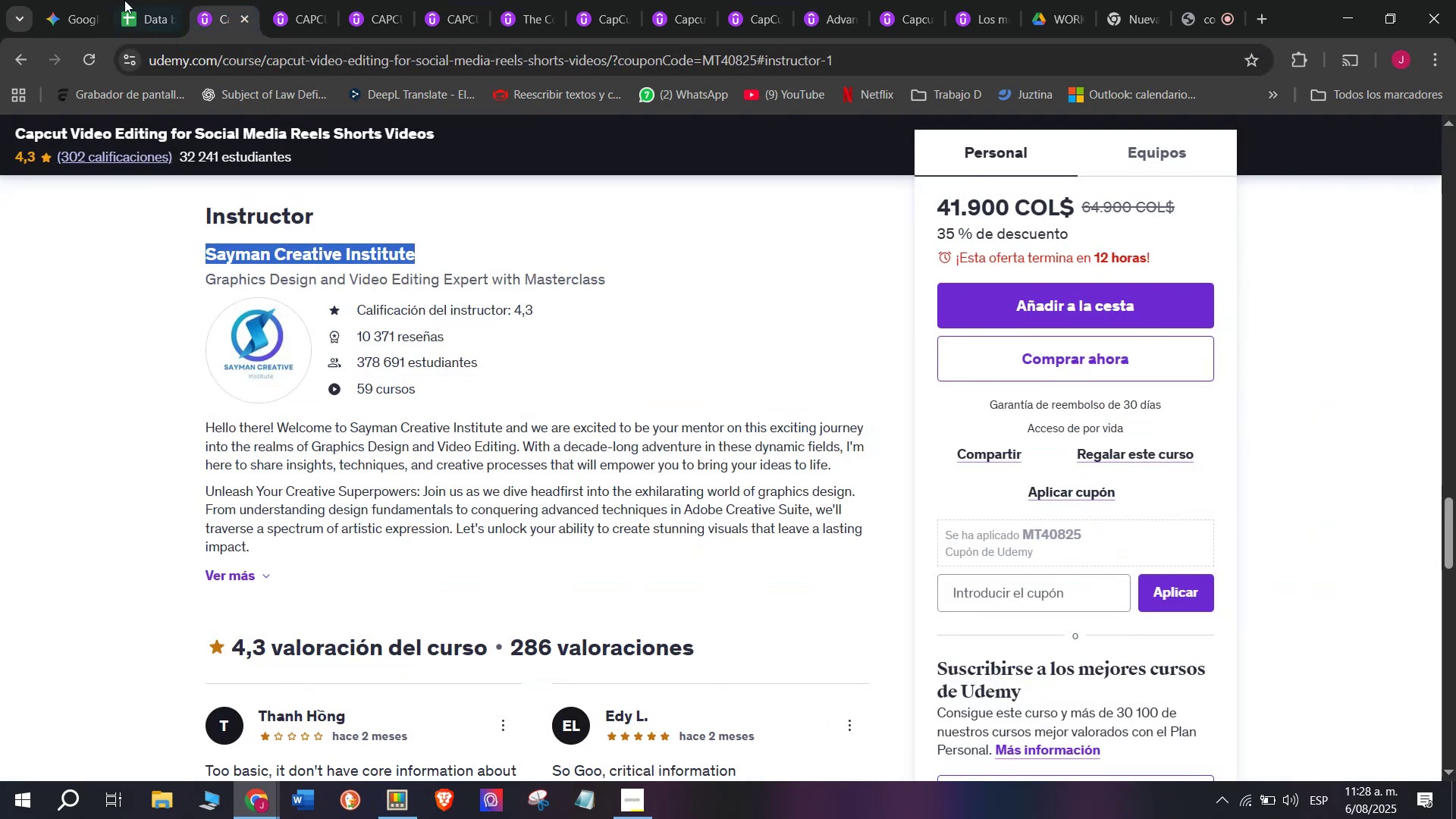 
key(Control+ControlLeft)
 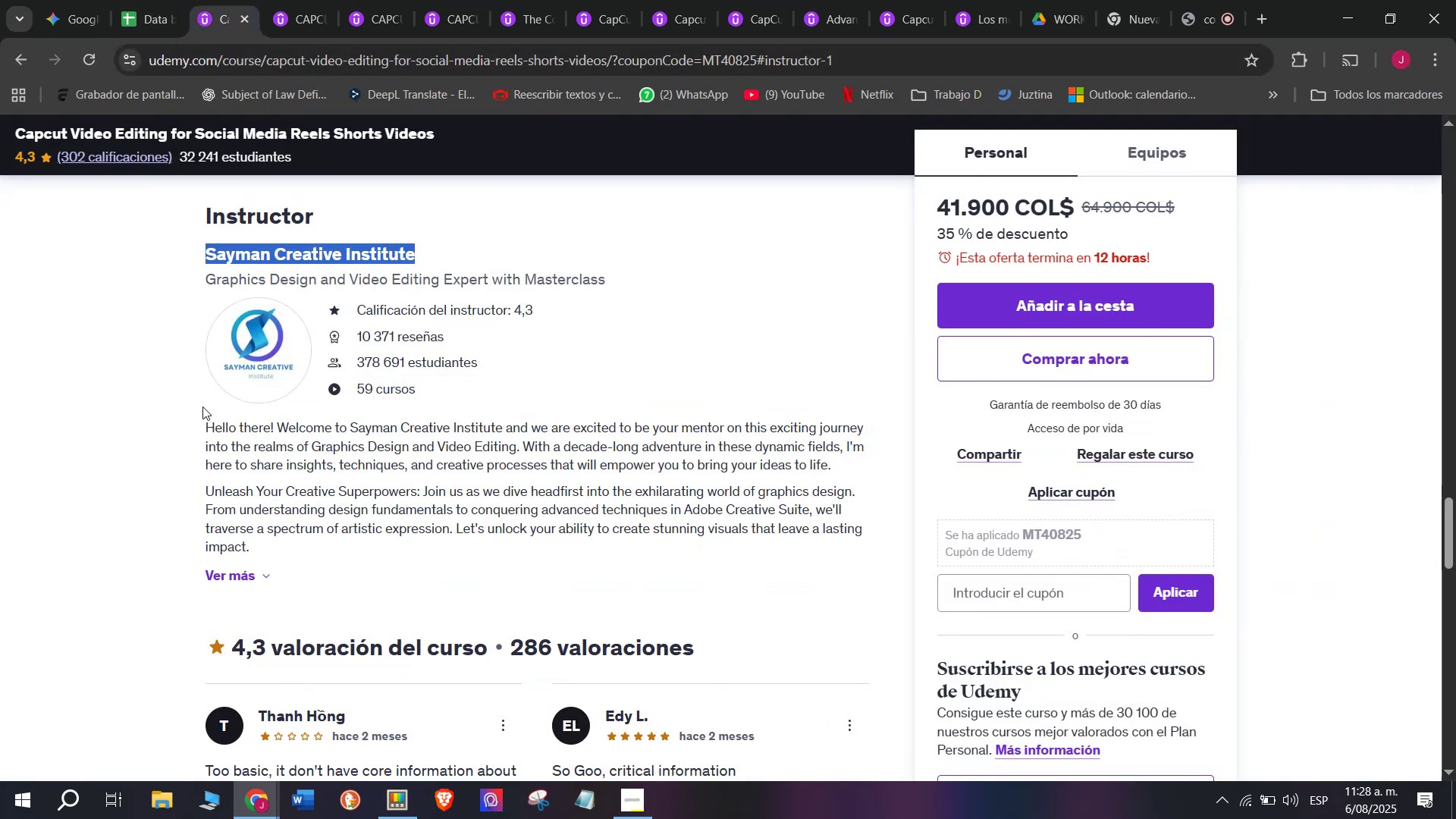 
key(Control+C)
 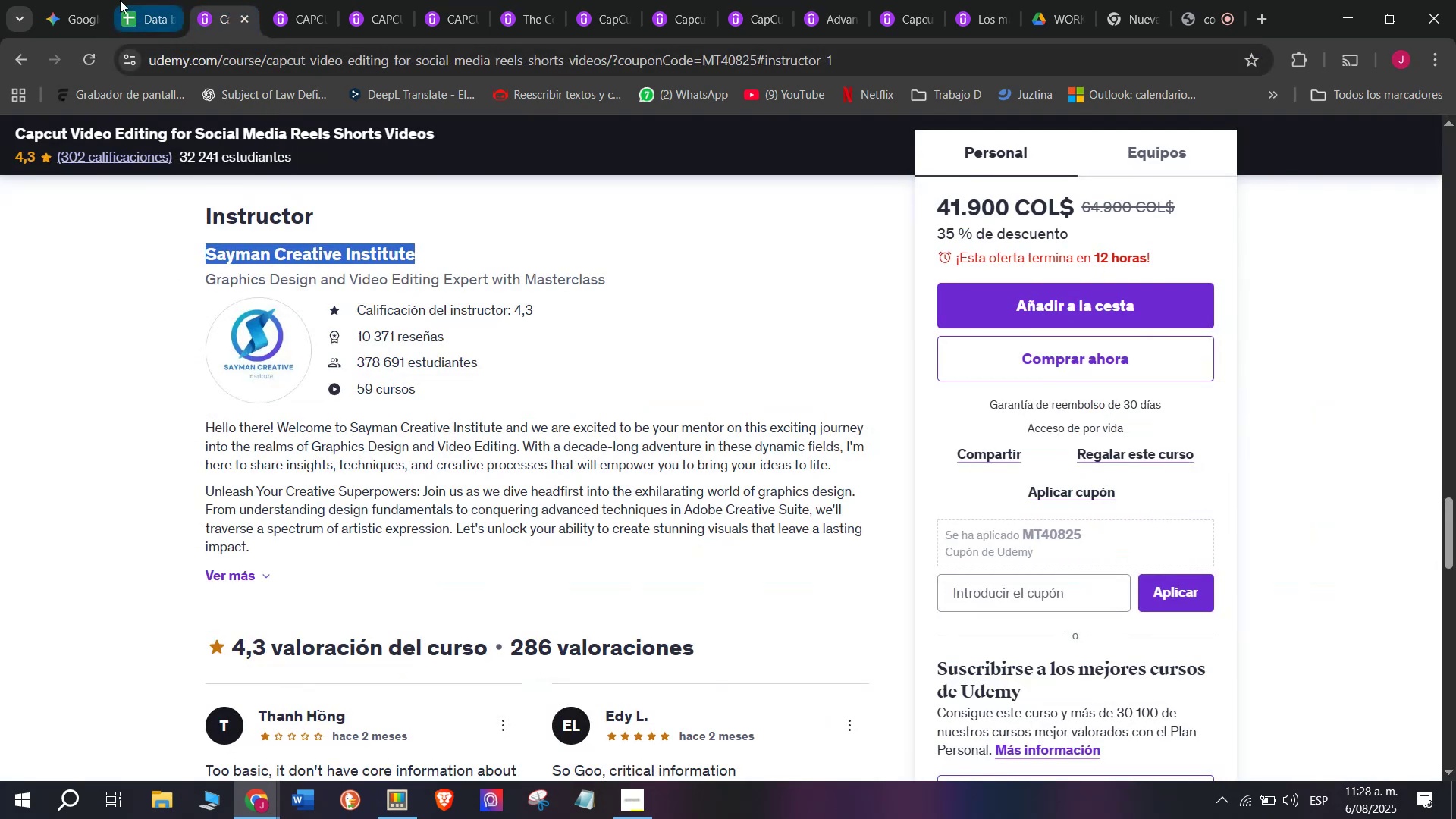 
left_click([122, 0])
 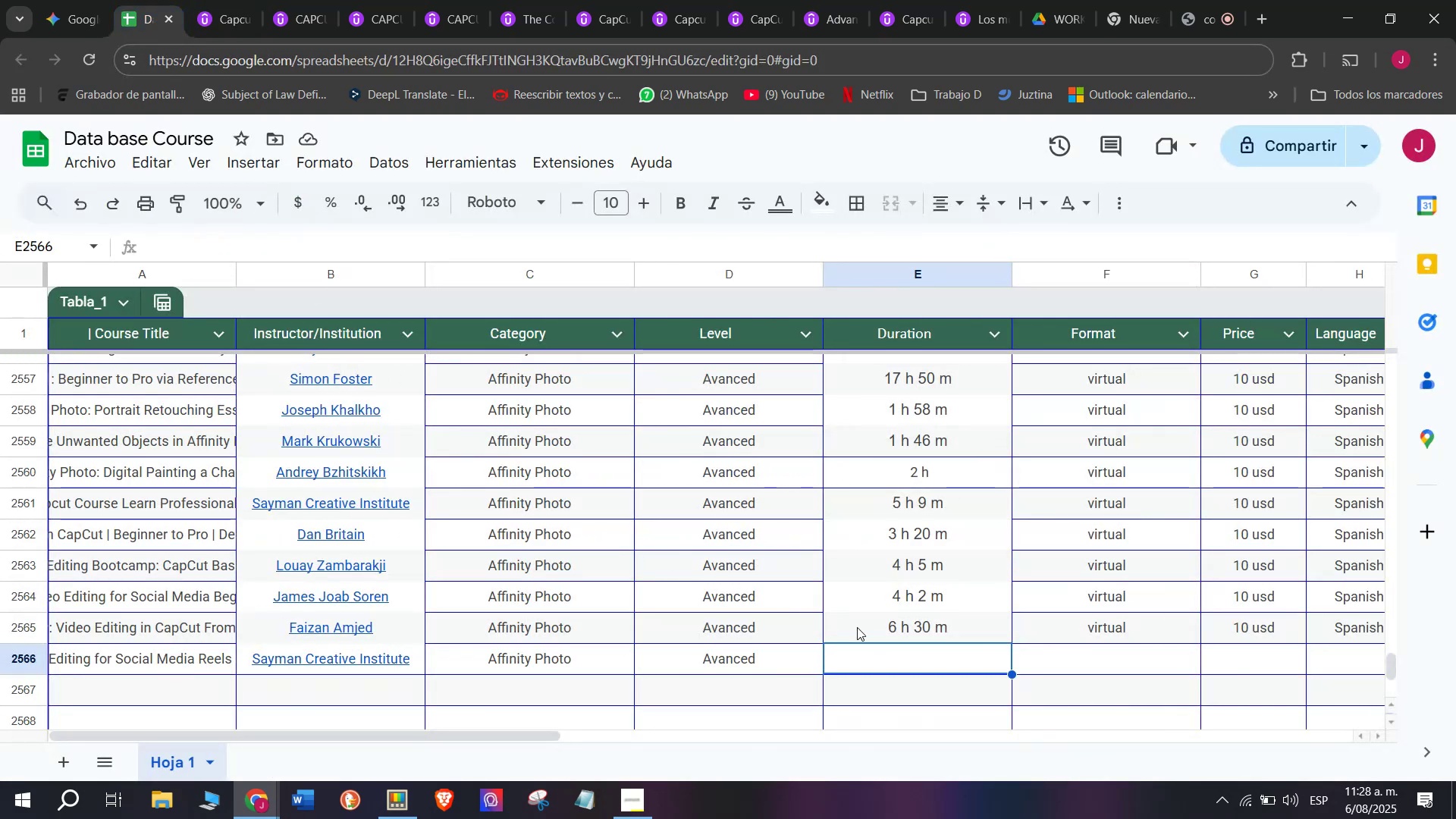 
key(Z)
 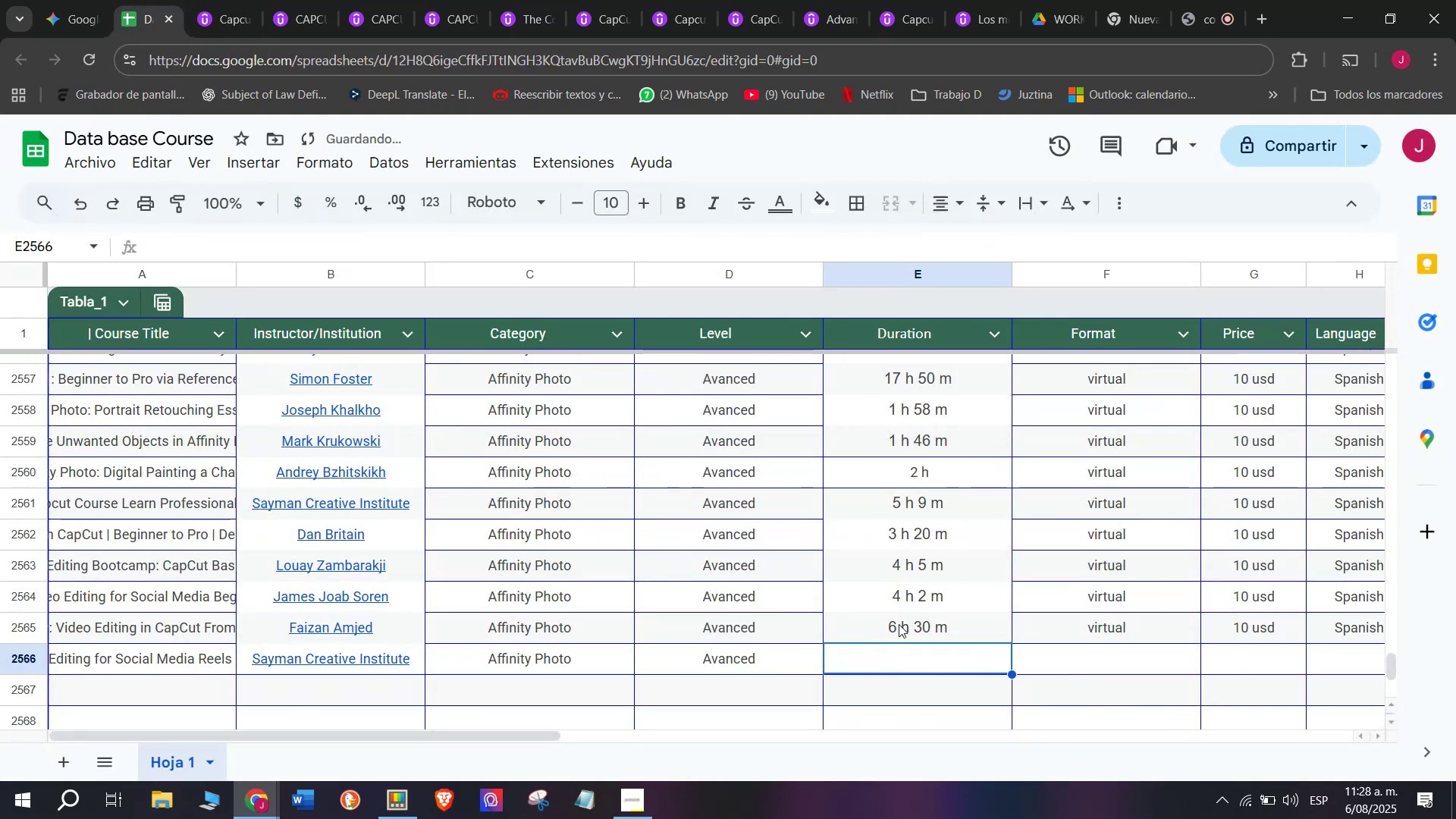 
key(Control+ControlLeft)
 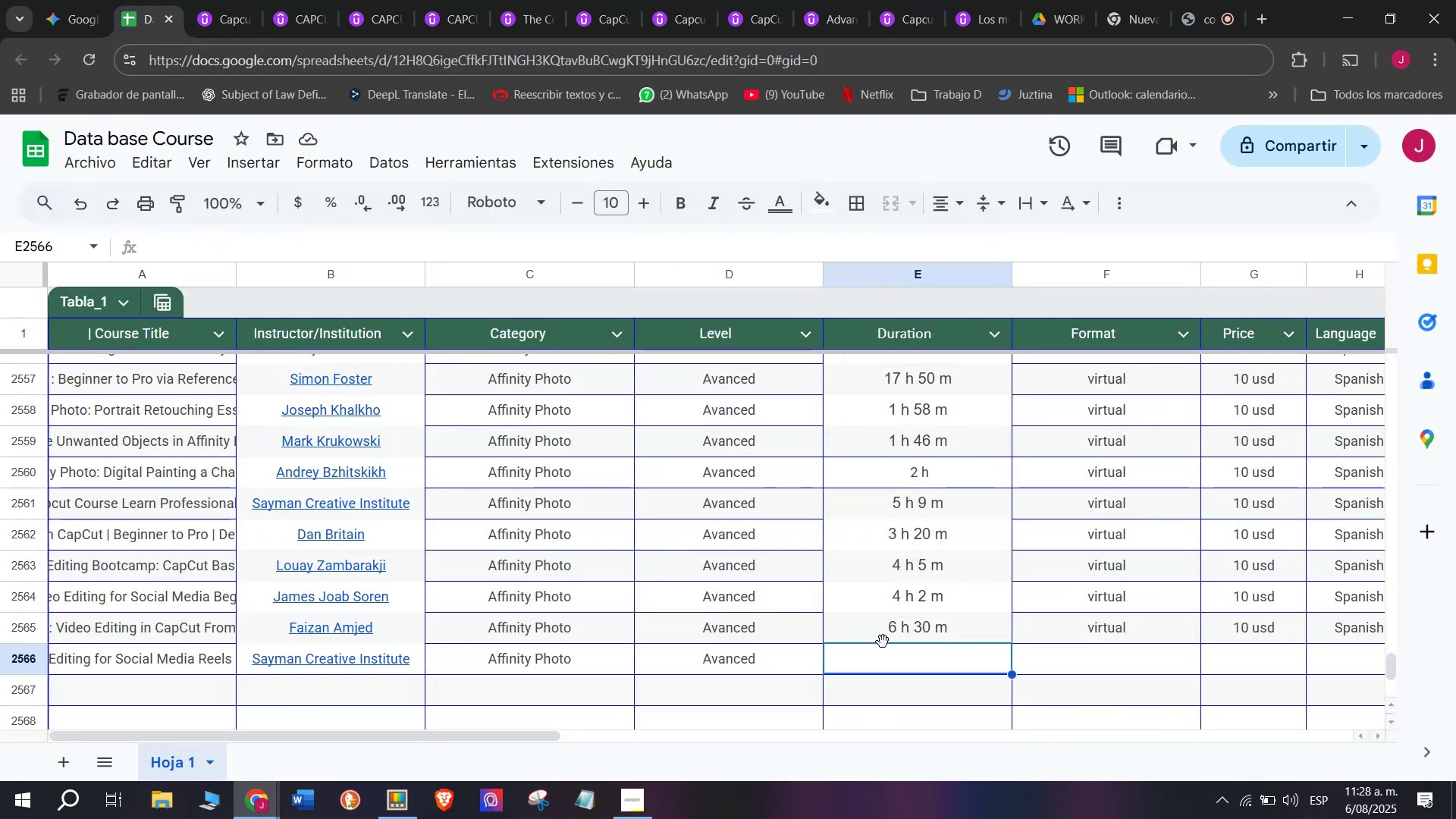 
key(Control+V)
 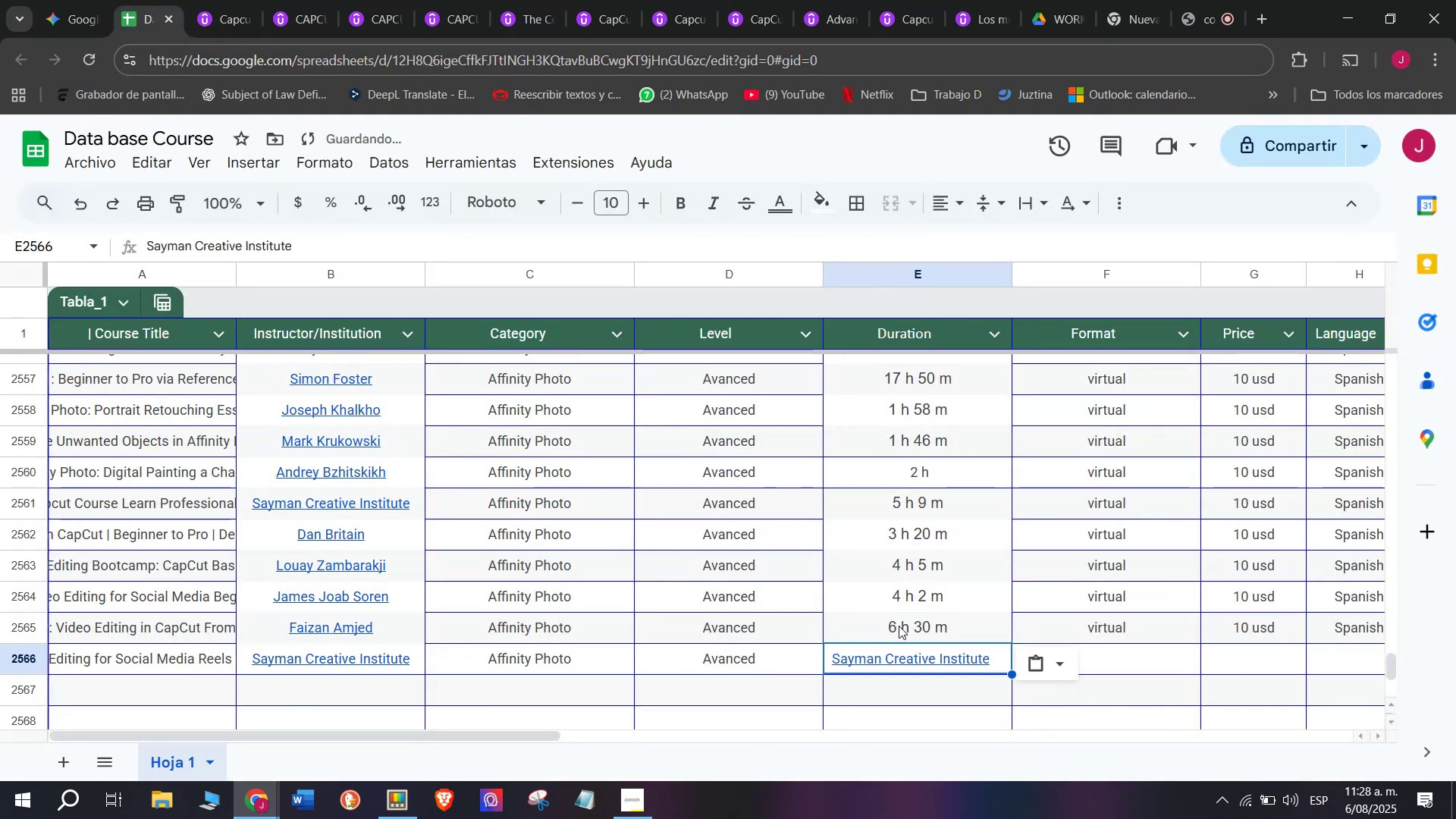 
key(Control+Shift+ControlLeft)
 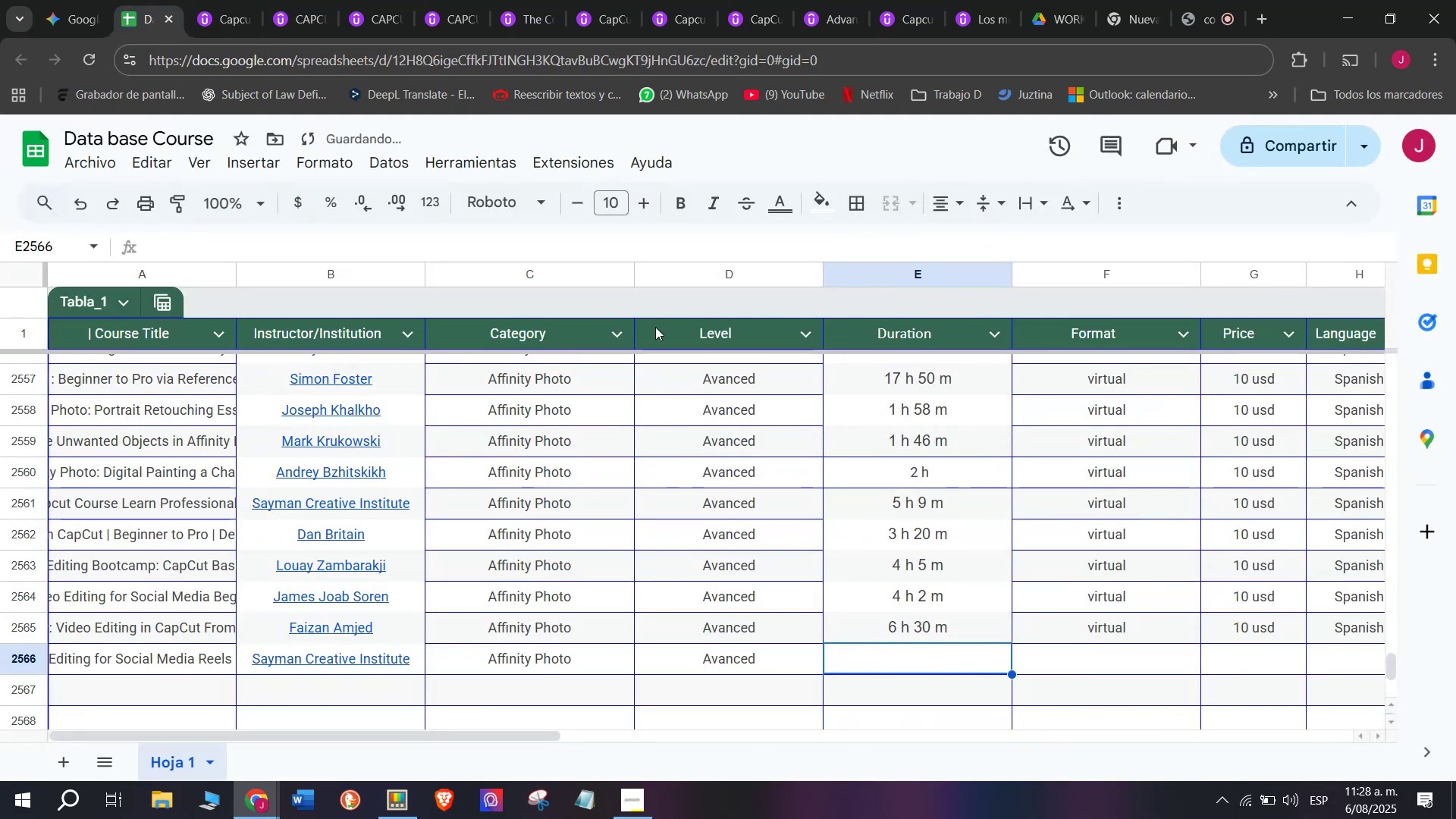 
key(Shift+ShiftLeft)
 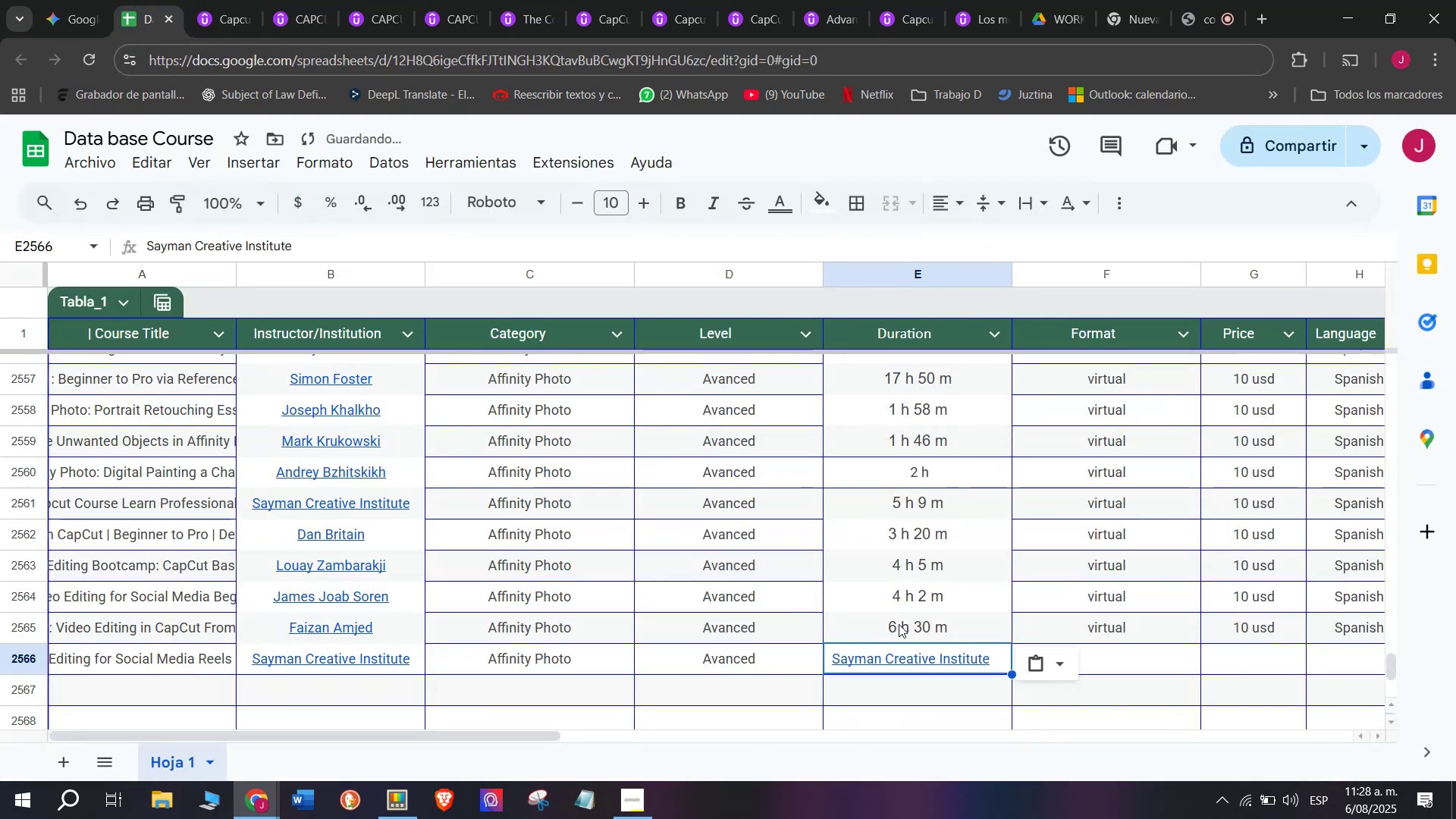 
key(Control+Shift+Z)
 